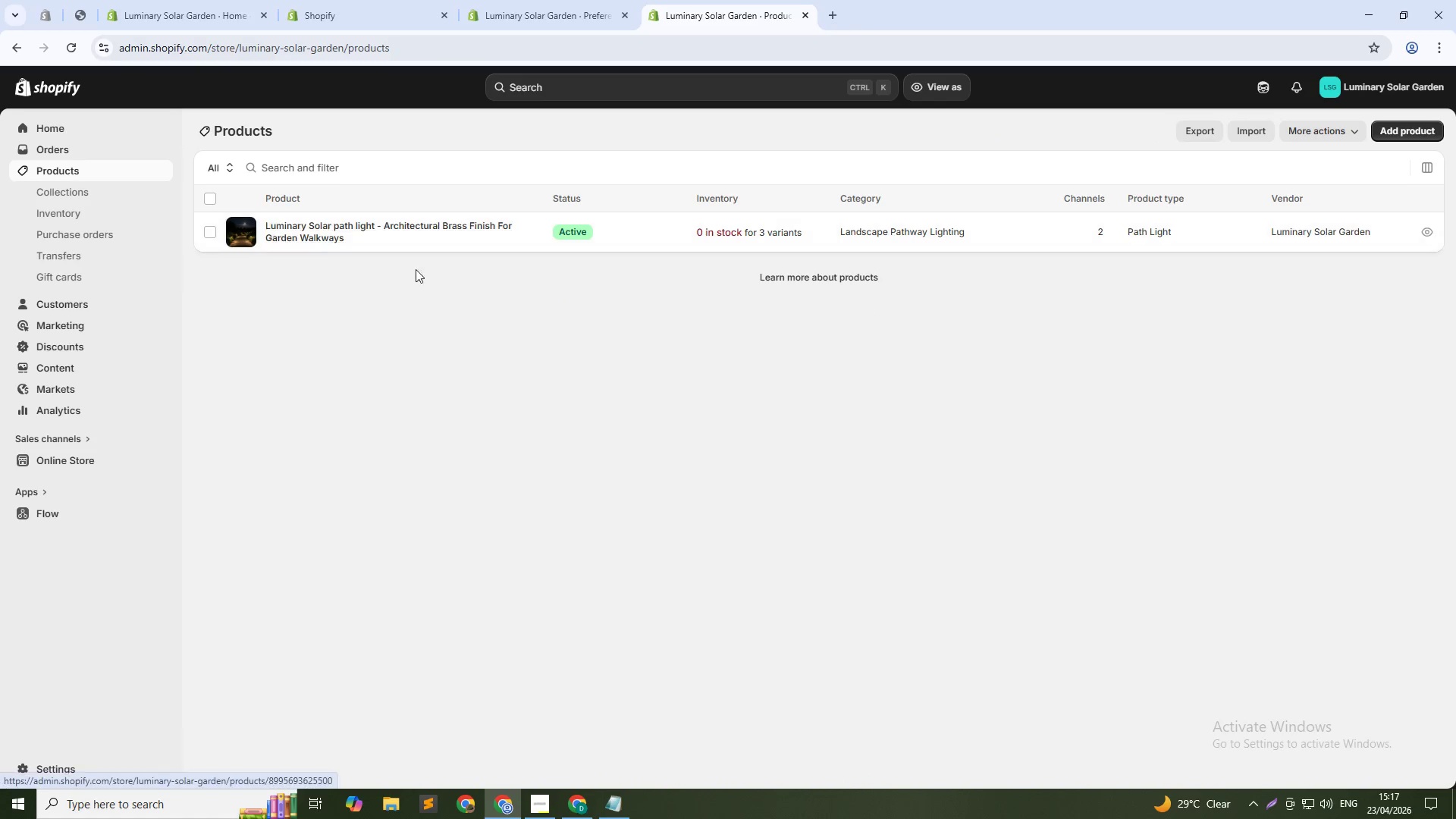 
double_click([1410, 124])
 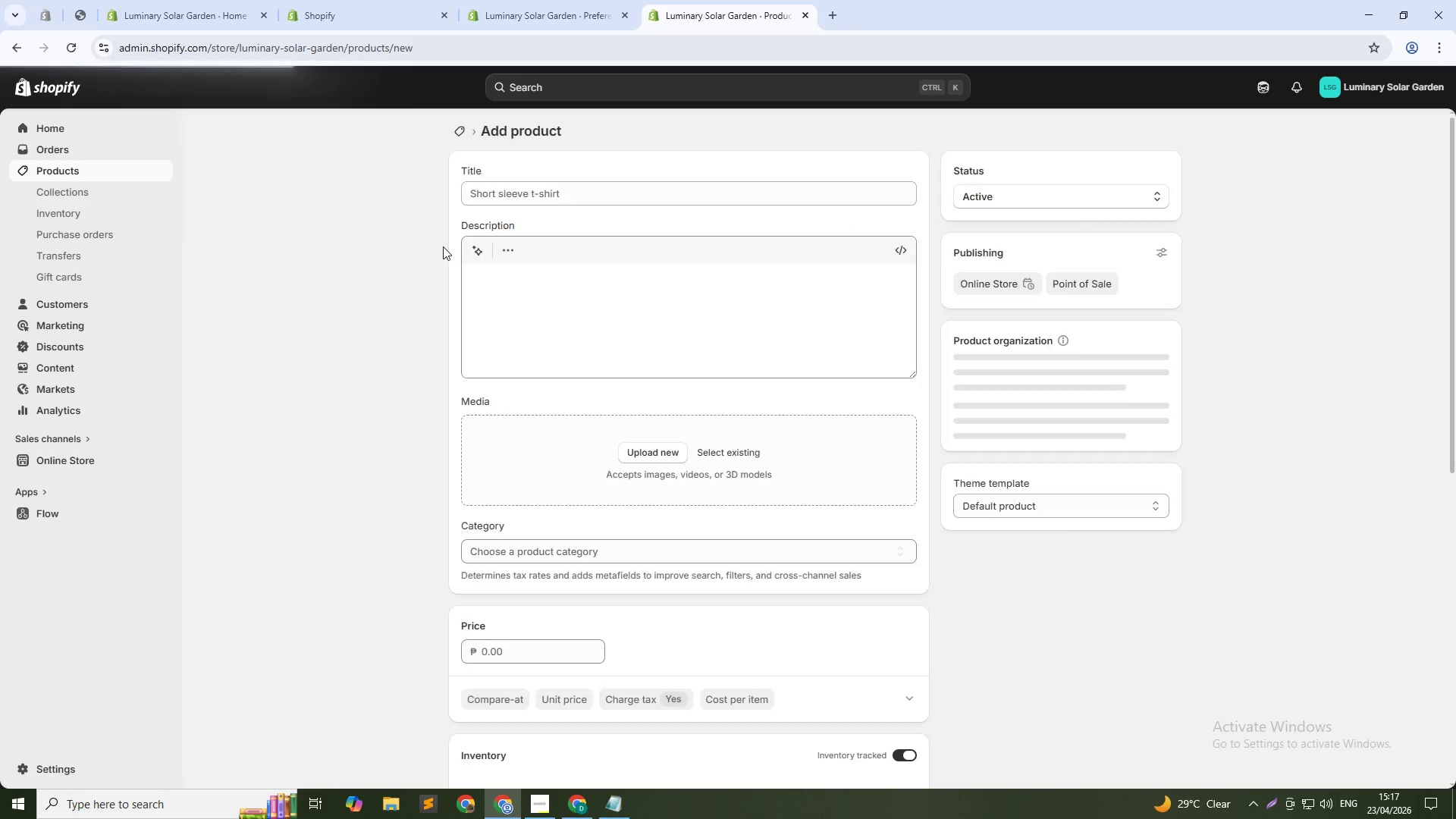 
left_click([524, 163])
 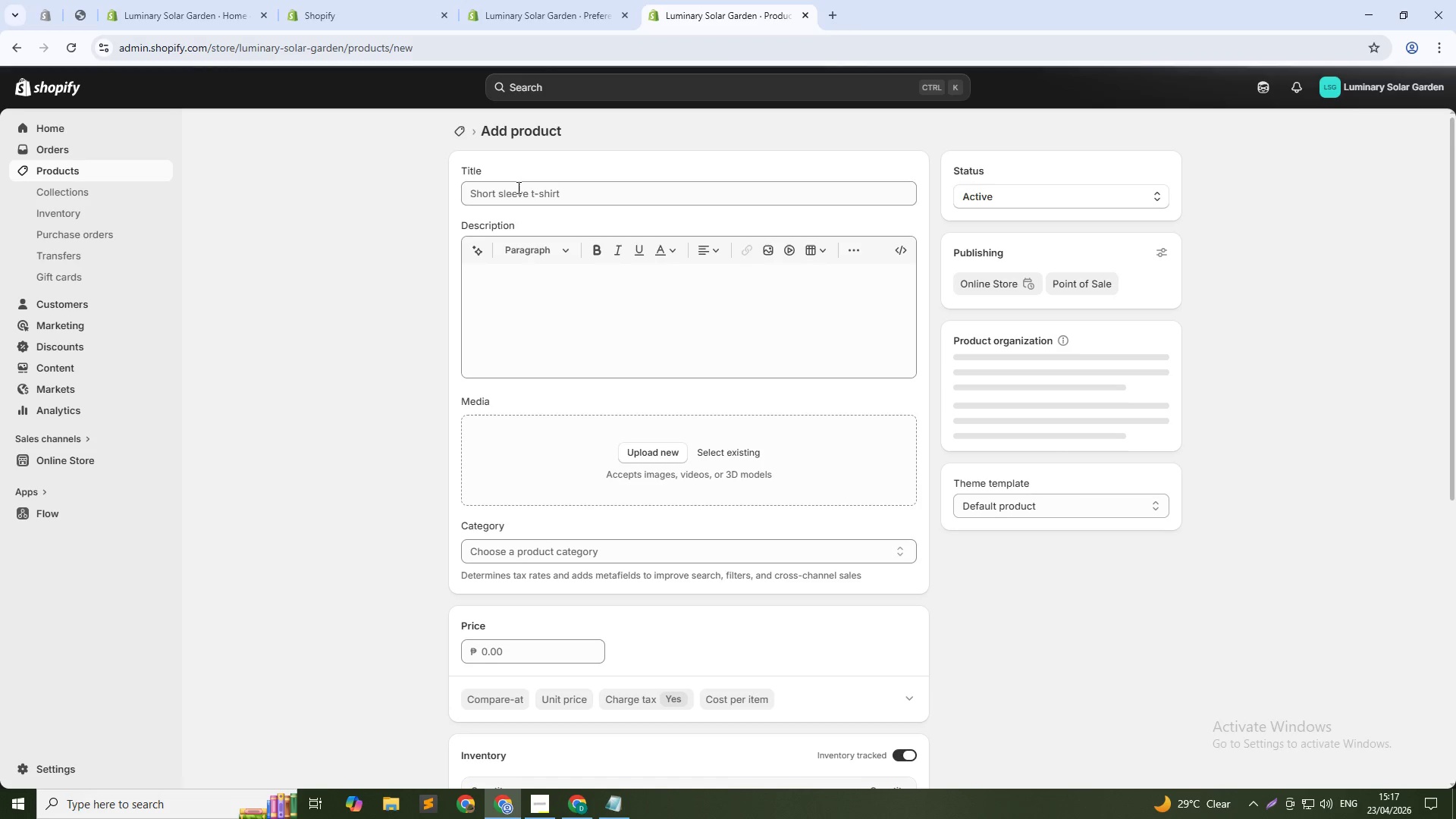 
left_click([517, 187])
 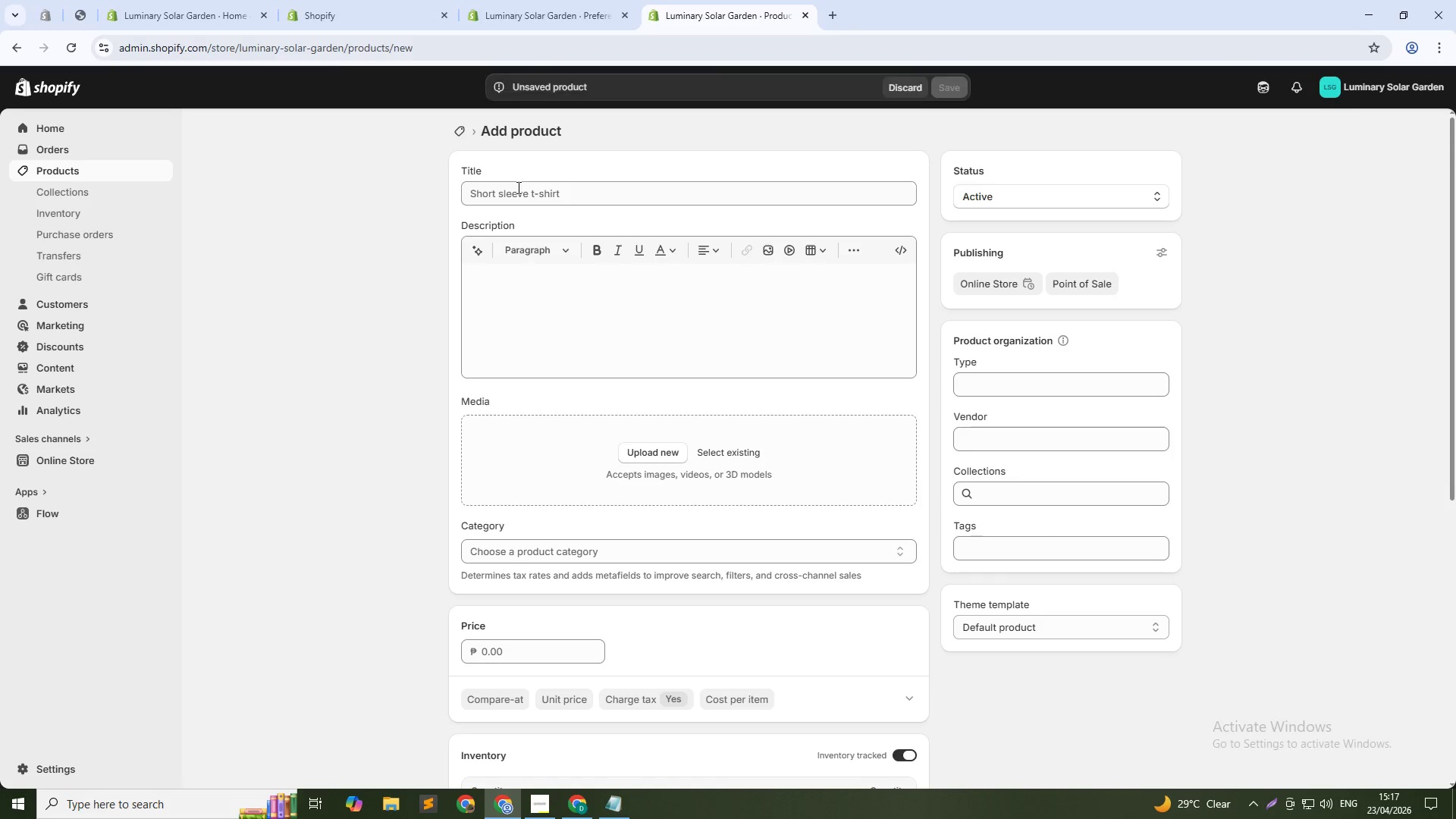 
type(Soalr)
 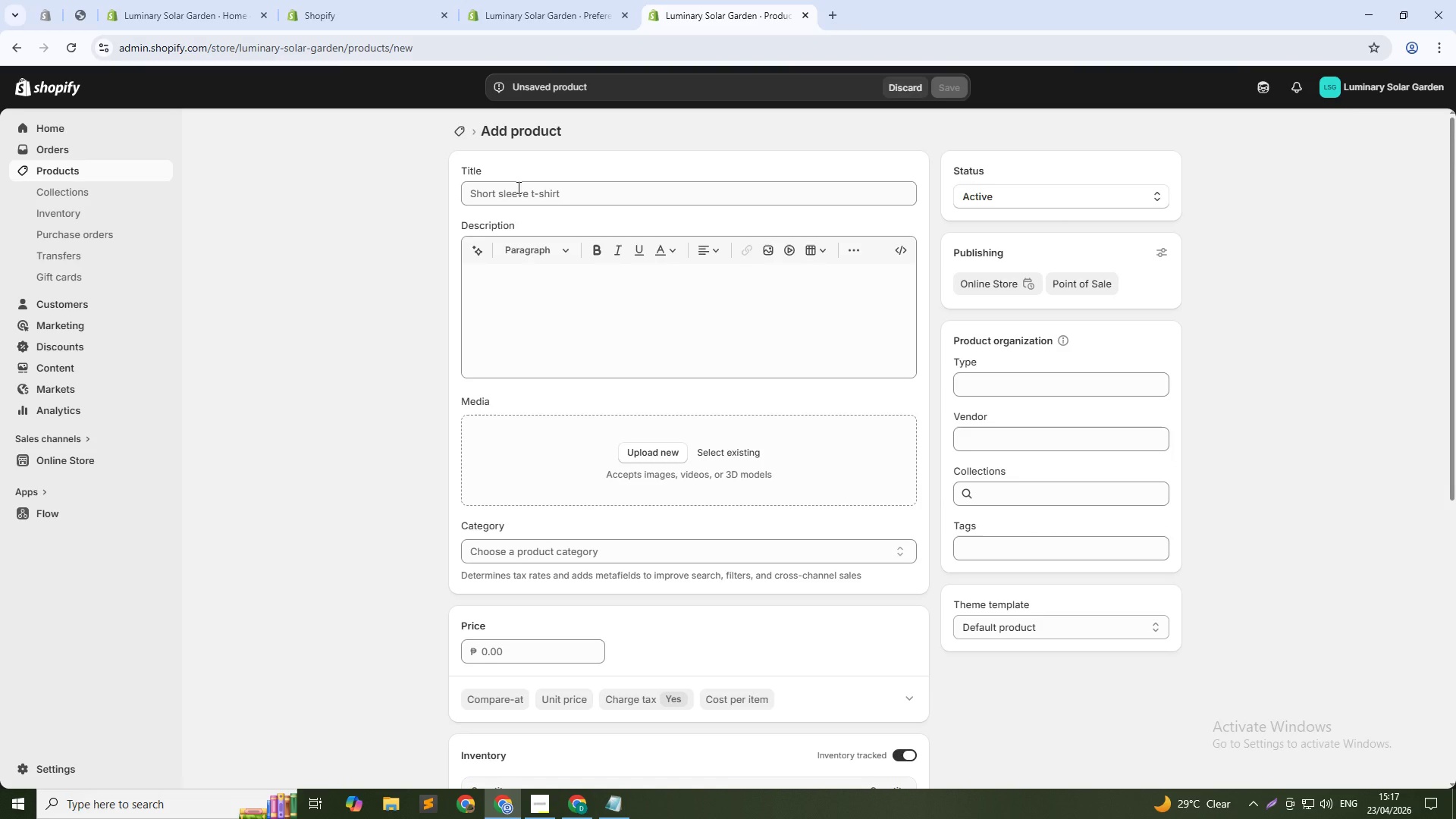 
left_click([517, 187])
 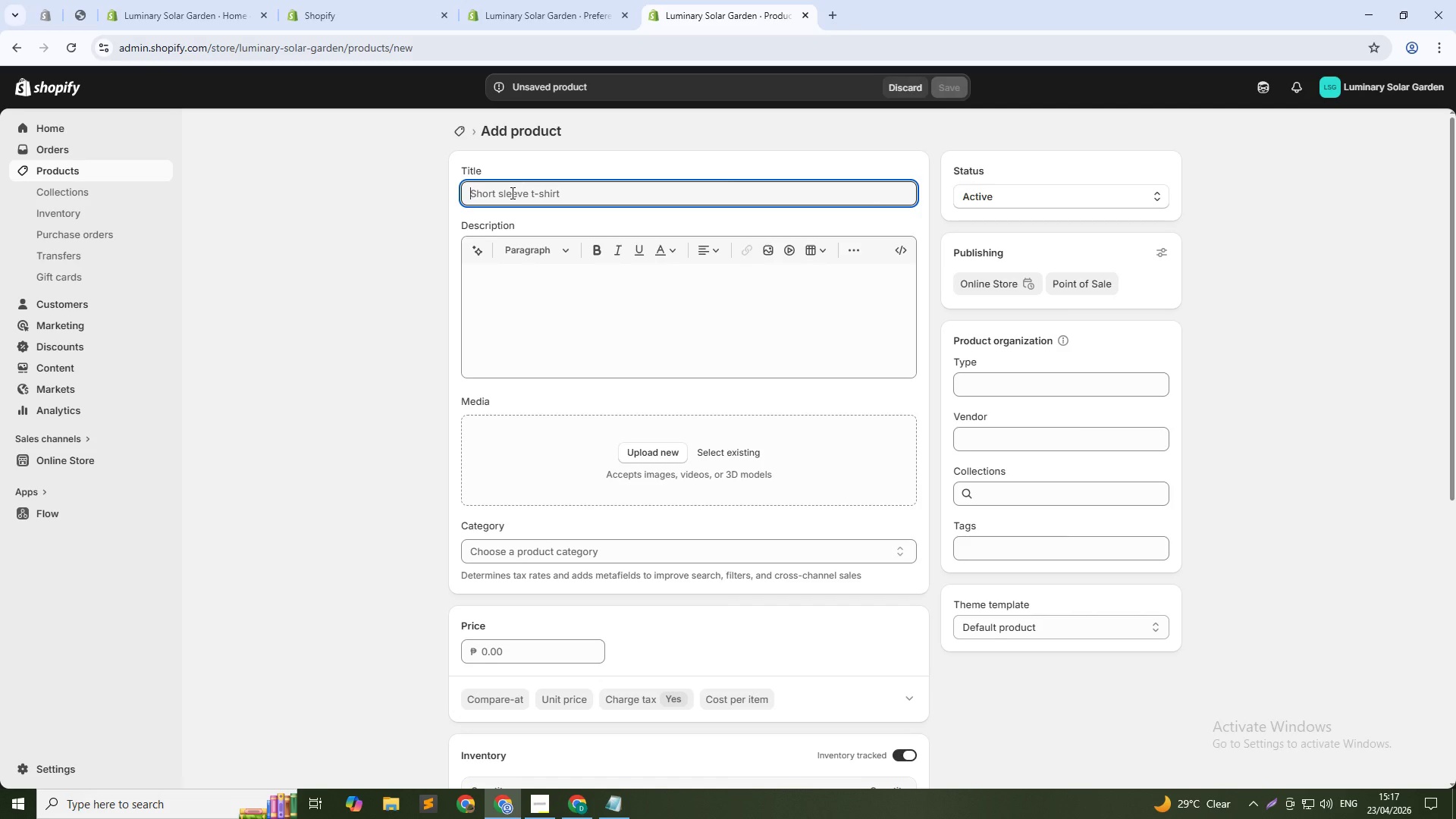 
type(Solar Bollard Light - Contemporary Matte Black)
 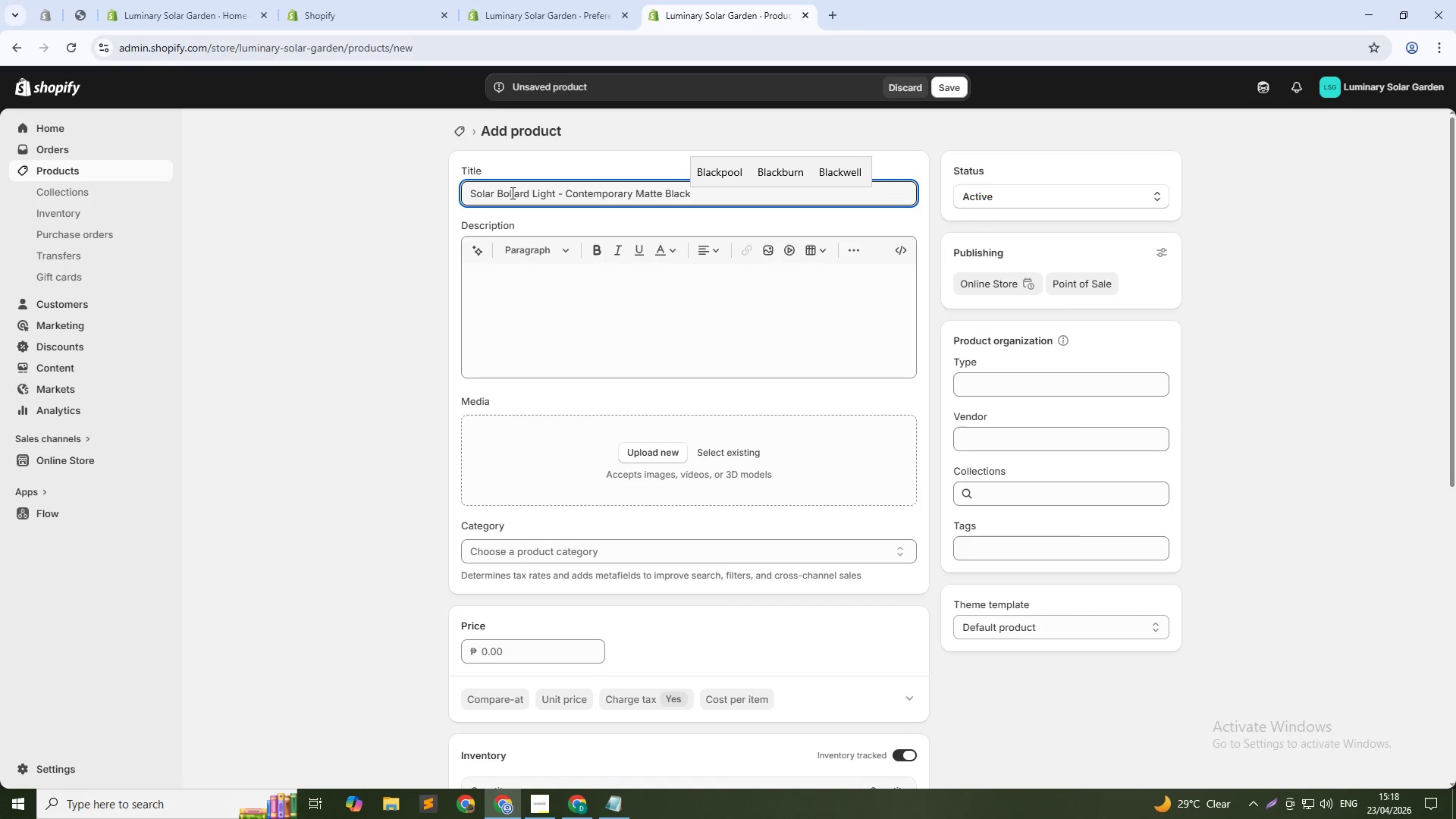 
wait(20.67)
 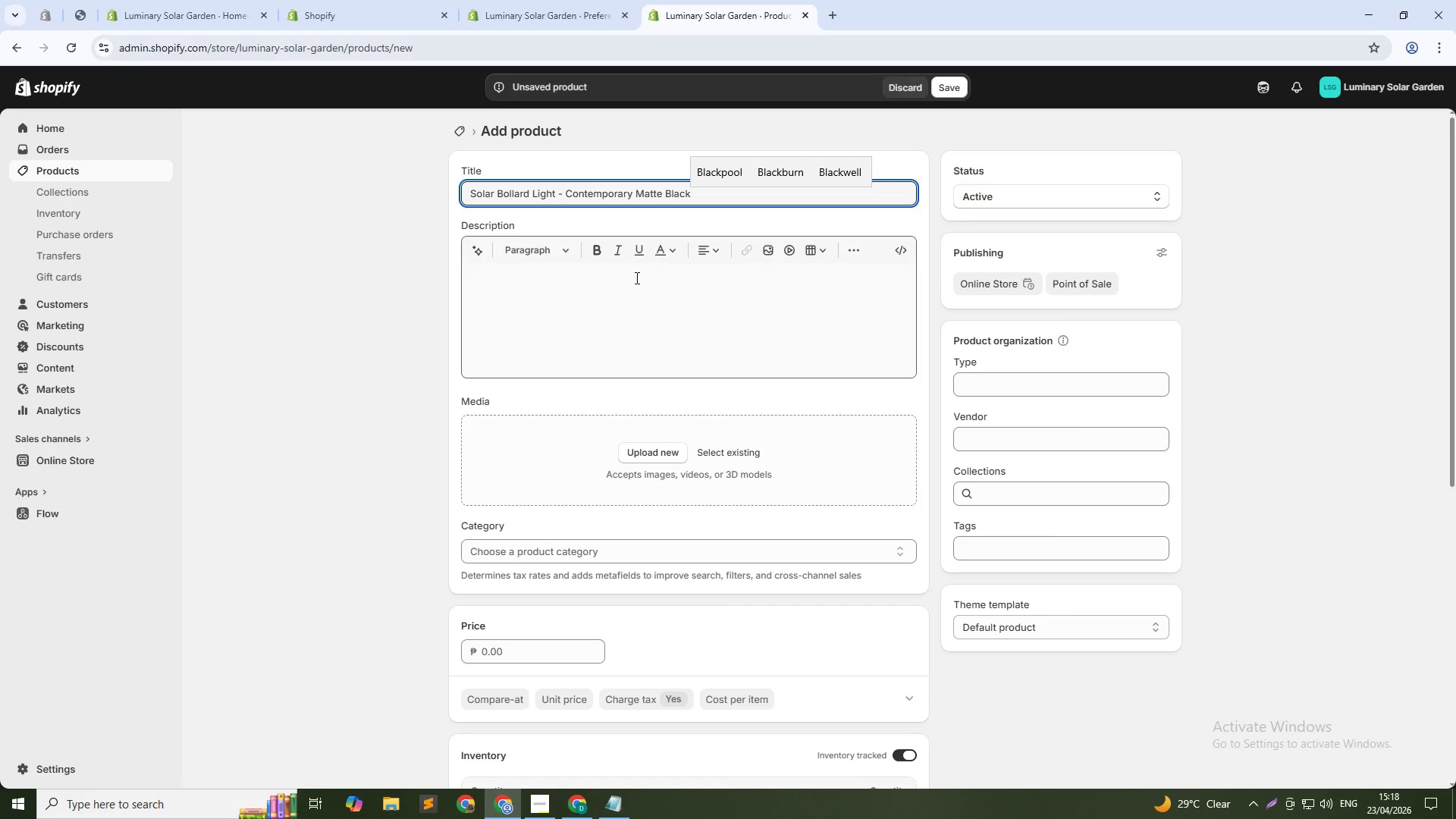 
left_click([729, 182])
 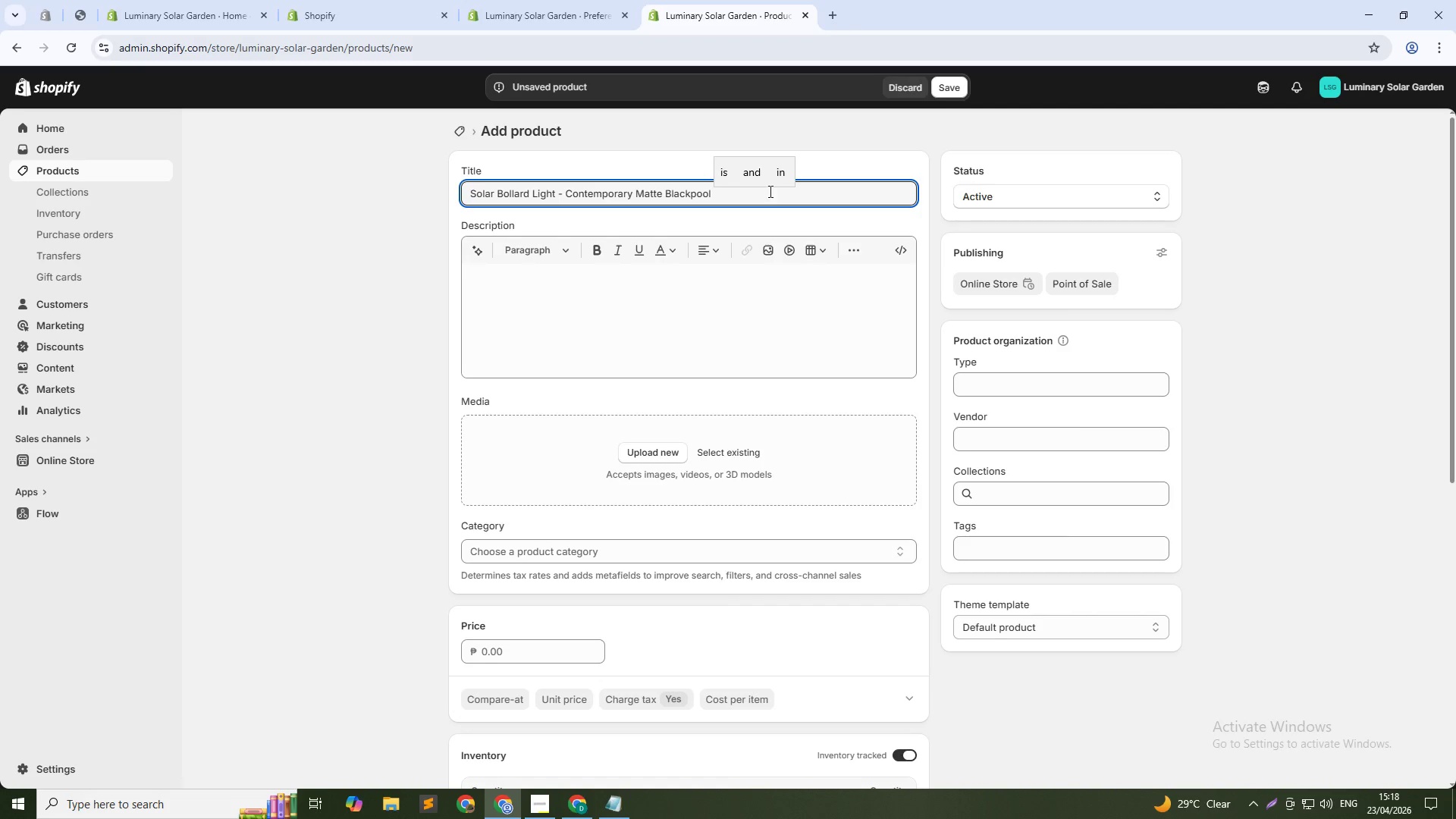 
key(Control+Z)
 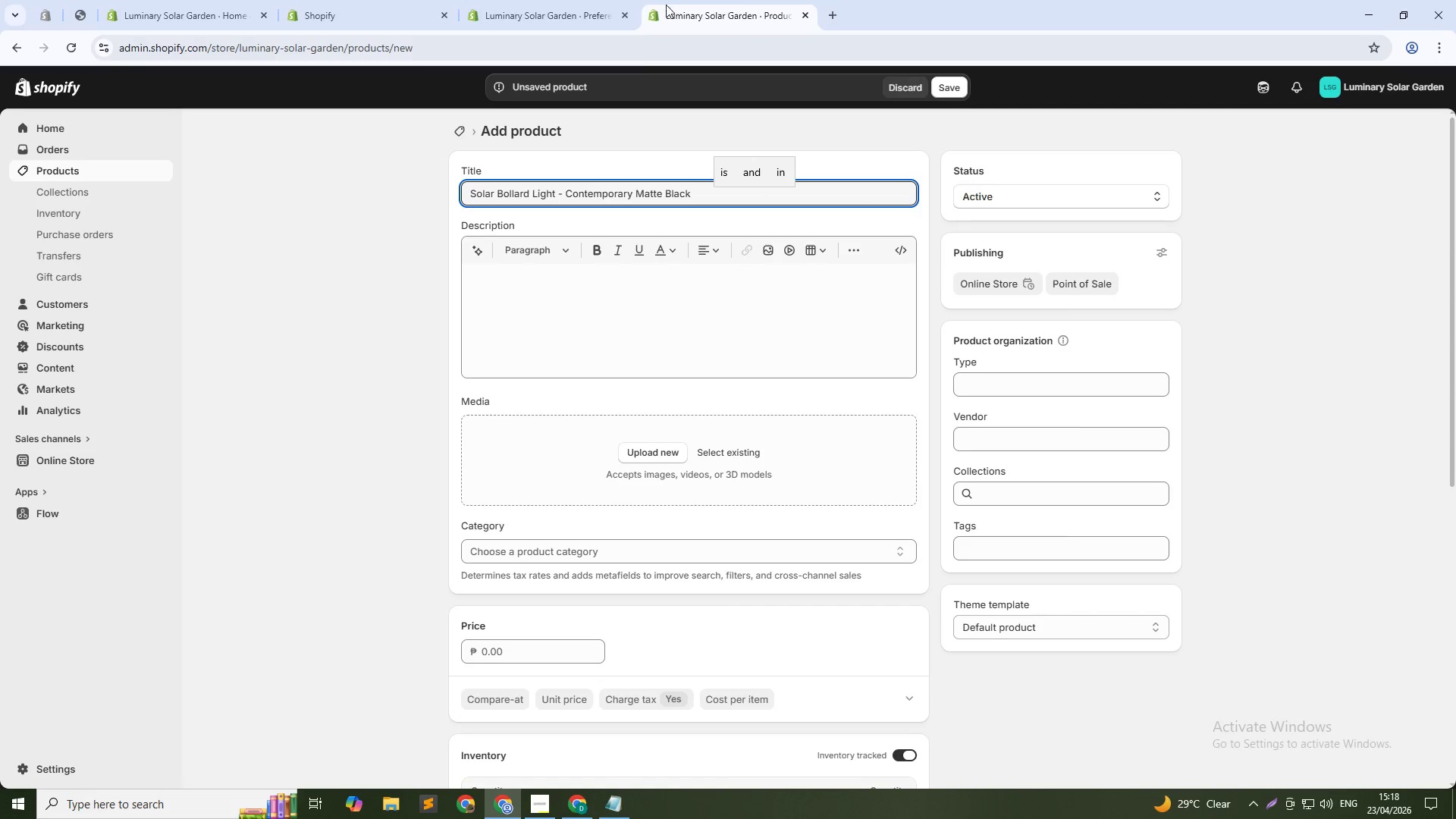 
wait(5.66)
 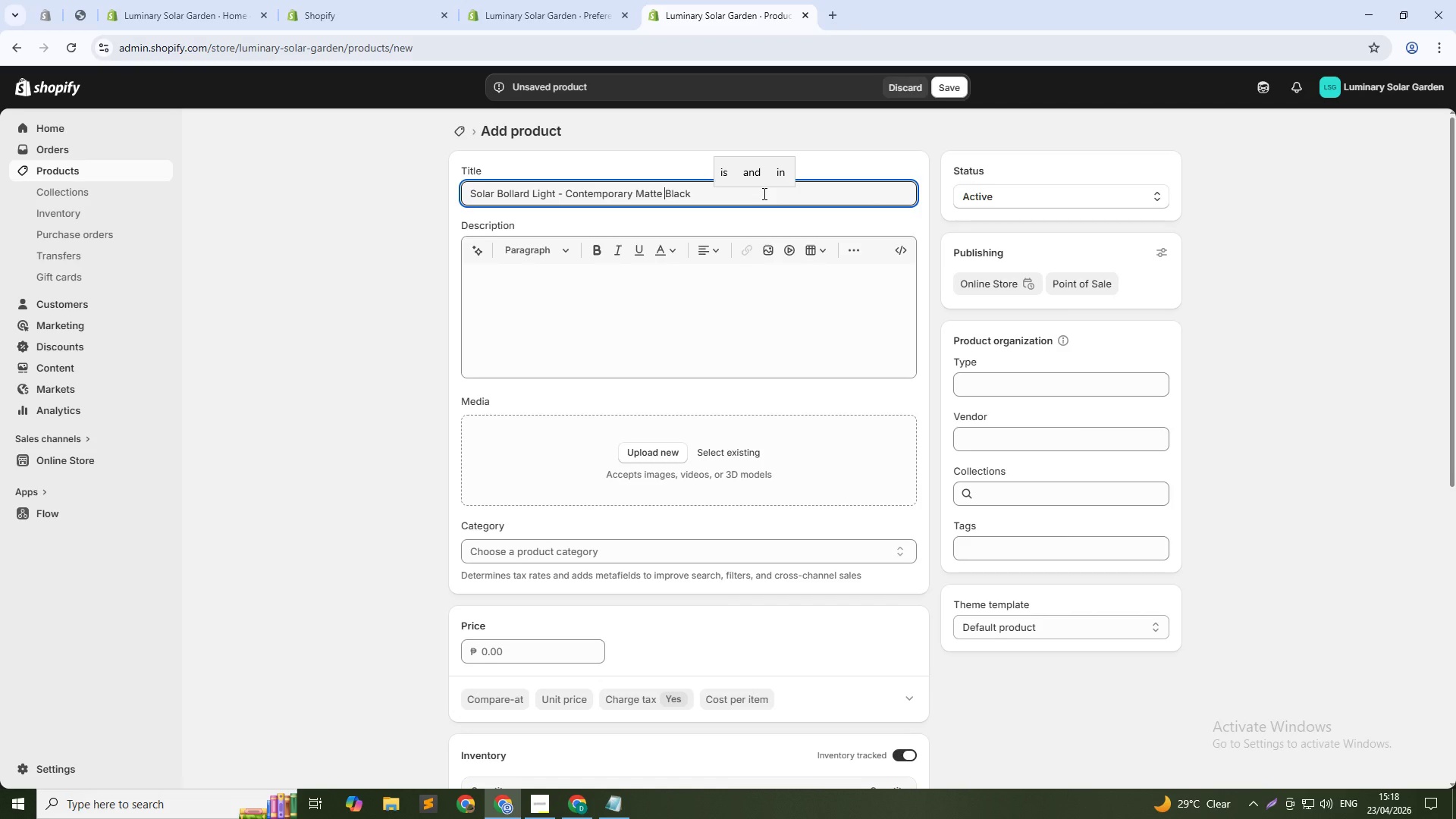 
left_click([712, 199])
 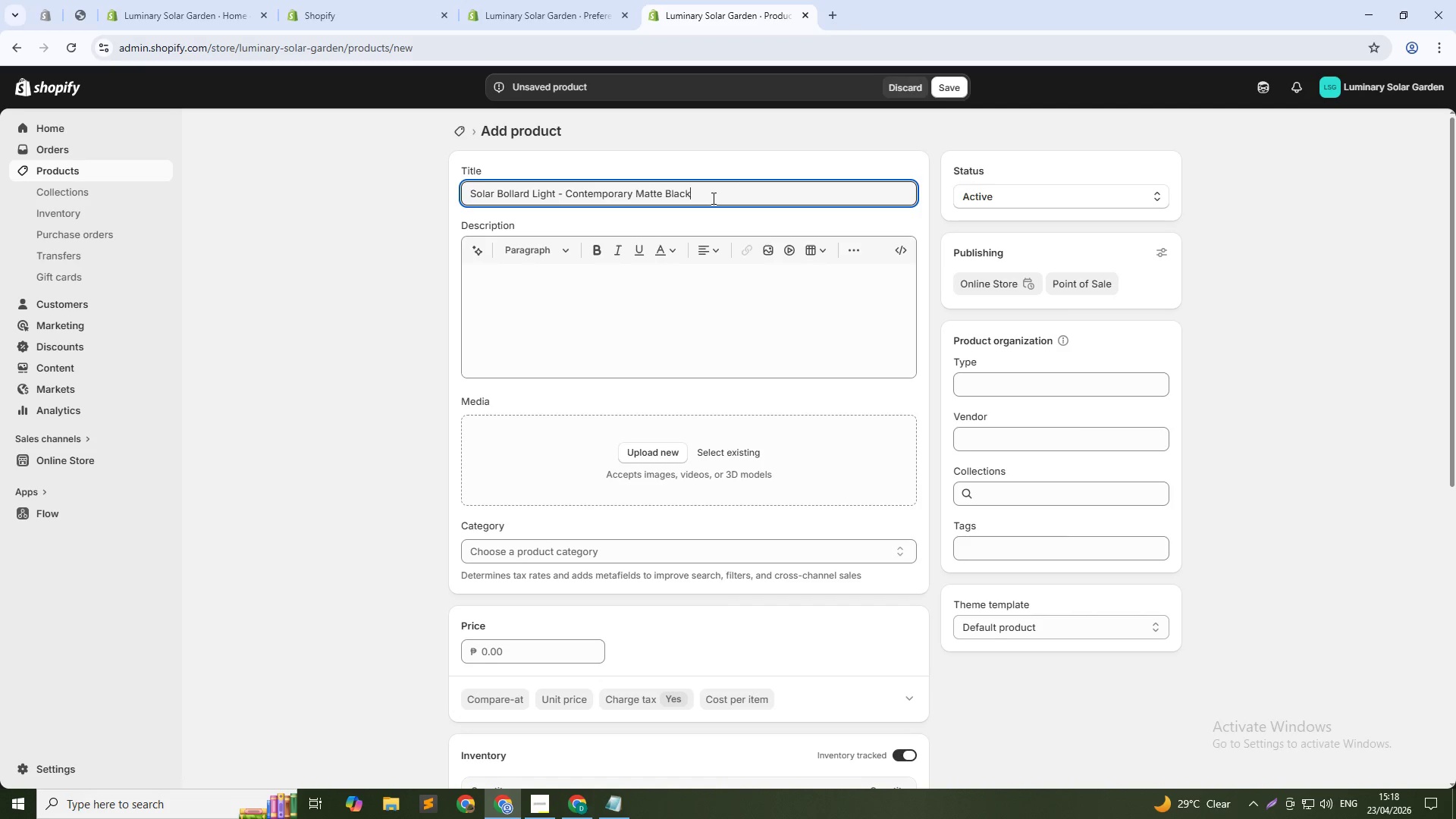 
type( for m)
key(Backspace)
type(Mor)
key(Backspace)
type(de)
key(Backspace)
key(Backspace)
key(Backspace)
type(dern Landscapes)
 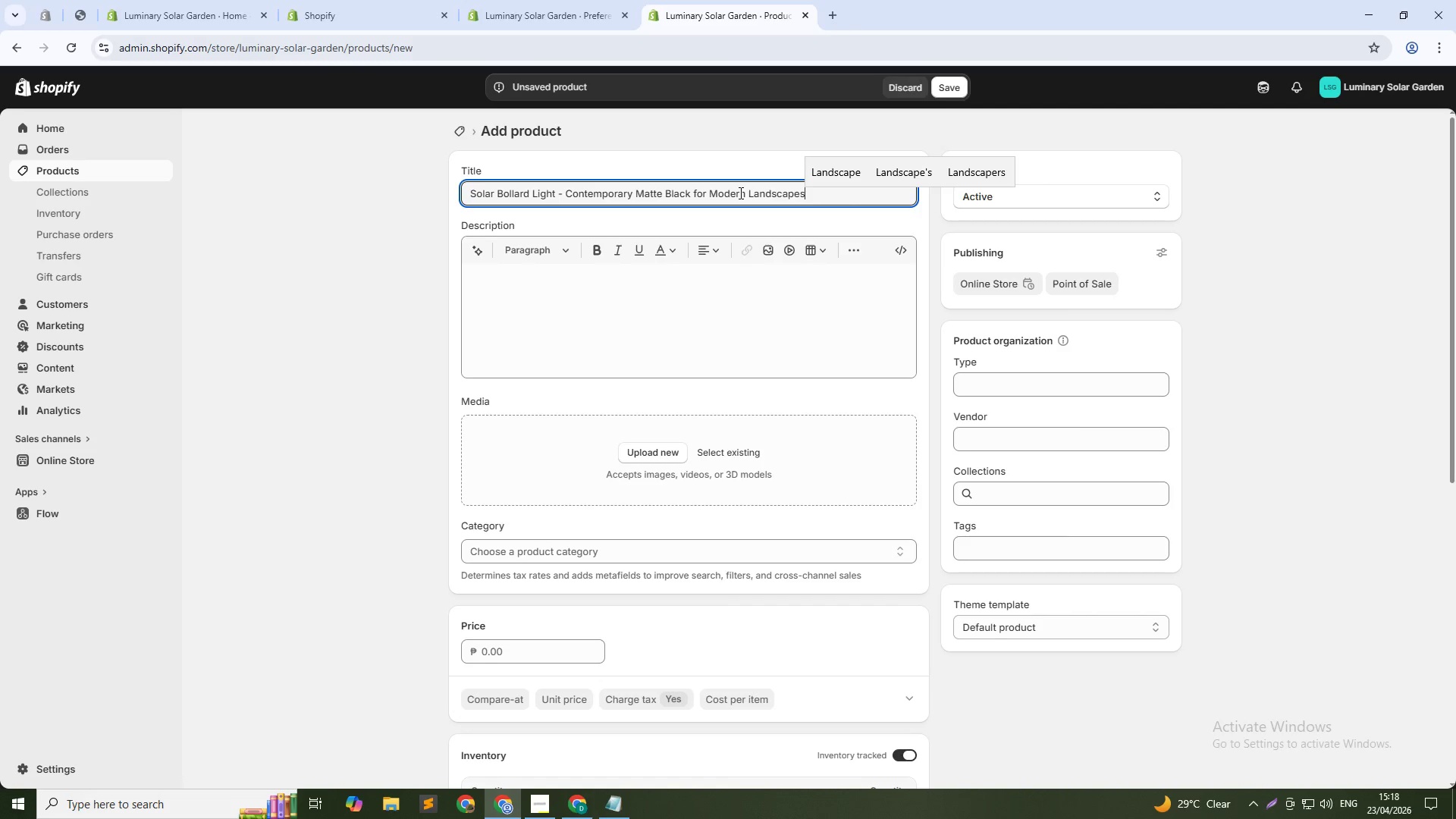 
mouse_move([514, 251])
 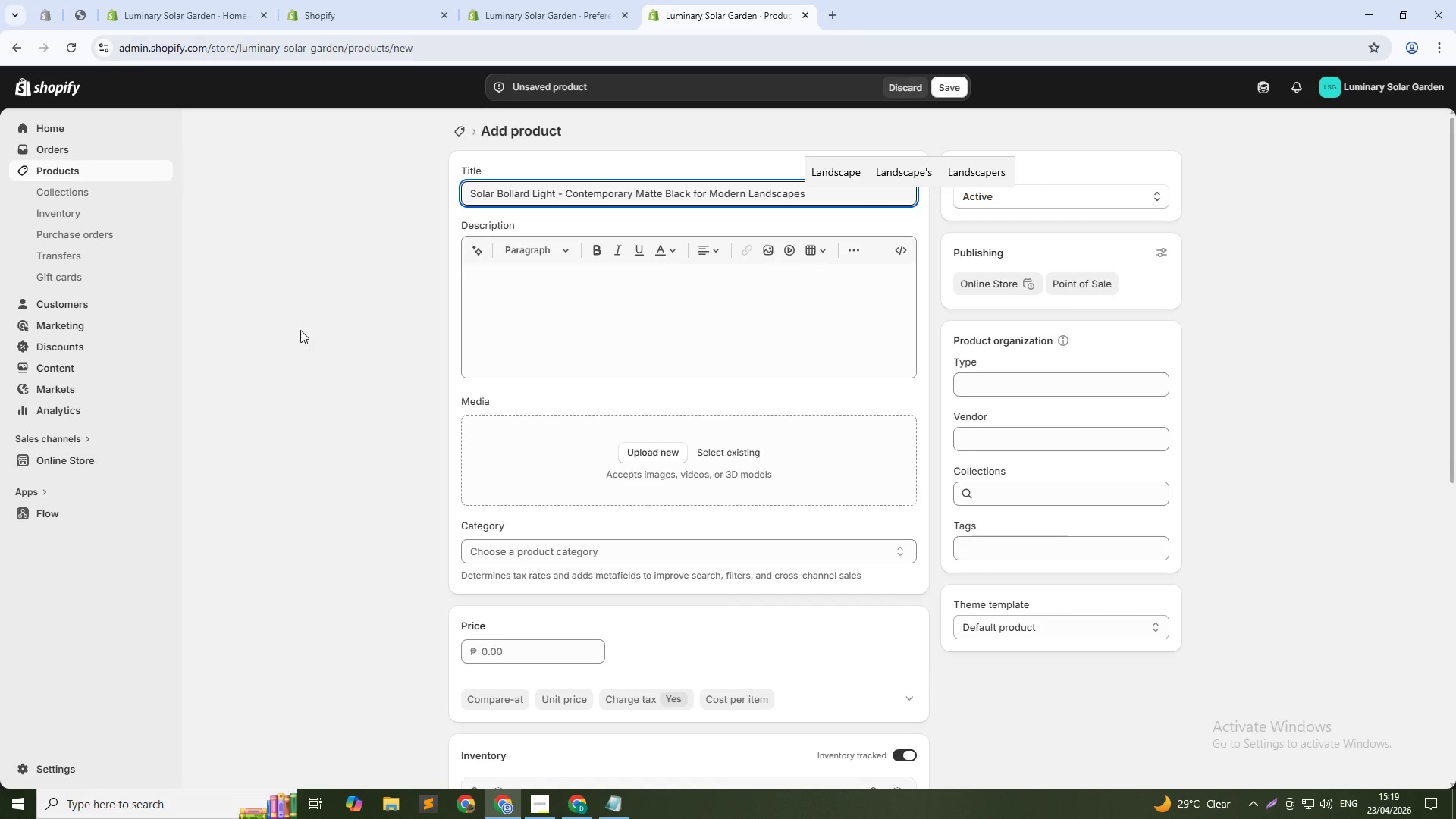 
left_click([642, 311])
 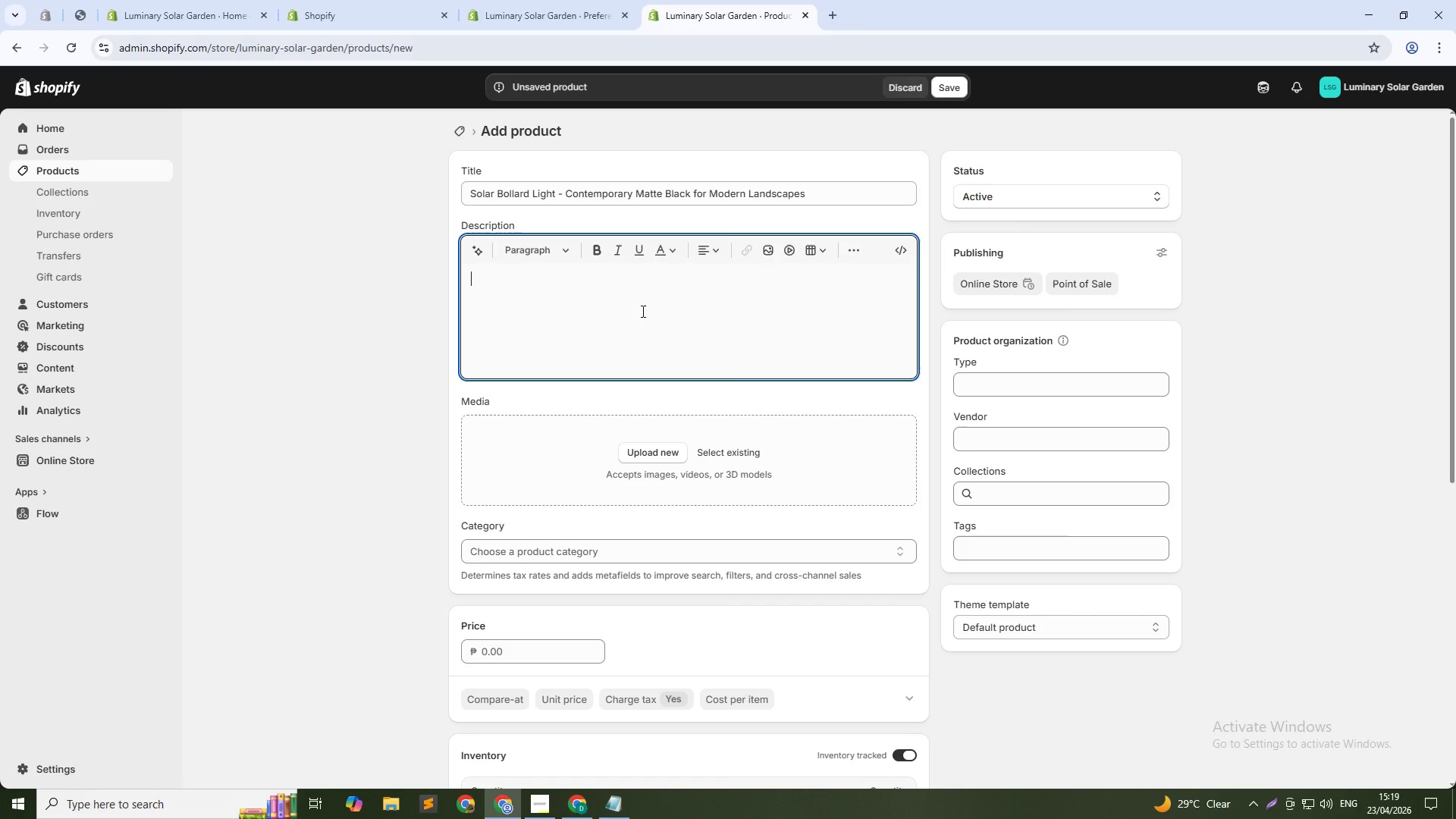 
type(<)
key(Backspace)
type(N)
key(Backspace)
type(Modern minimalist bollard ligh)
 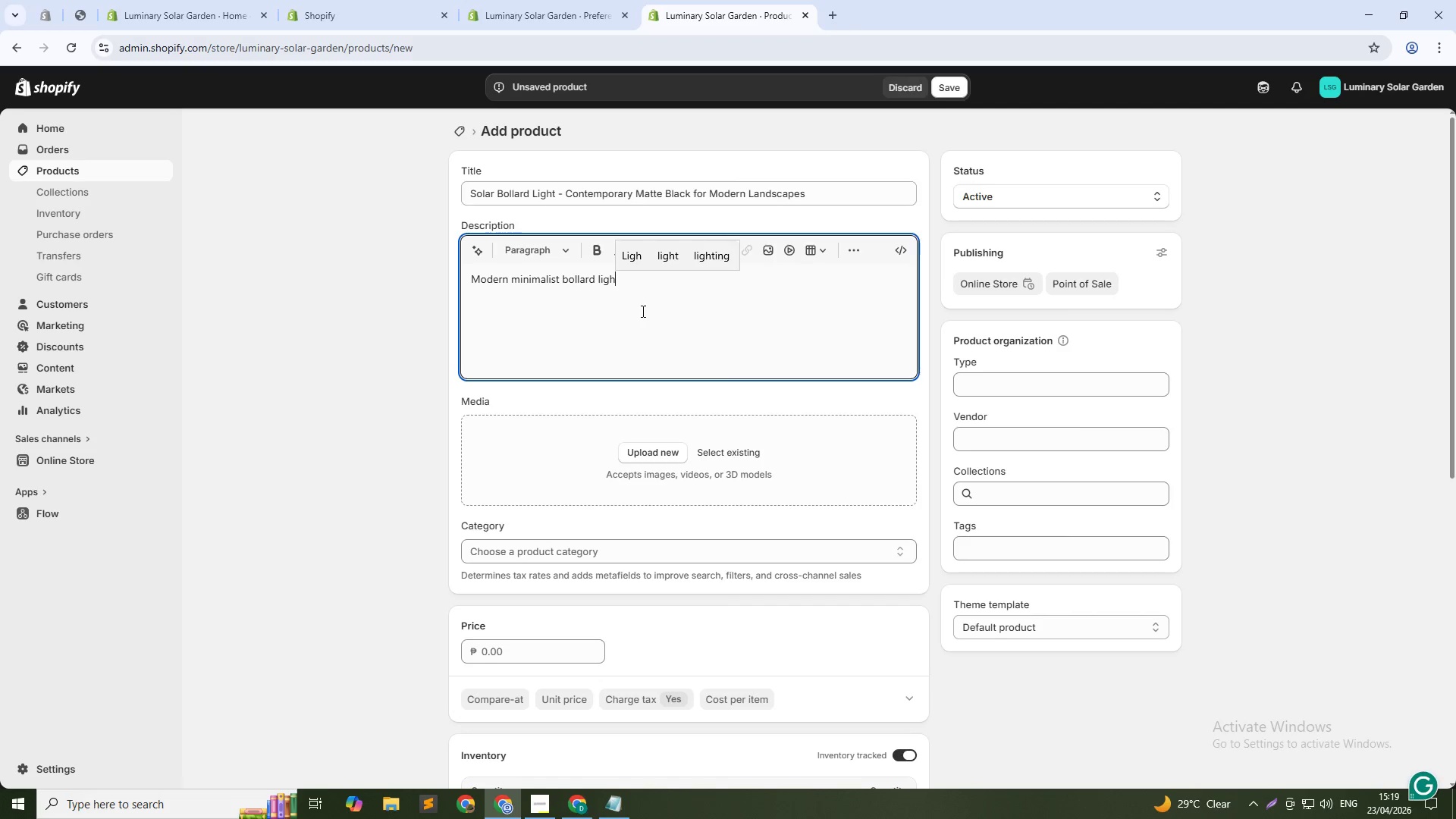 
left_click([698, 266])
 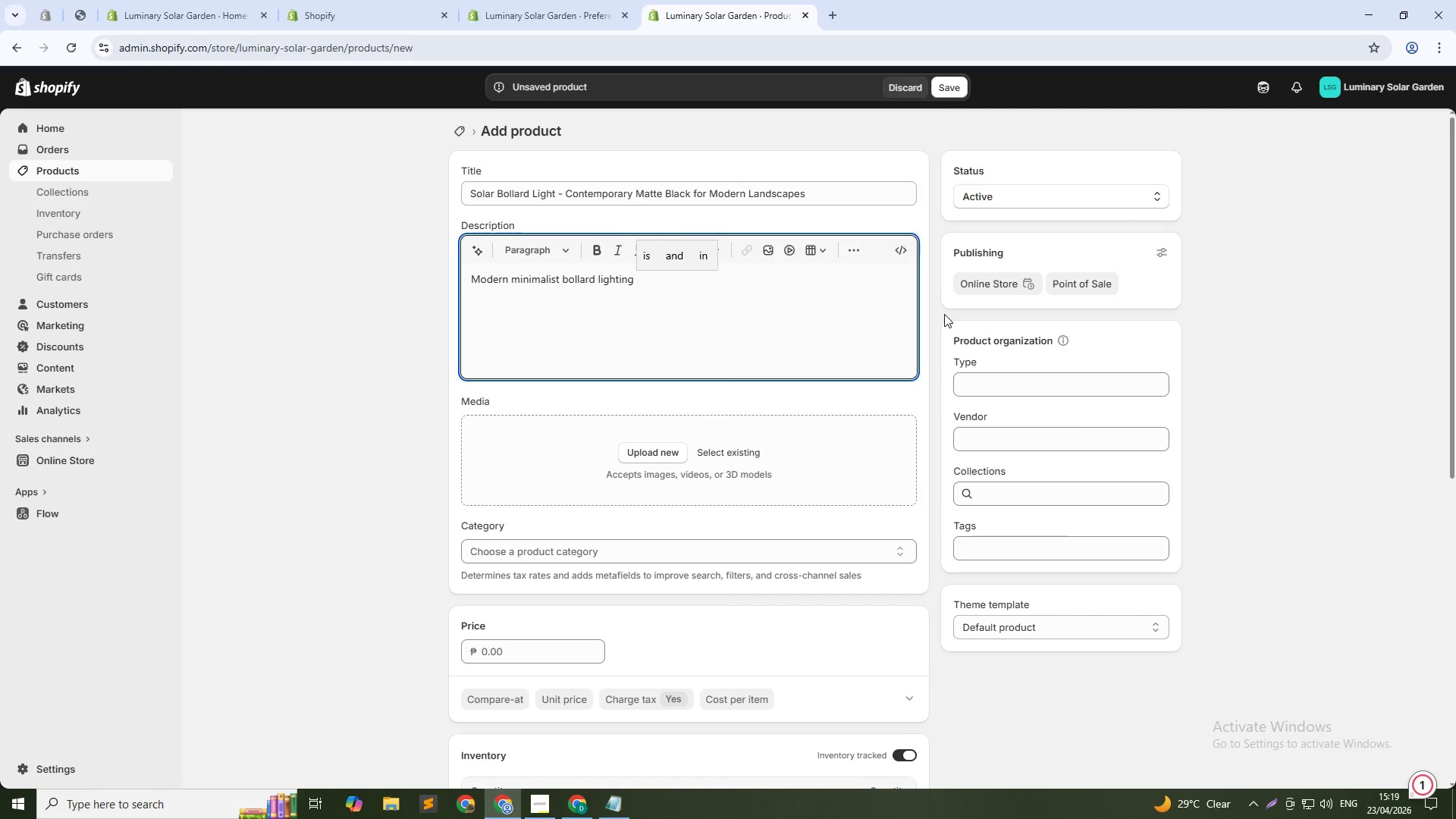 
type(for contemporry)
 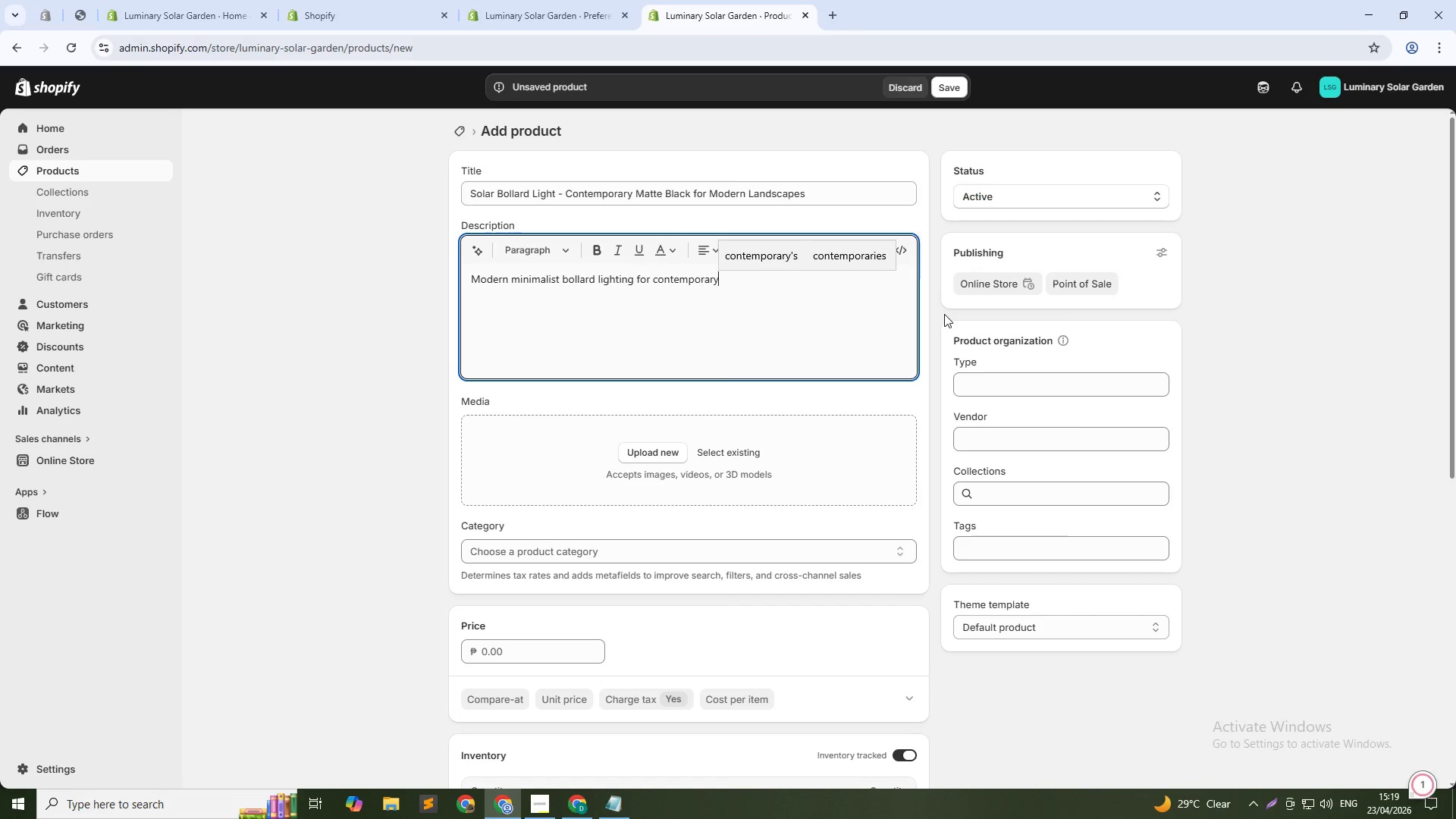 
hold_key(key=A, duration=0.33)
 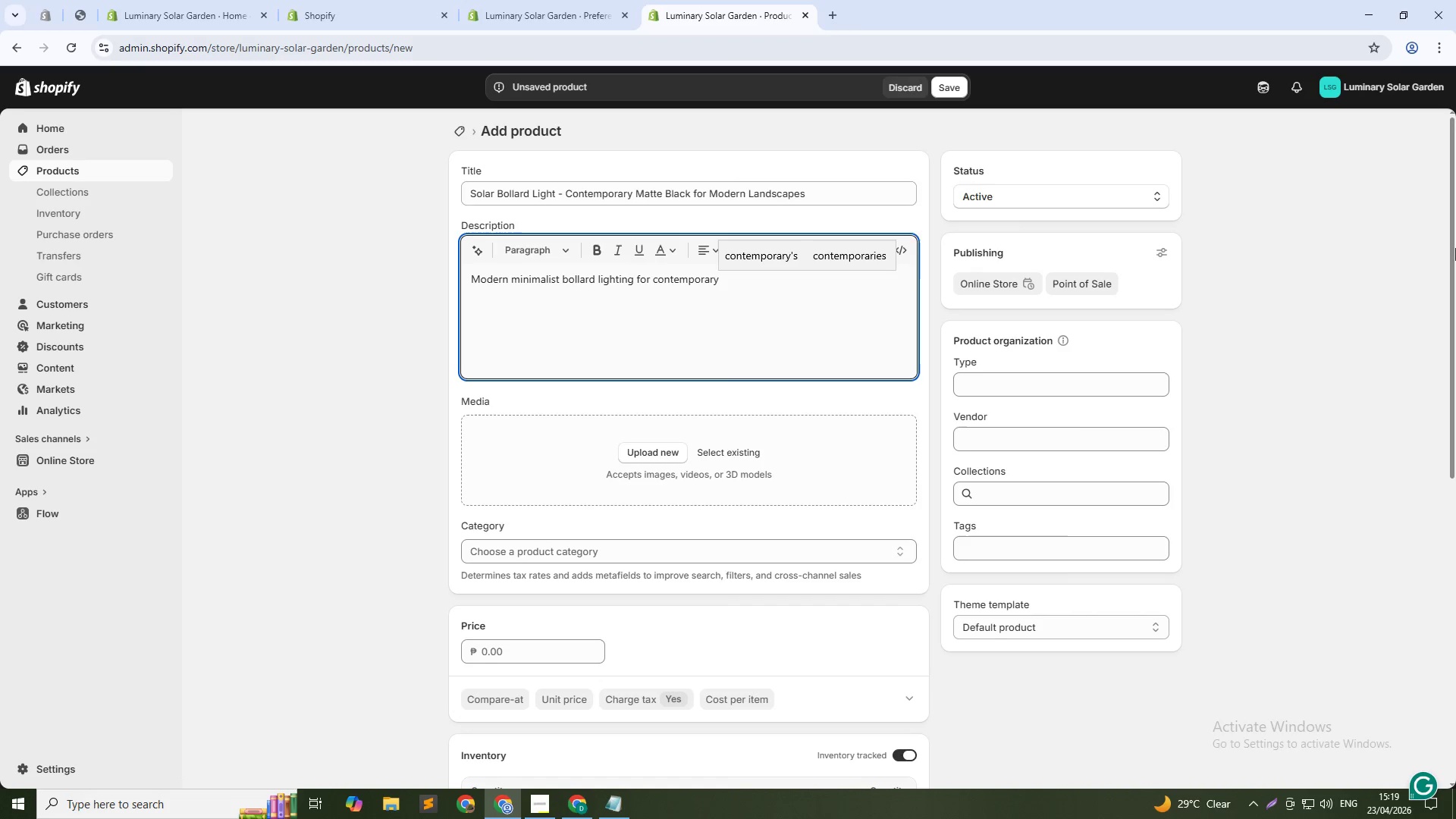 
left_click([774, 257])
 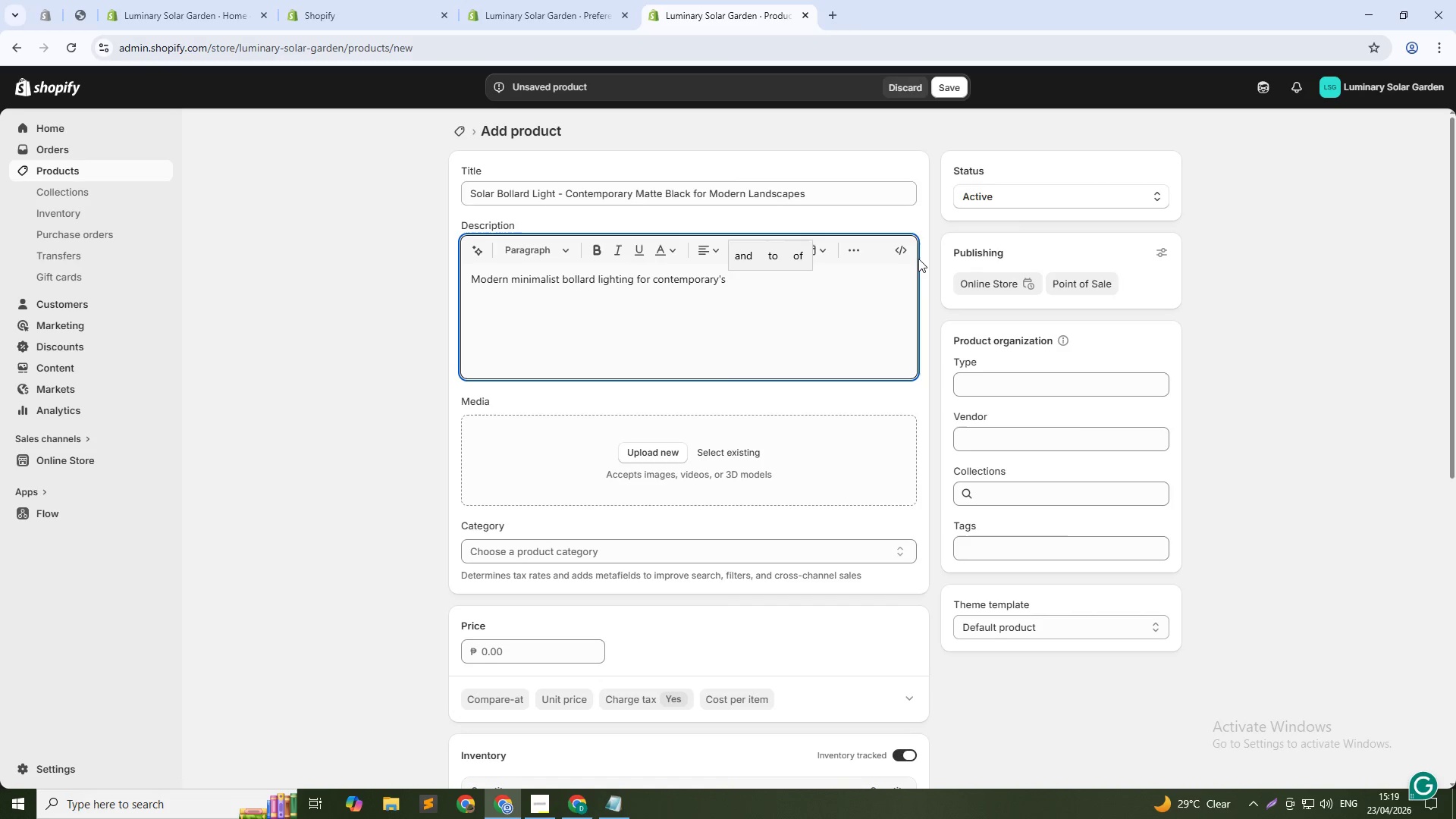 
key(Backspace)
key(Backspace)
key(Backspace)
type( gardens. This order)
key(Backspace)
key(Backspace)
key(Backspace)
key(Backspace)
key(Backspace)
type(solr bollard light features a power)
key(Backspace)
key(Backspace)
 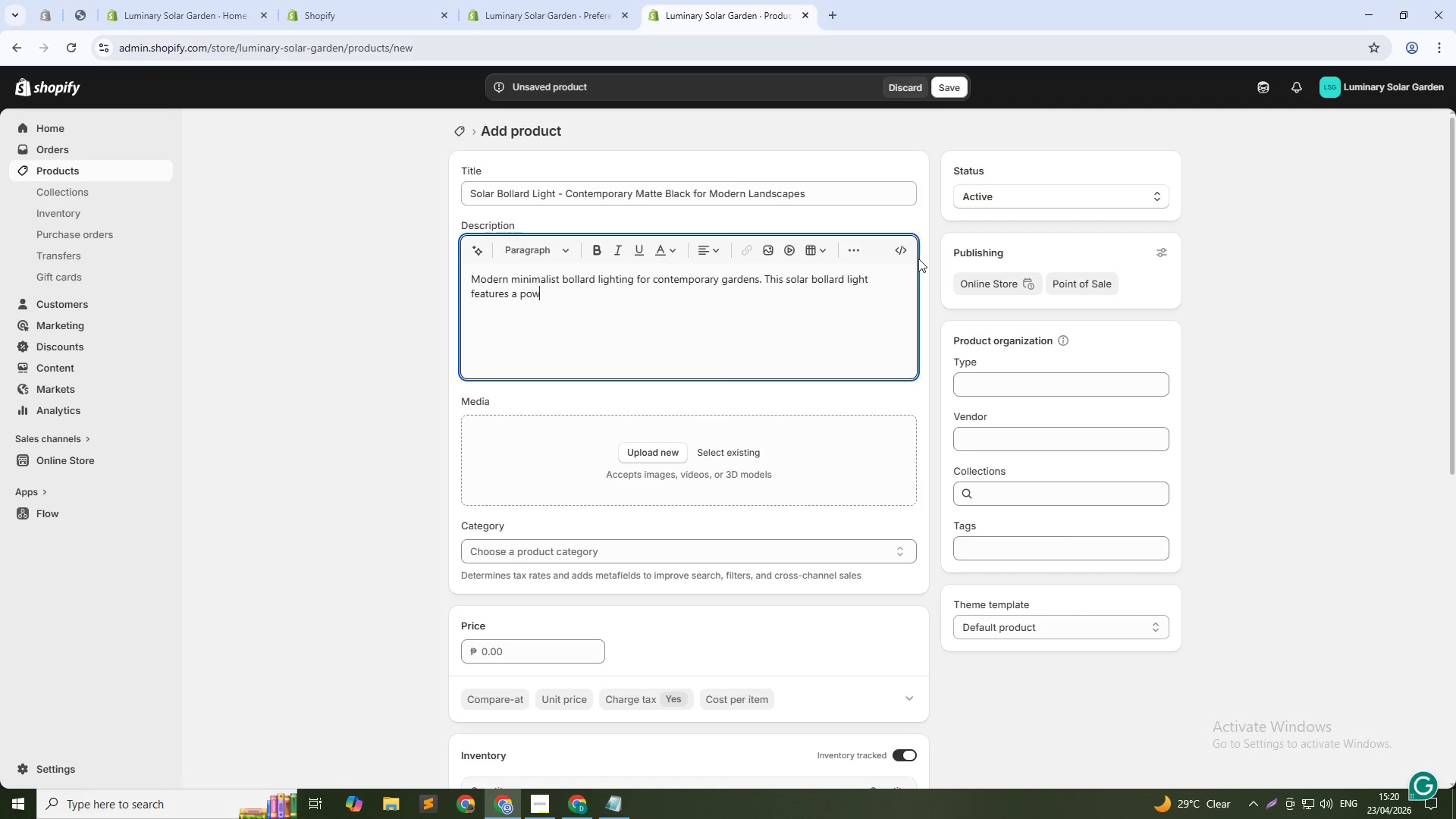 
type(dr-coar)
key(Backspace)
type(ted matte black aluminium)
 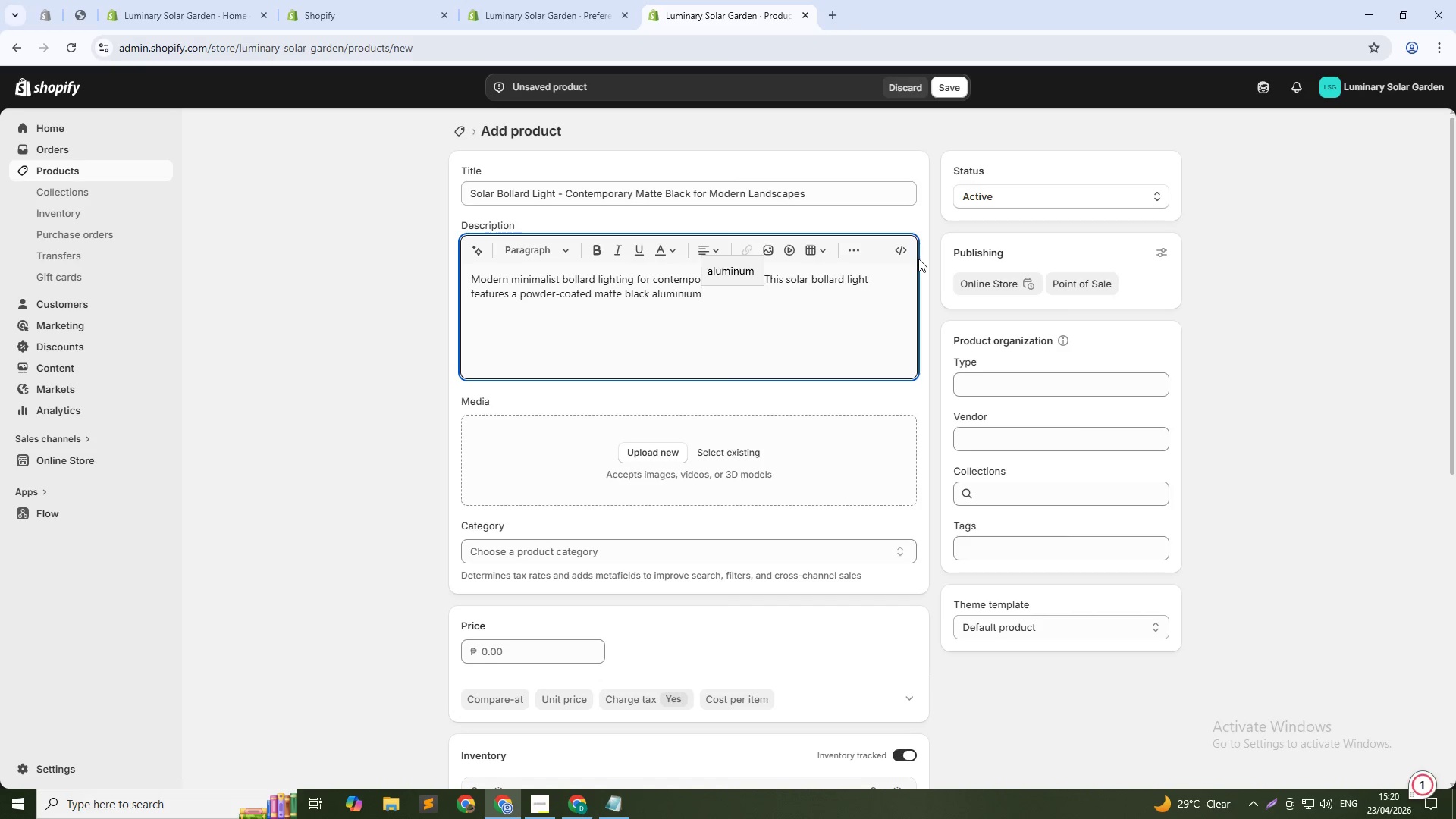 
wait(5.59)
 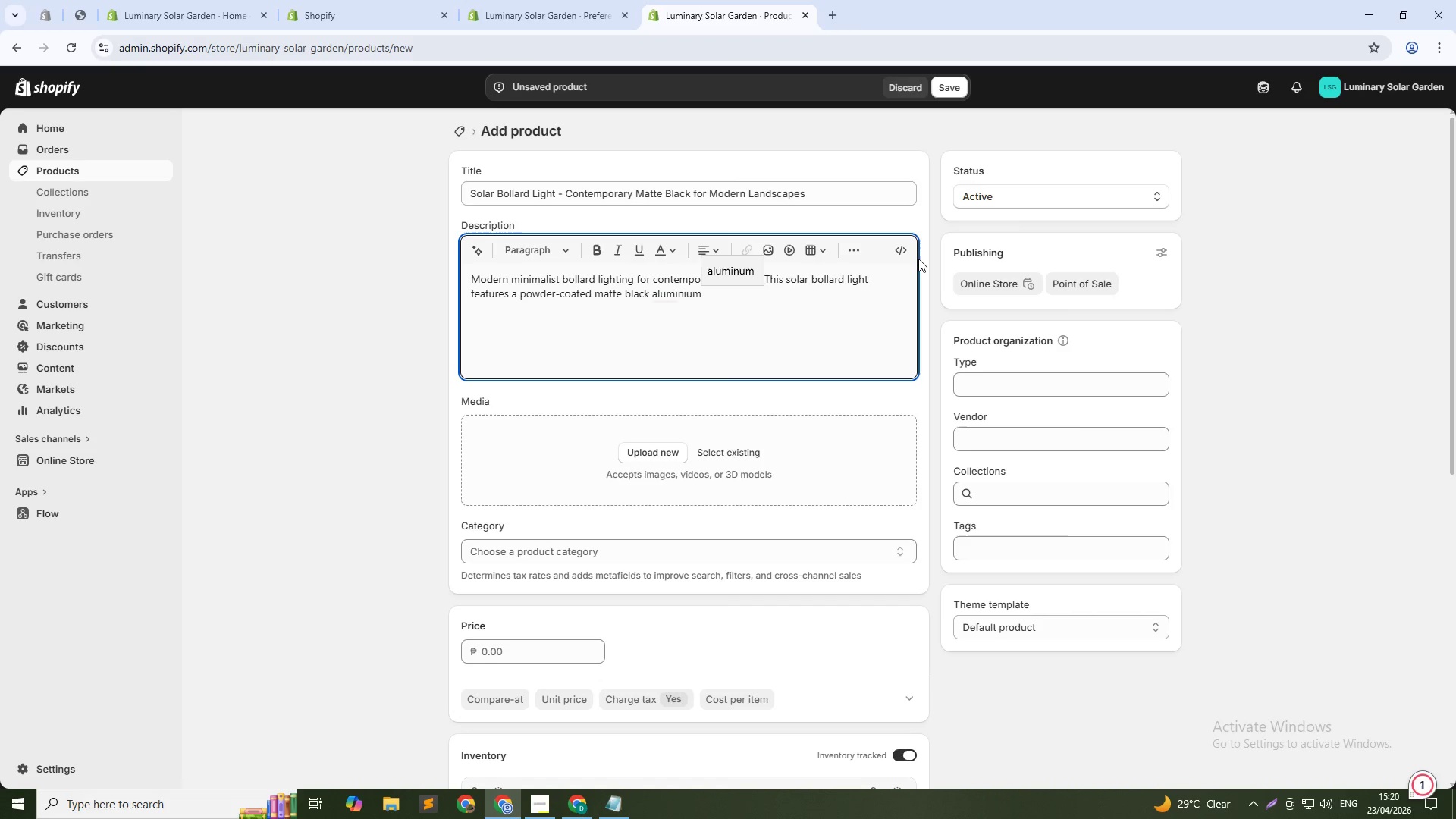 
key(Backspace)
key(Backspace)
key(Backspace)
key(Backspace)
type(num housing)
 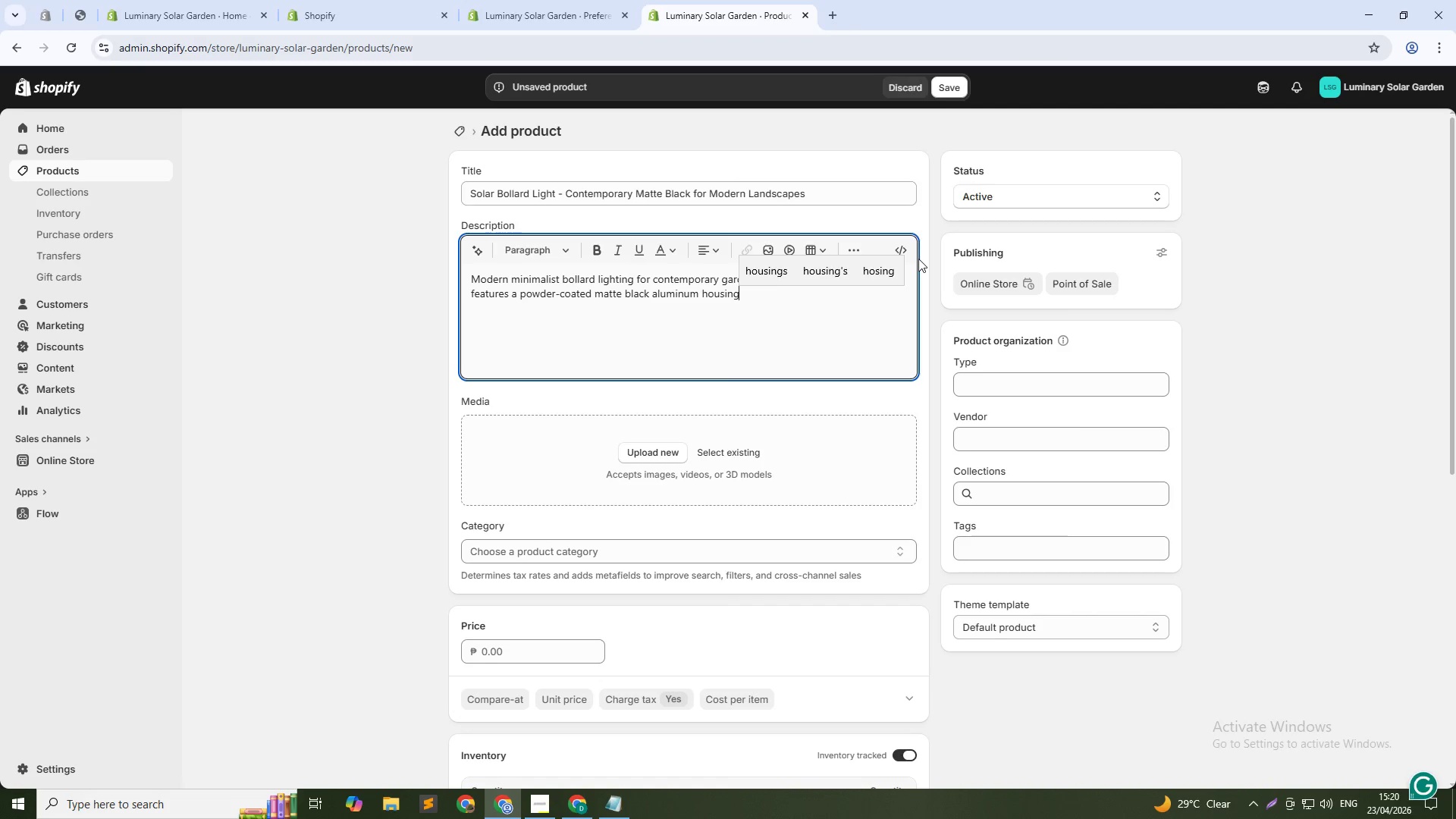 
type(, fo)
key(Backspace)
type(rosted acr)
 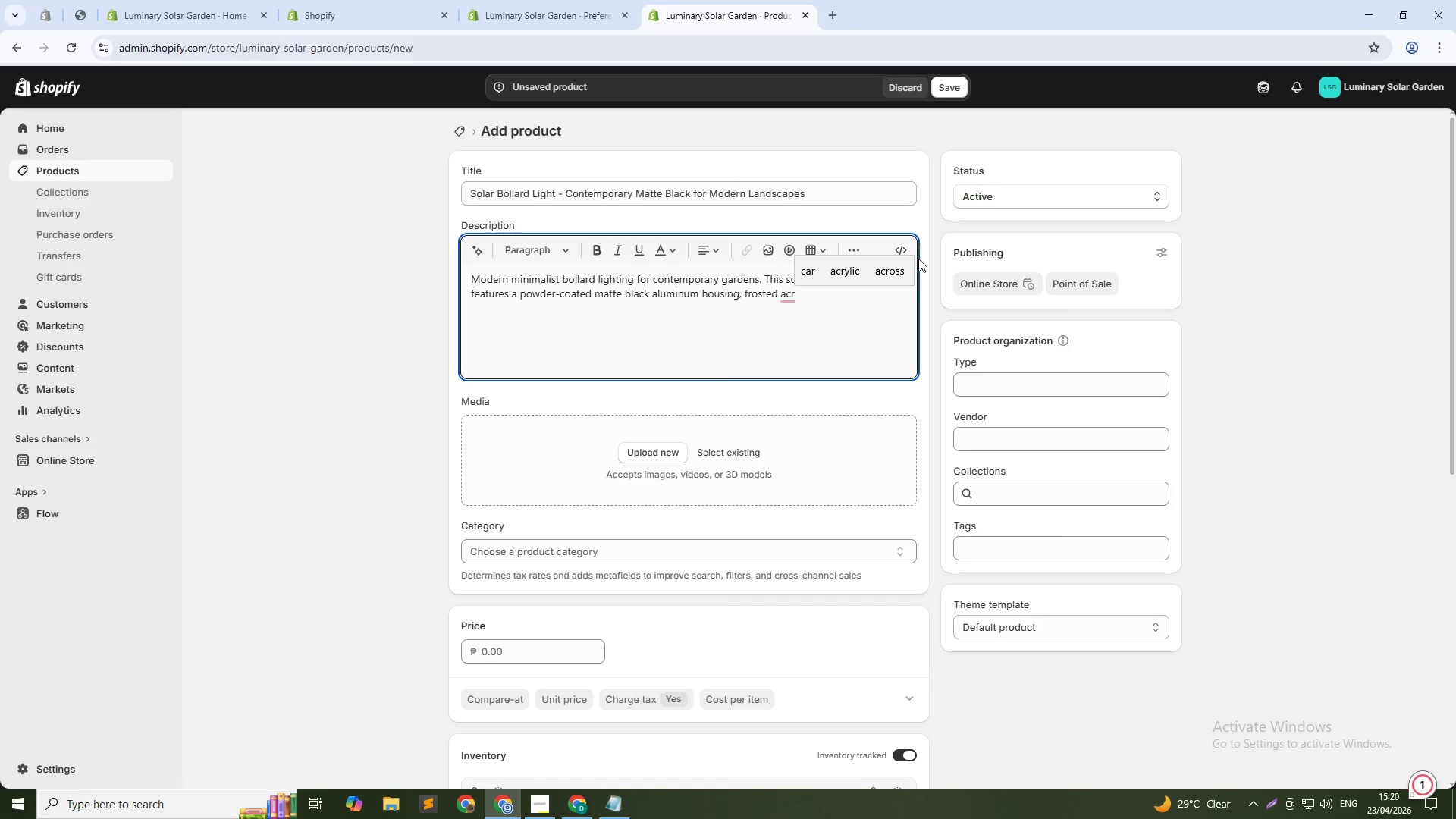 
type(ylic diff)
 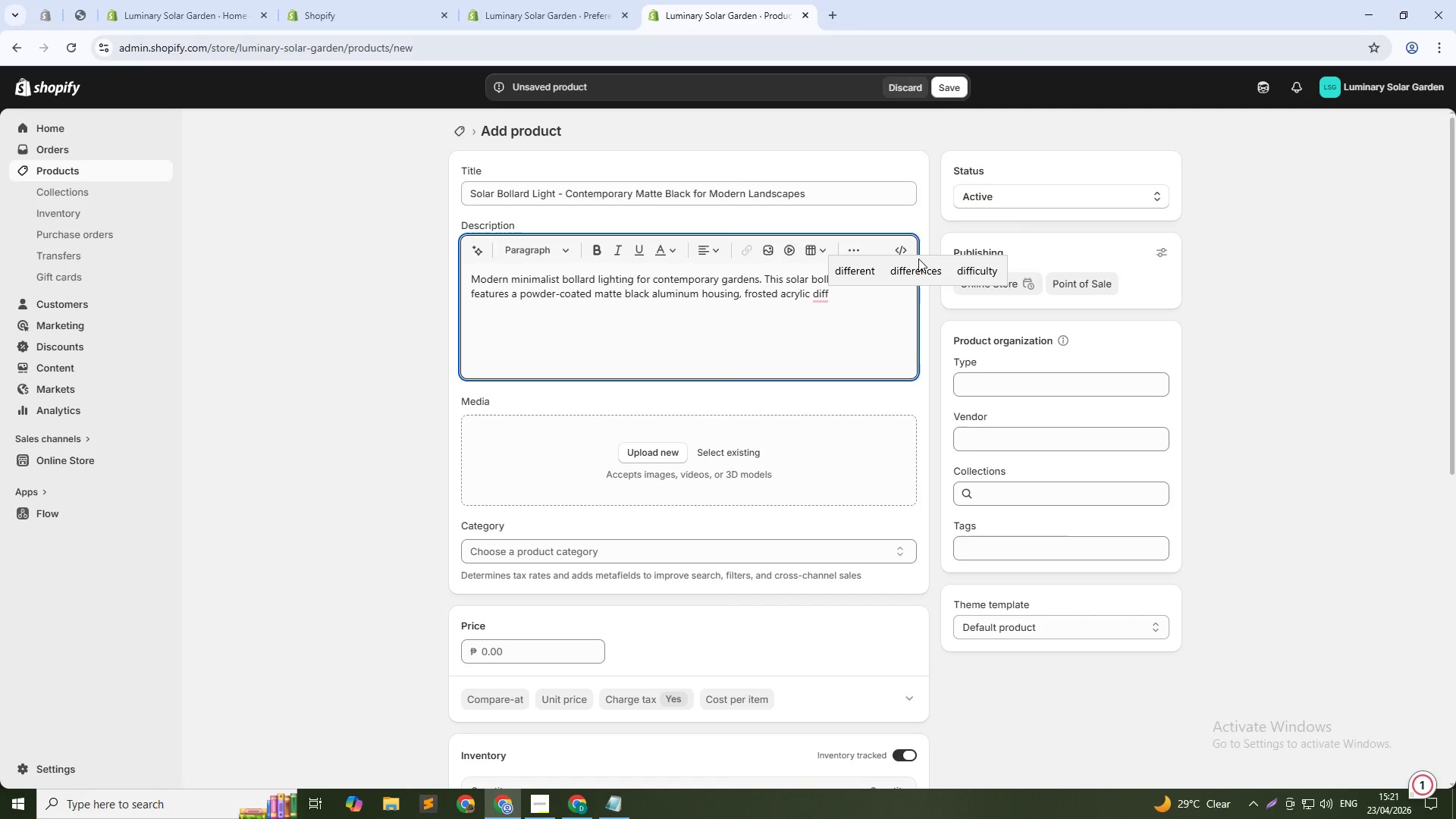 
type(user, an)
key(Backspace)
key(Backspace)
key(Backspace)
key(Backspace)
key(Backspace)
key(Backspace)
key(Backspace)
key(Backspace)
key(Backspace)
key(Backspace)
type(ffuser , and 360-degee llumination. The 3.2W monocrystalline solr pab)
key(Backspace)
type(nel and 4400mAh battery provide up to 12 hours of light on a full charge.)
 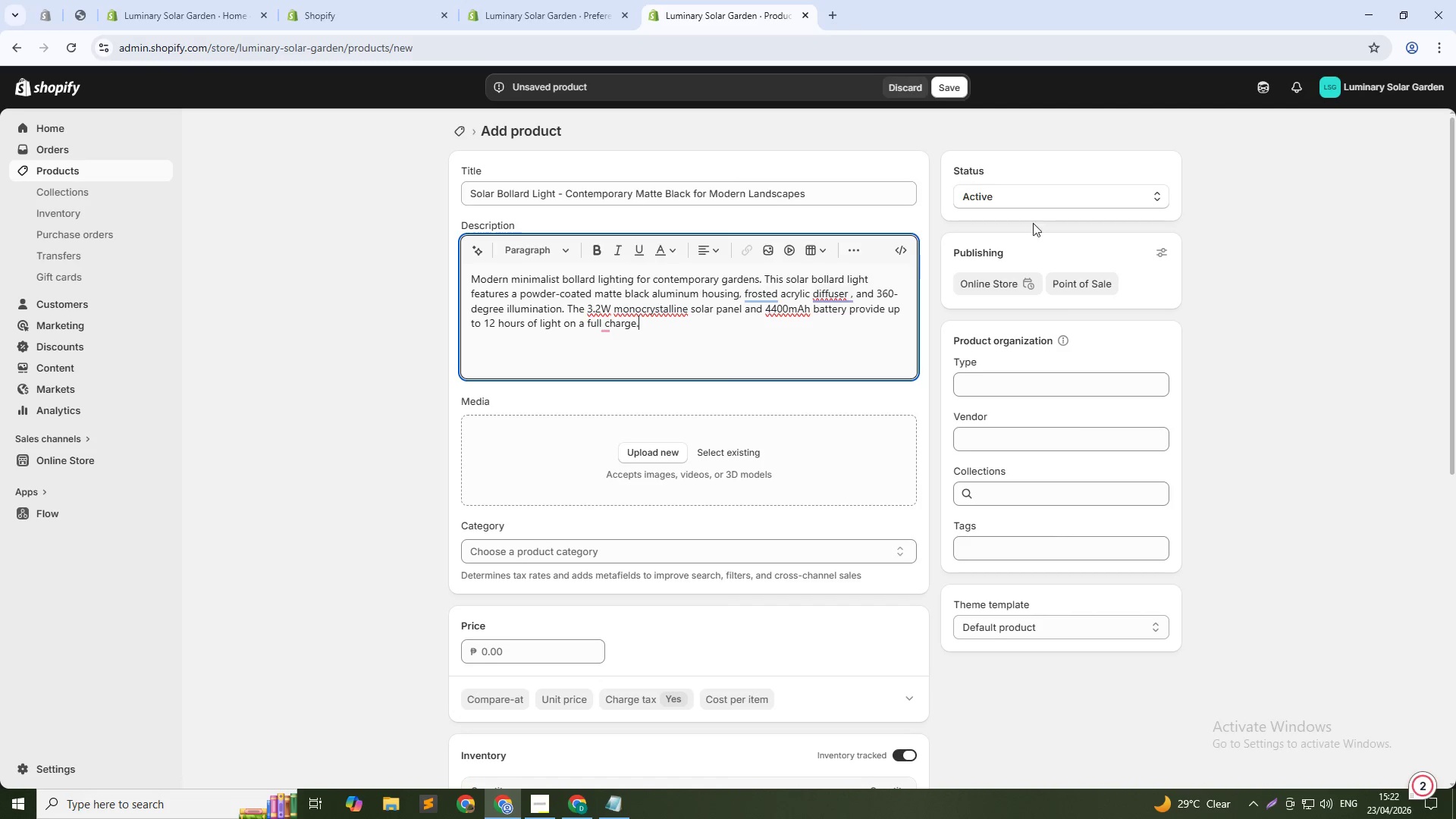 
scroll: coordinate [888, 299], scroll_direction: down, amount: 1.0
 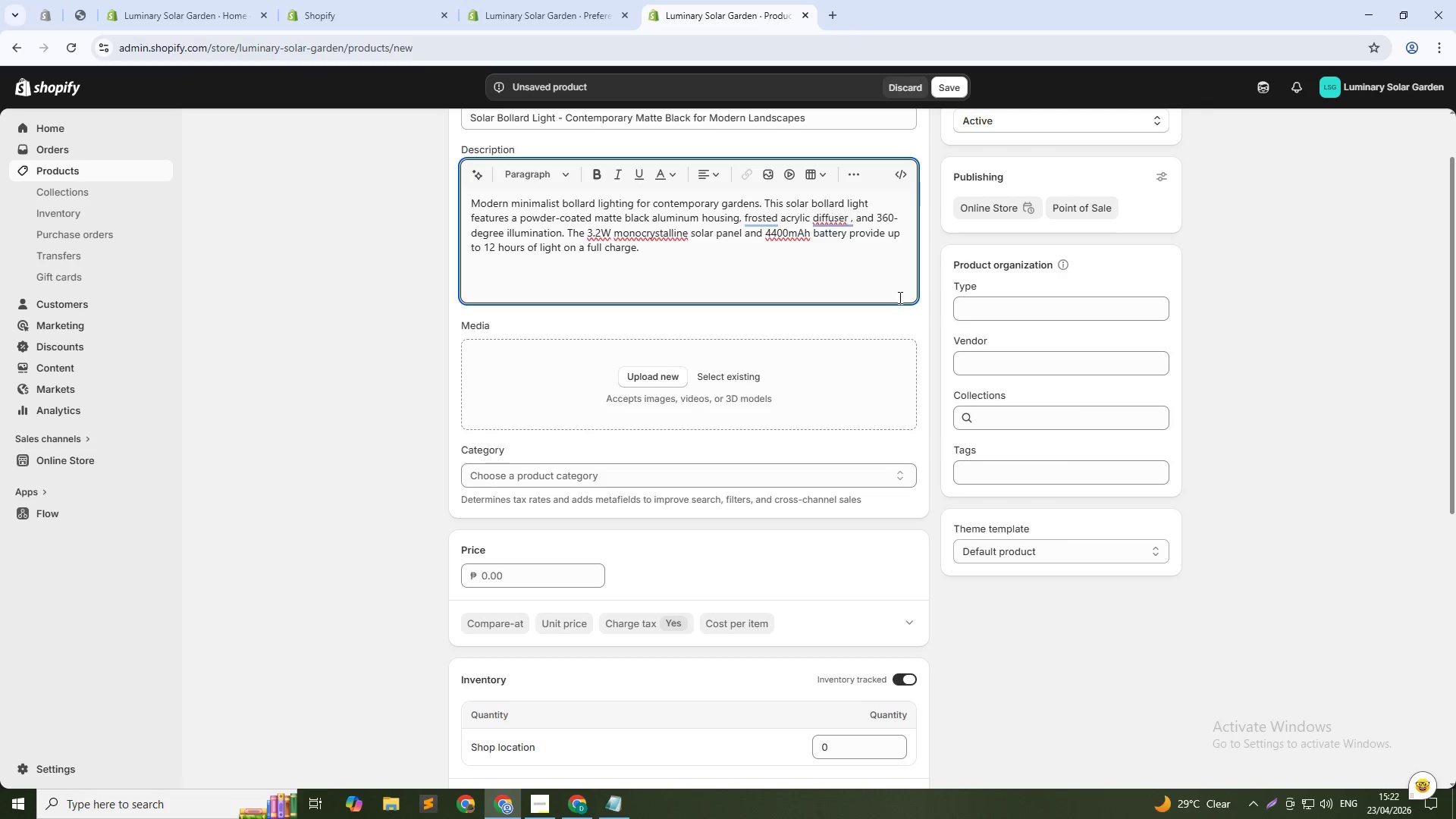 
wait(5.44)
 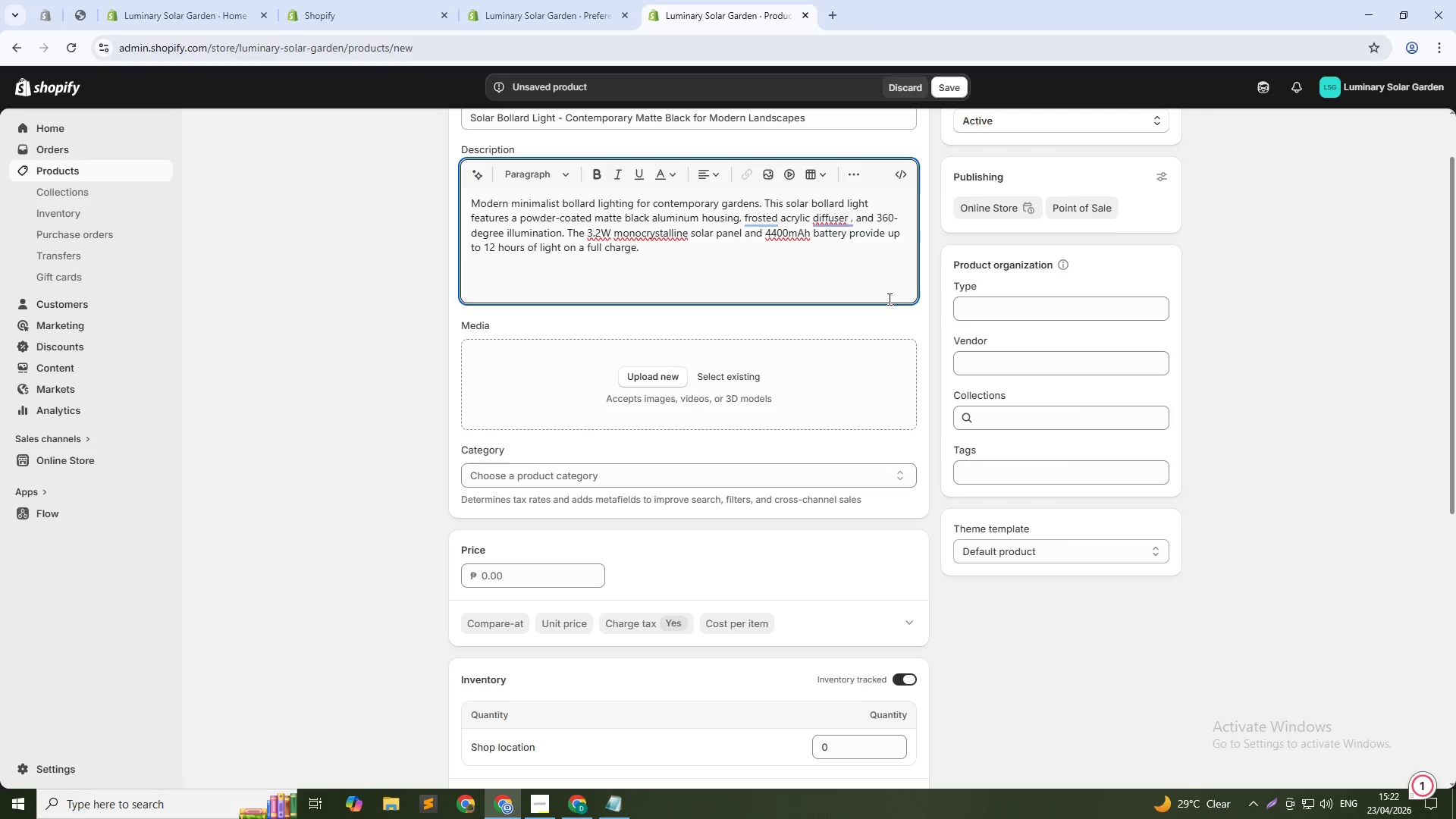 
left_click([667, 234])
 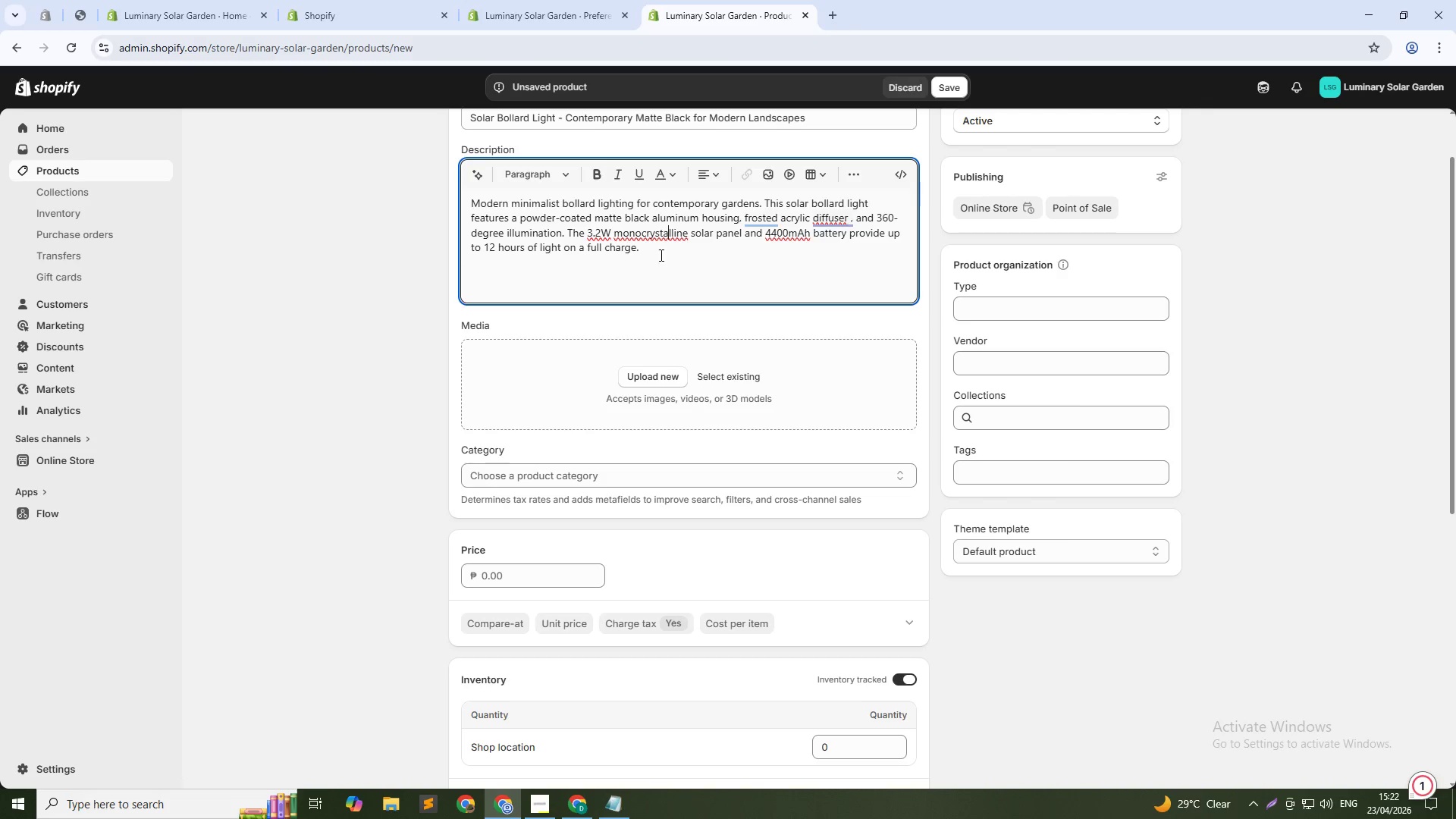 
left_click([663, 249])
 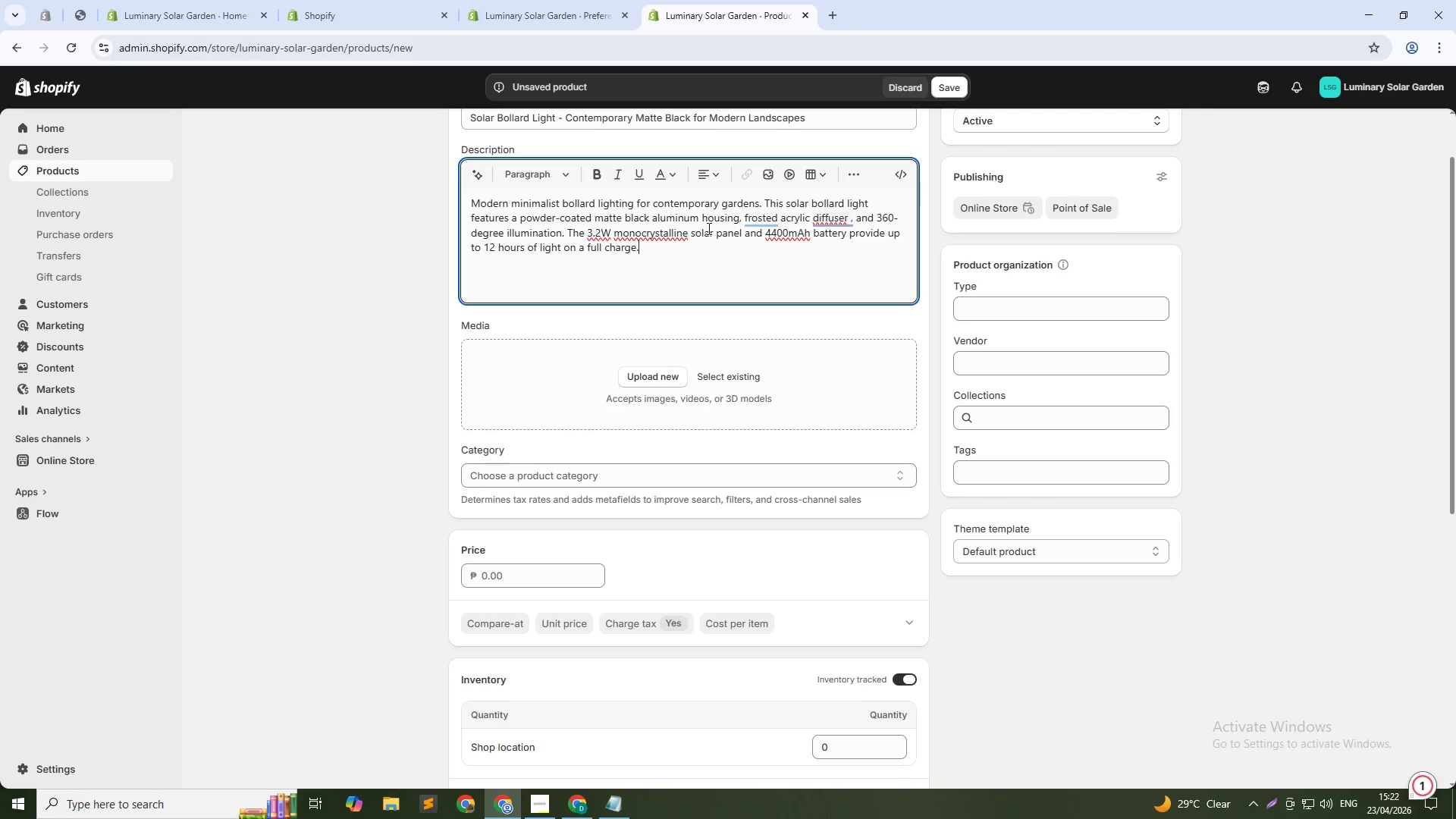 
key(Space)
 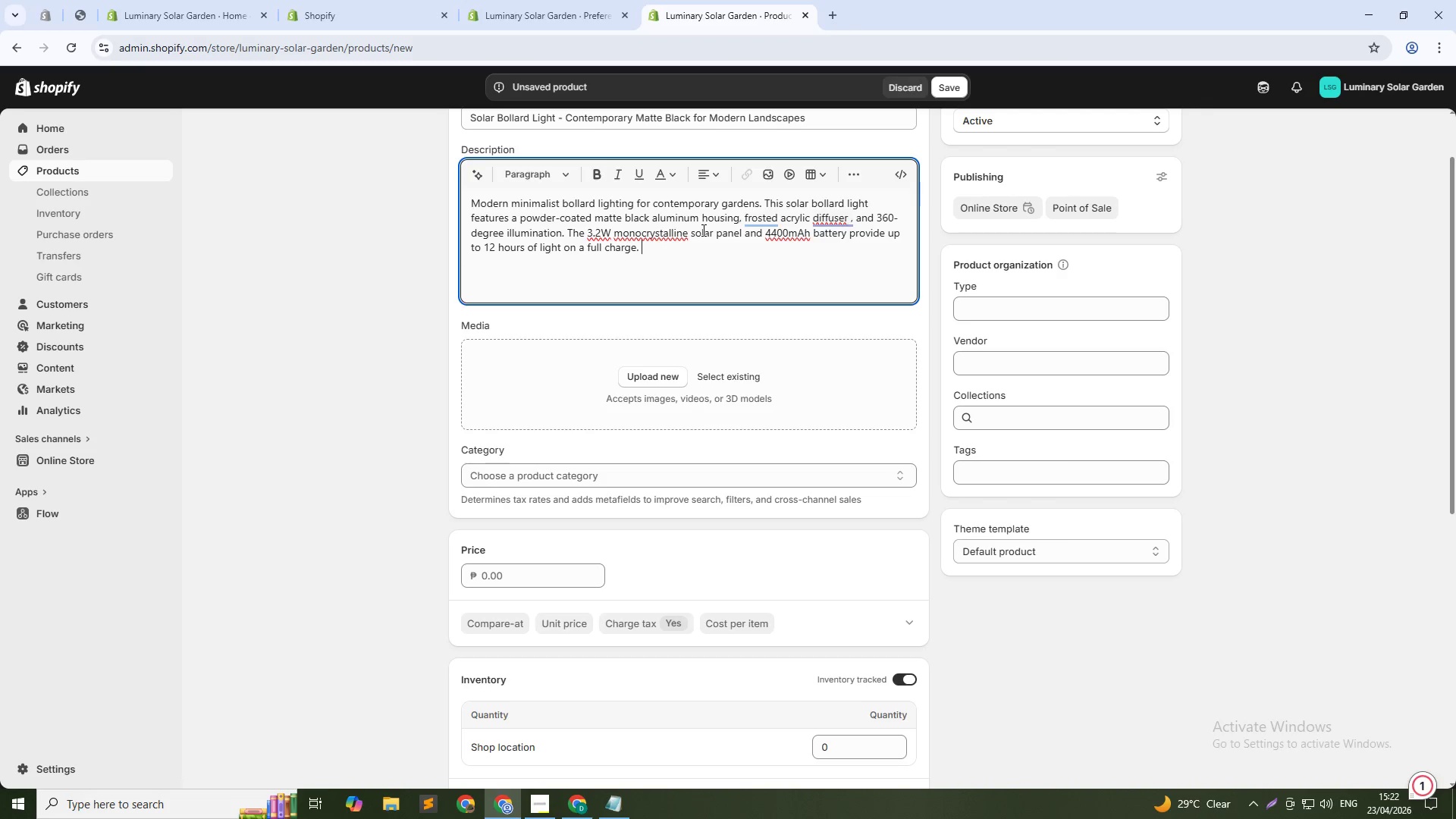 
mouse_move([730, 237])
 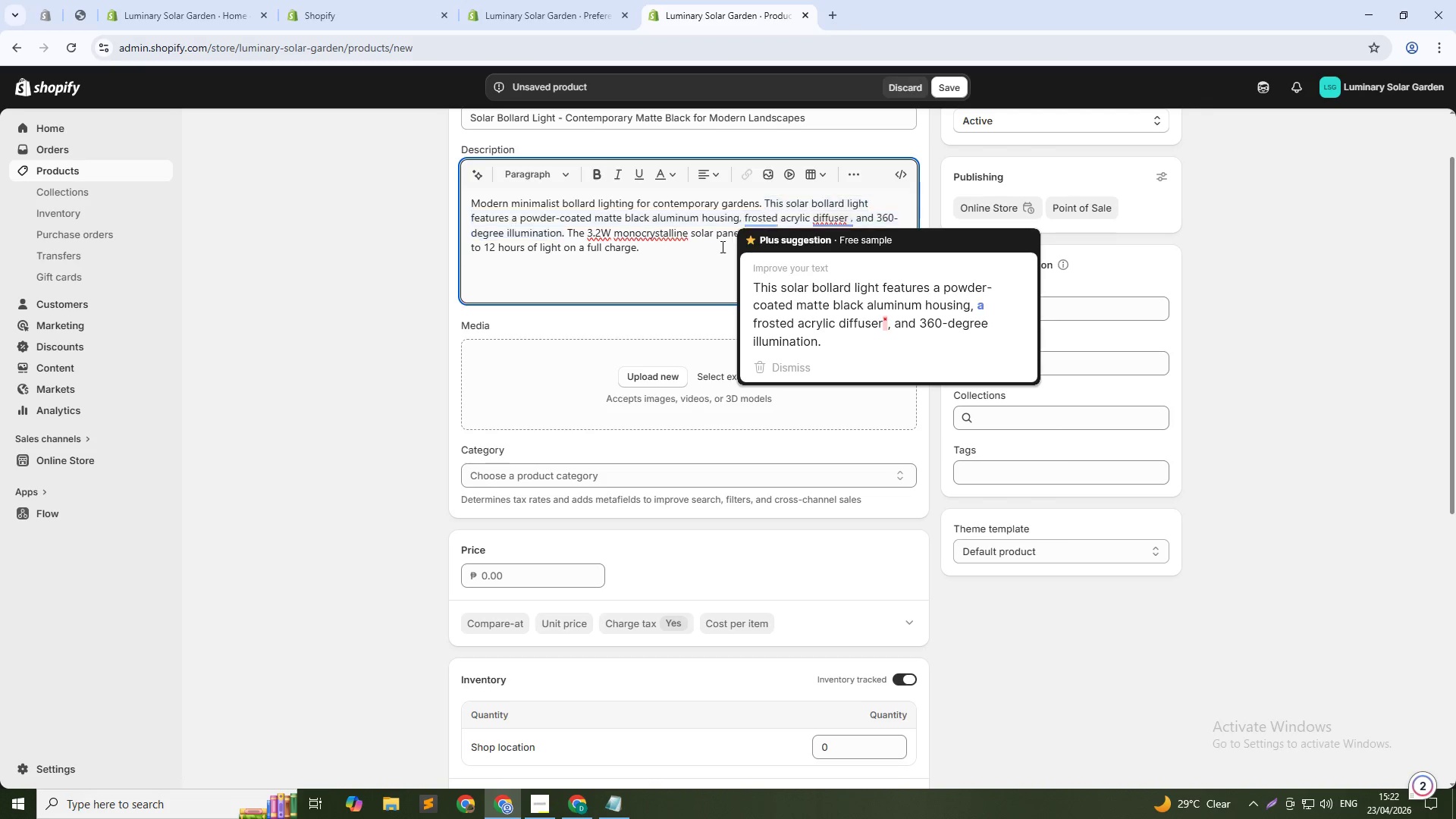 
left_click([721, 246])
 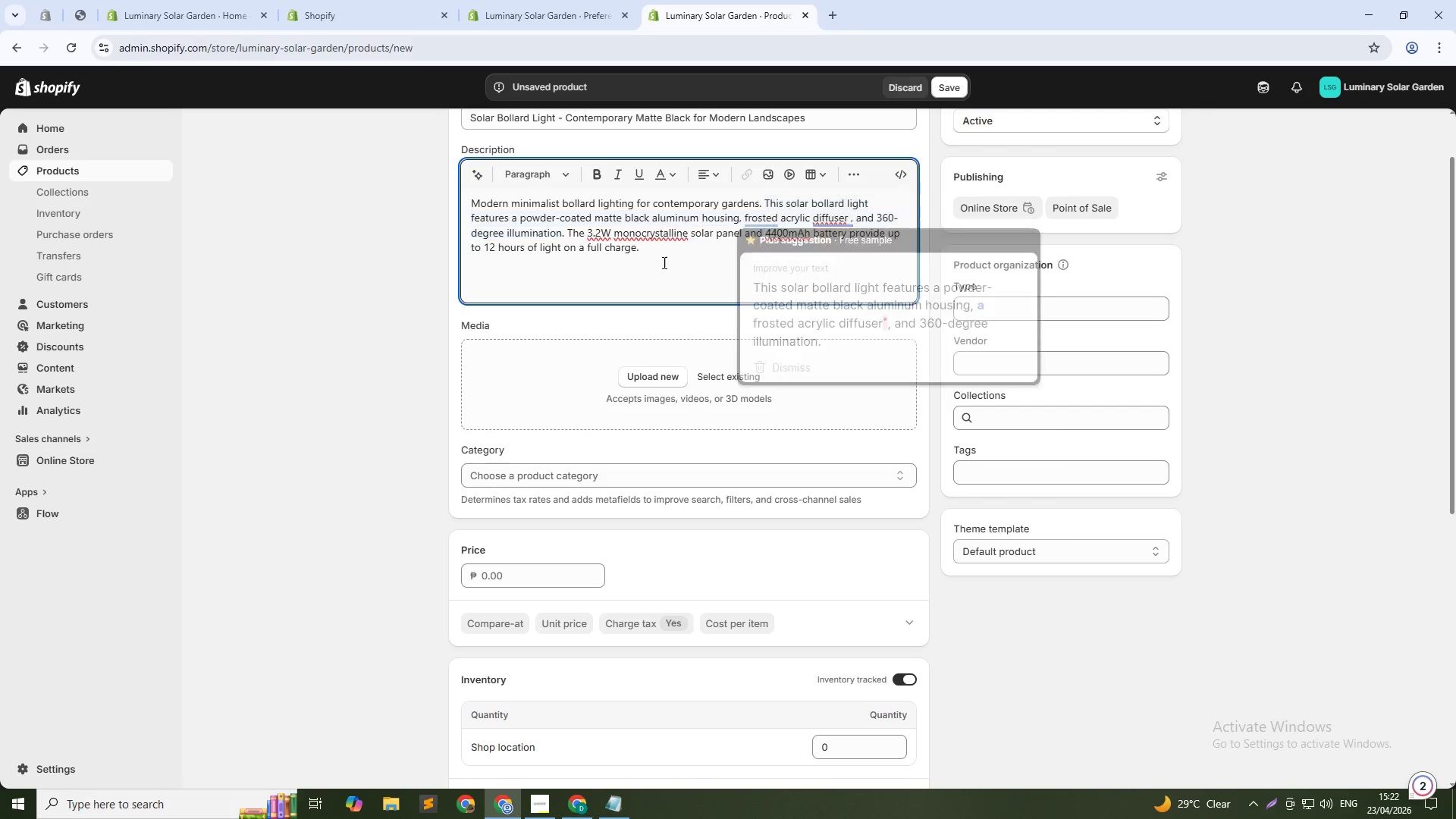 
wait(5.0)
 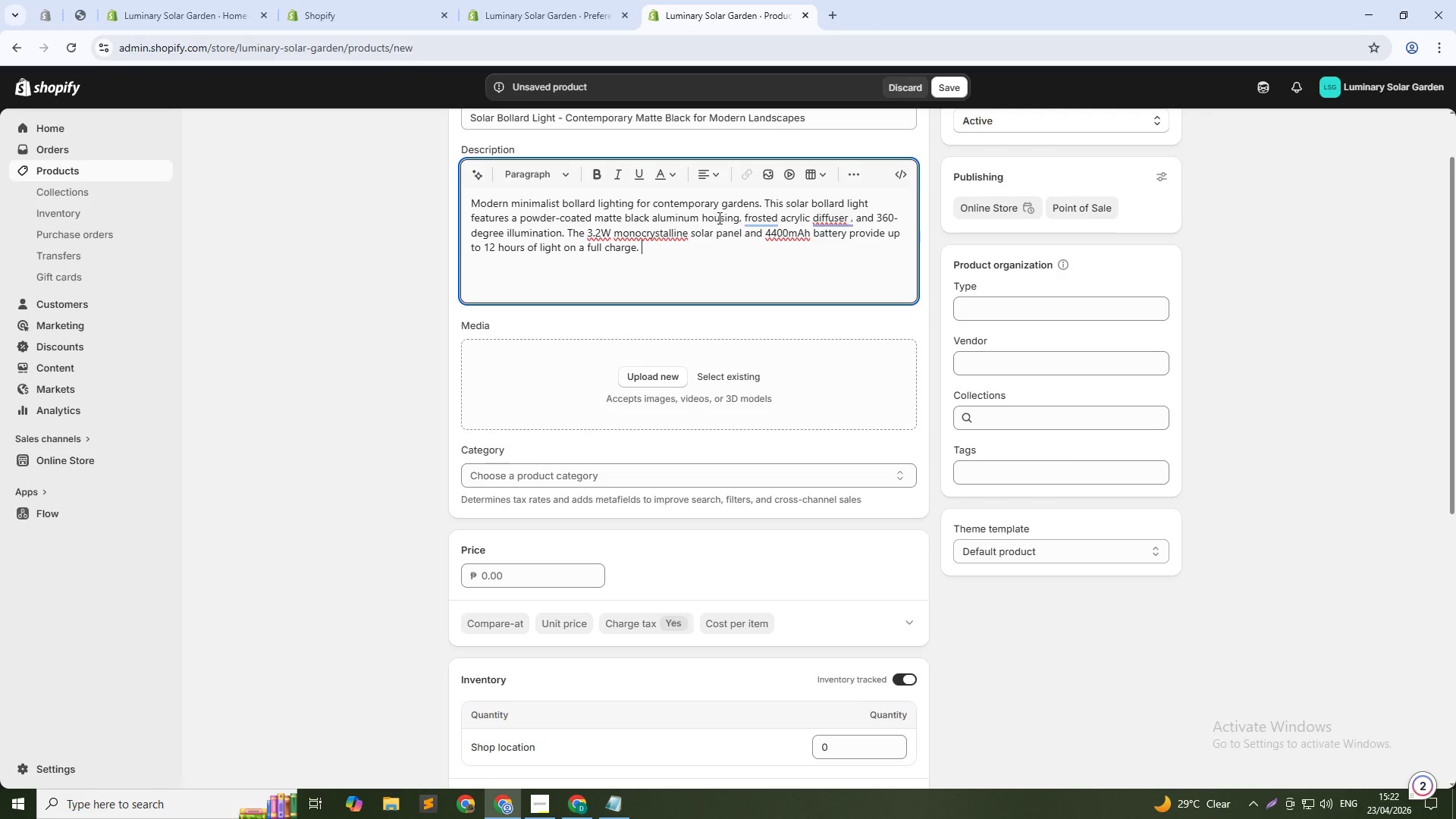 
mouse_move([833, 228])
 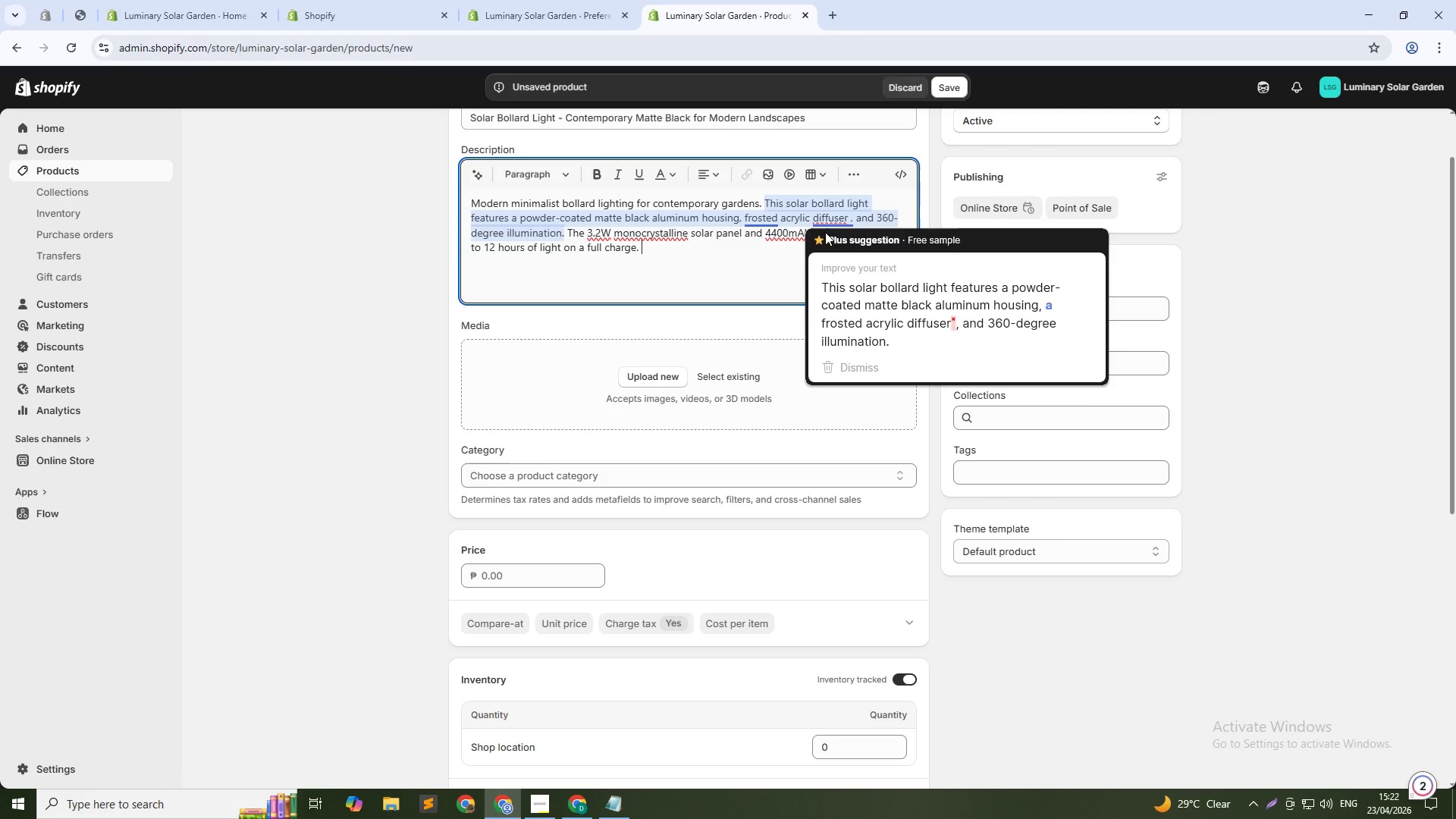 
left_click([661, 278])
 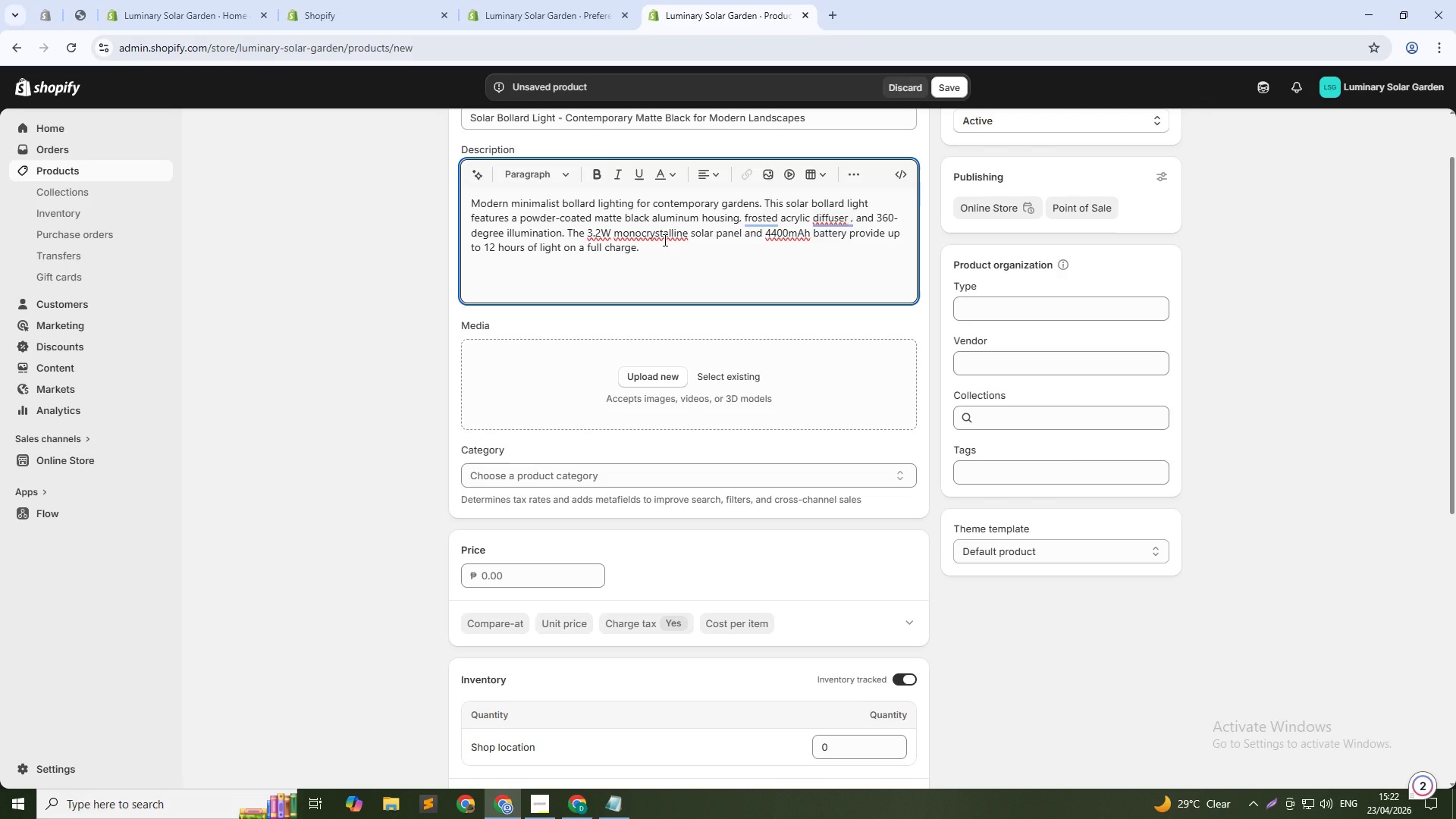 
wait(11.01)
 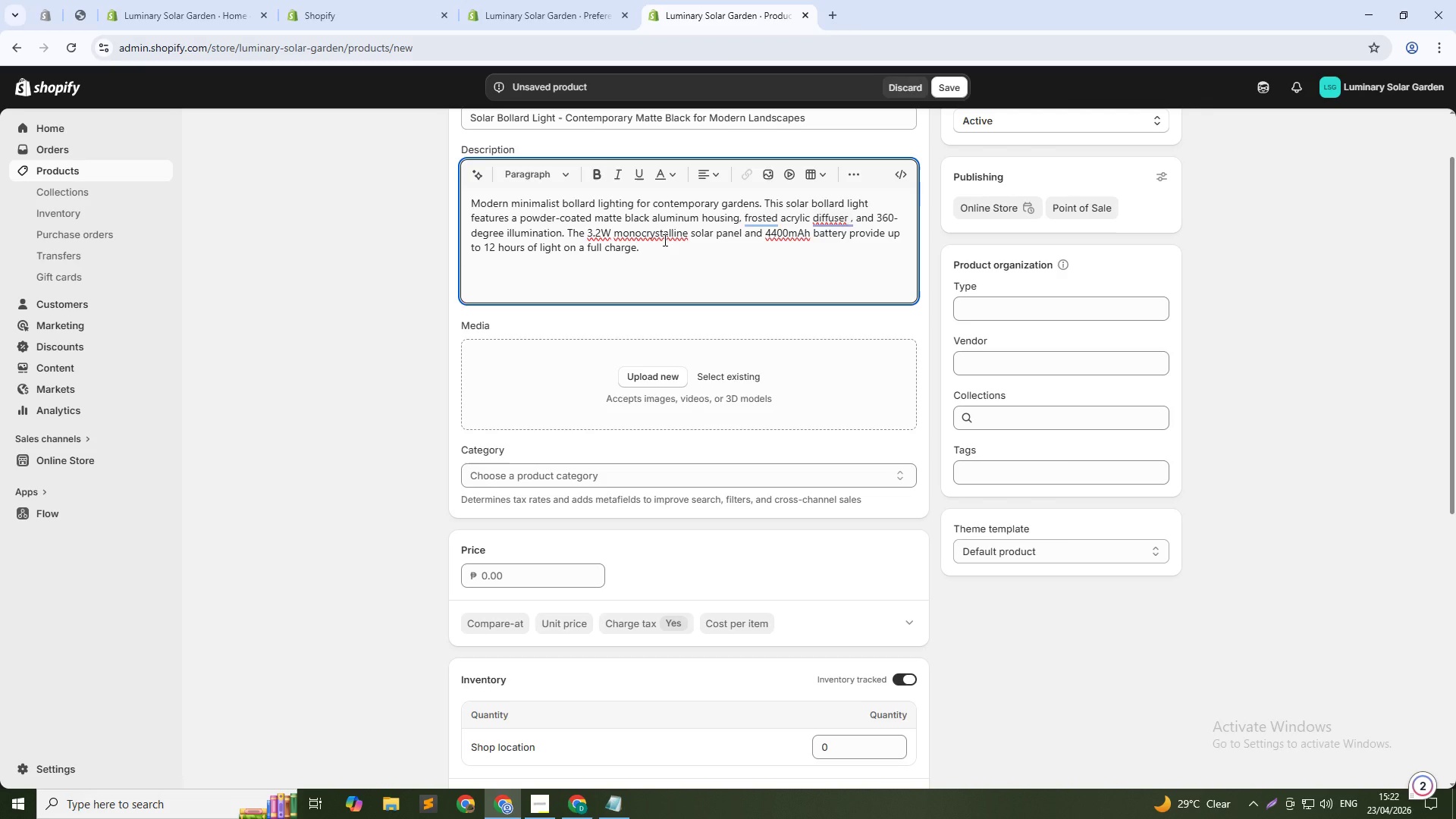 
left_click([660, 257])
 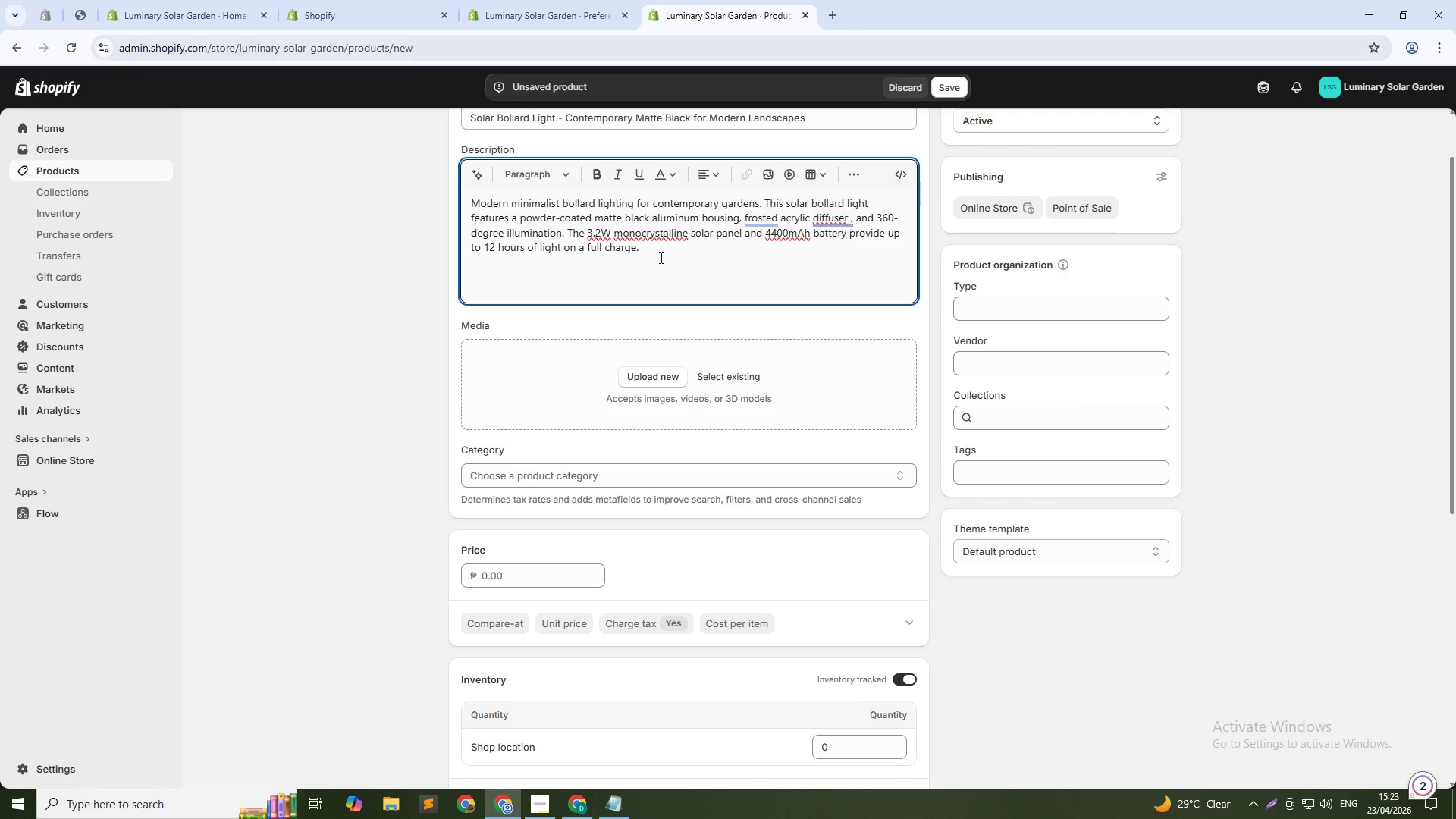 
type(Perfect for modern landsc)
 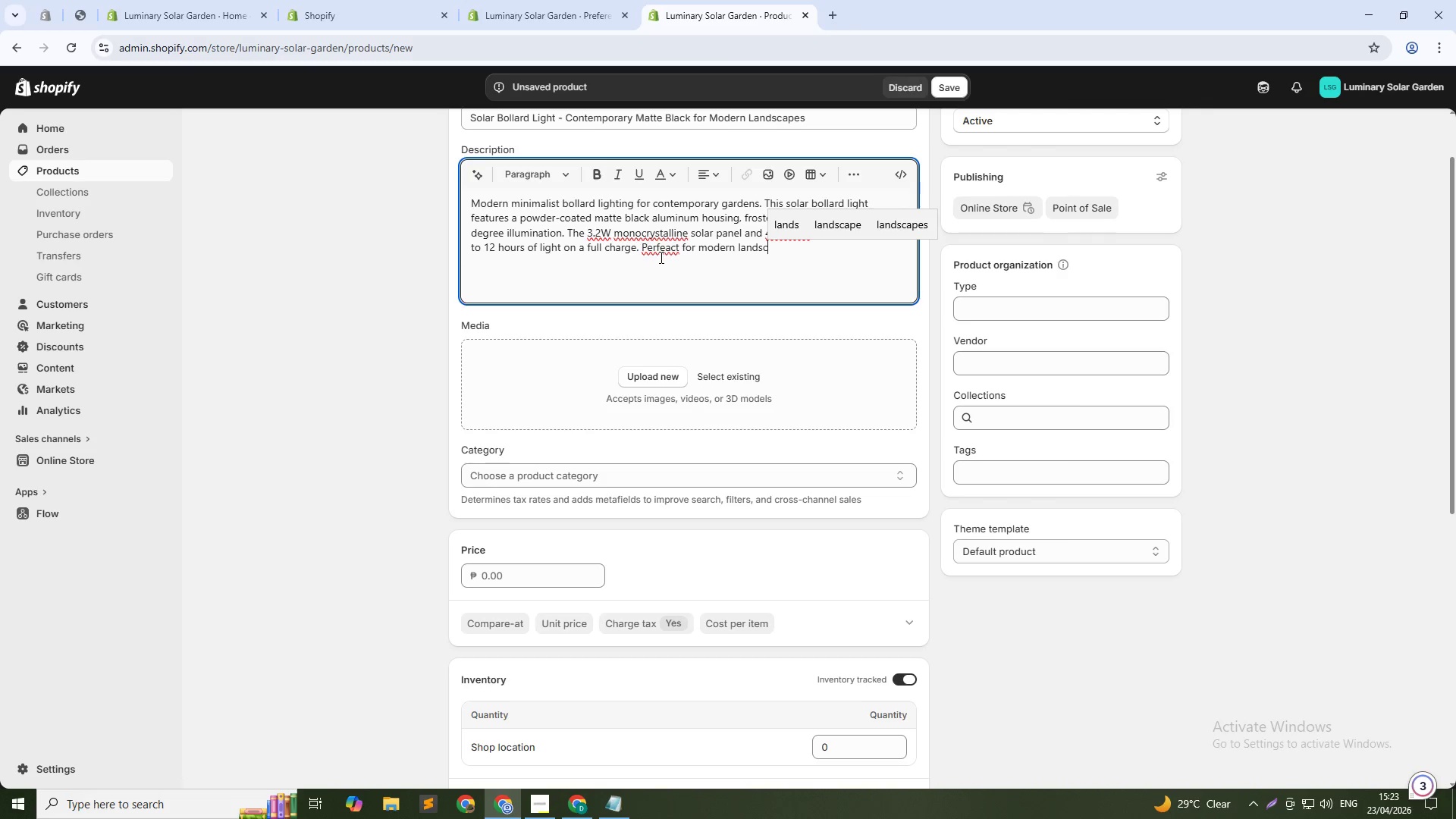 
hold_key(key=Backspace, duration=0.98)
 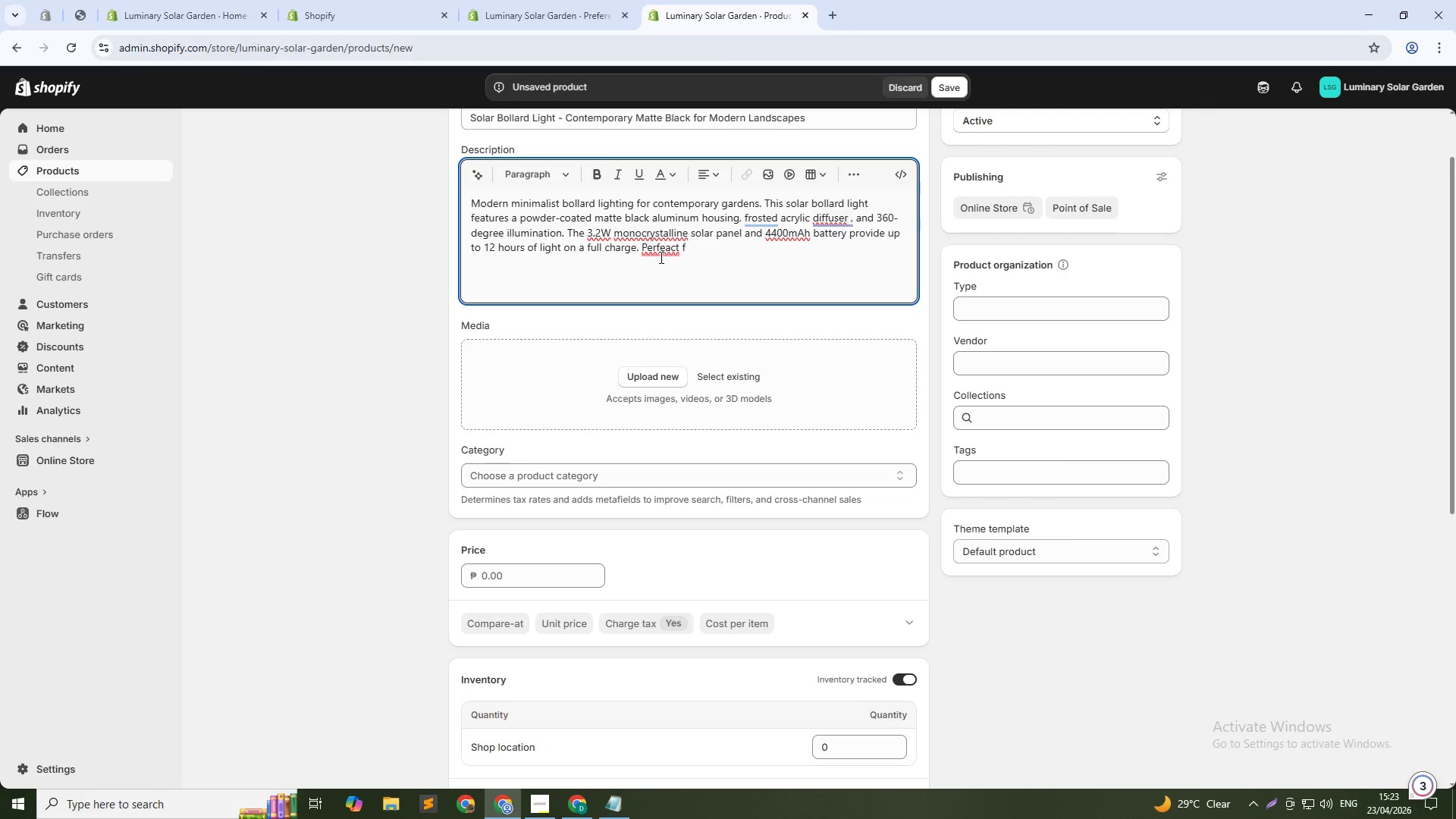 
key(Backspace)
key(Backspace)
key(Backspace)
key(Backspace)
key(Backspace)
key(Backspace)
type(ect for modern landscapes, commr)
key(Backspace)
key(Backspace)
key(Backspace)
key(Backspace)
type(rcial proprties , and condo complexes. Technical S)
key(Backspace)
key(Backspace)
key(Backspace)
key(Backspace)
 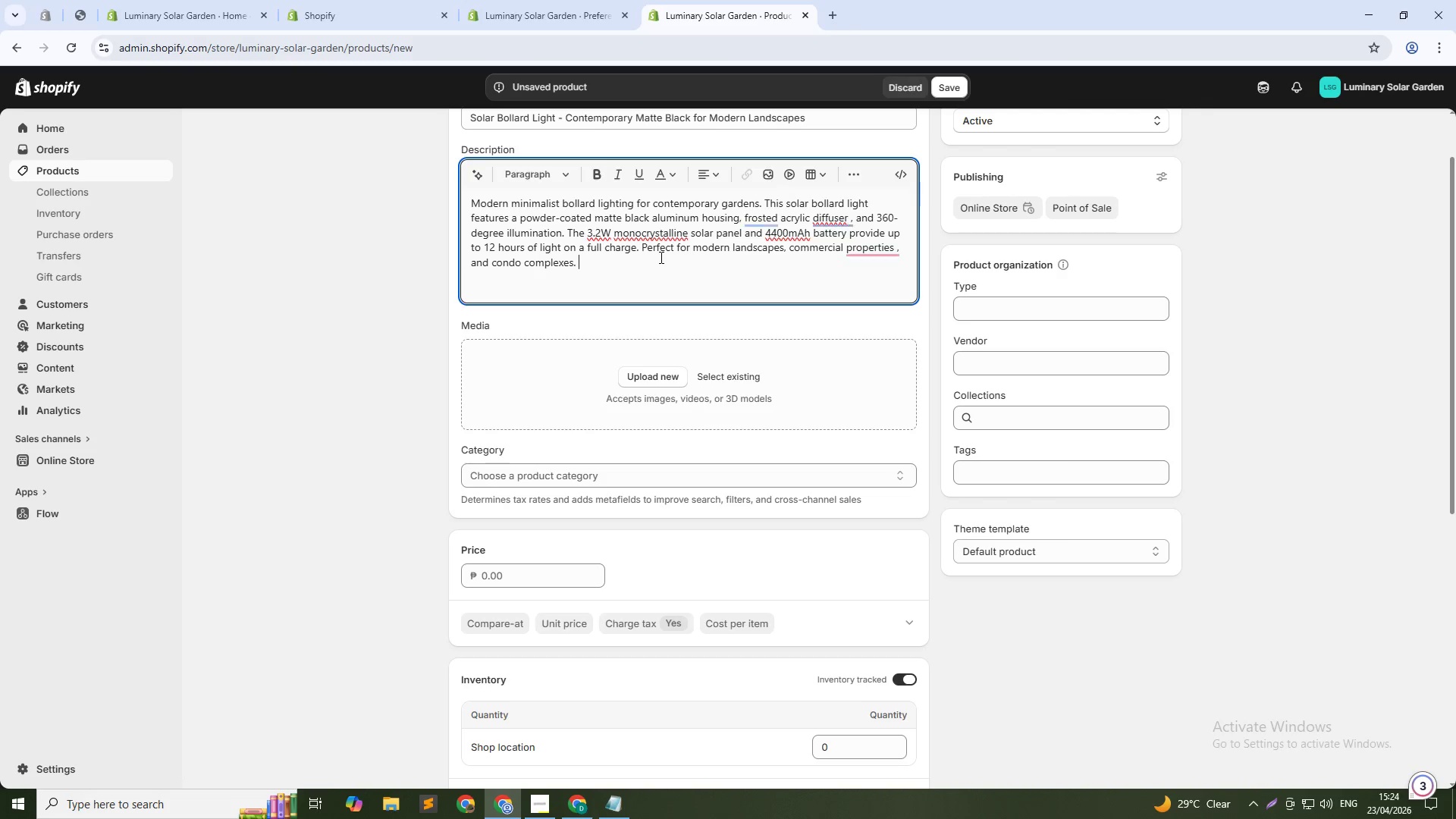 
key(Shift+Enter)
 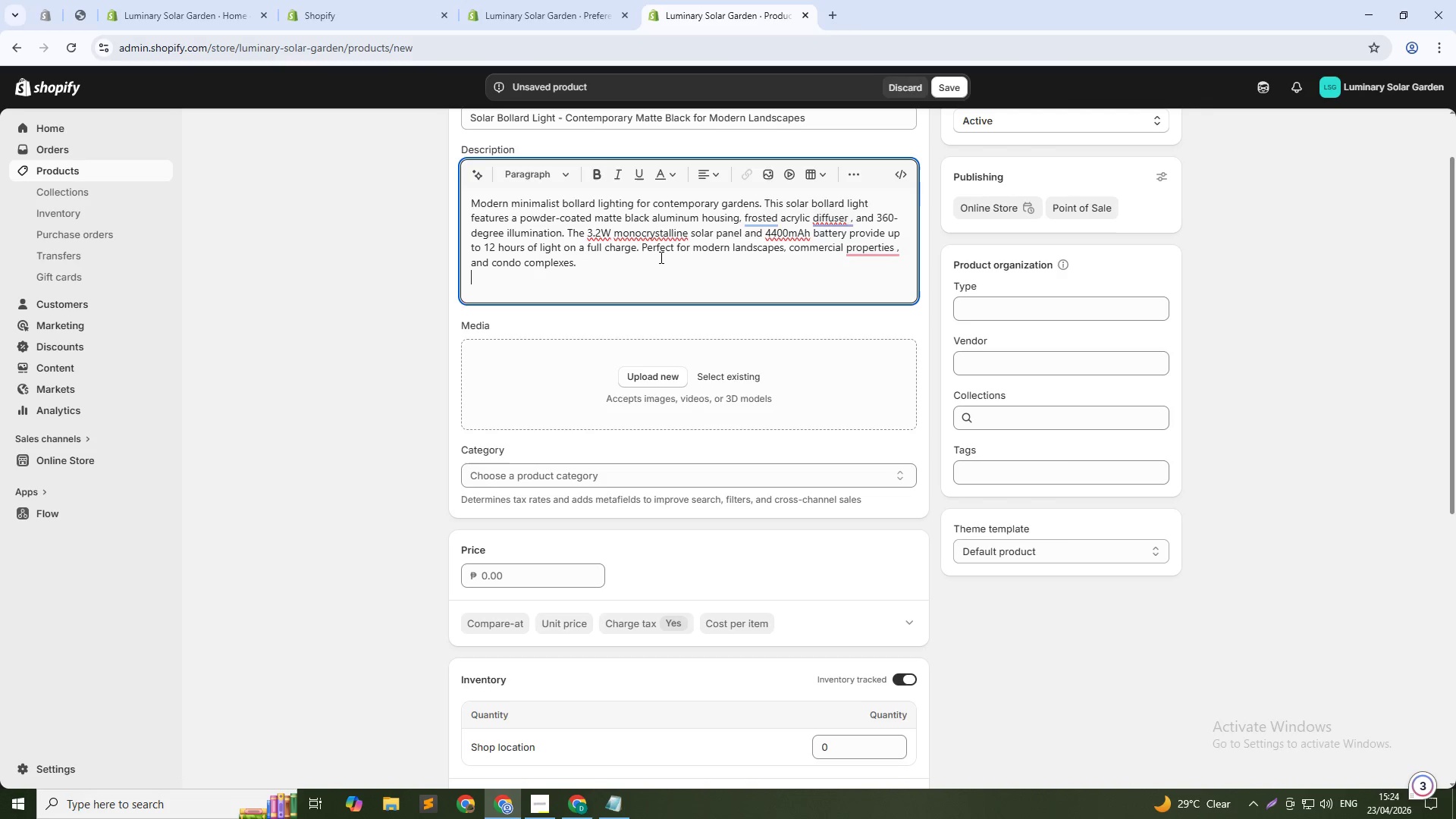 
key(Shift+Enter)
 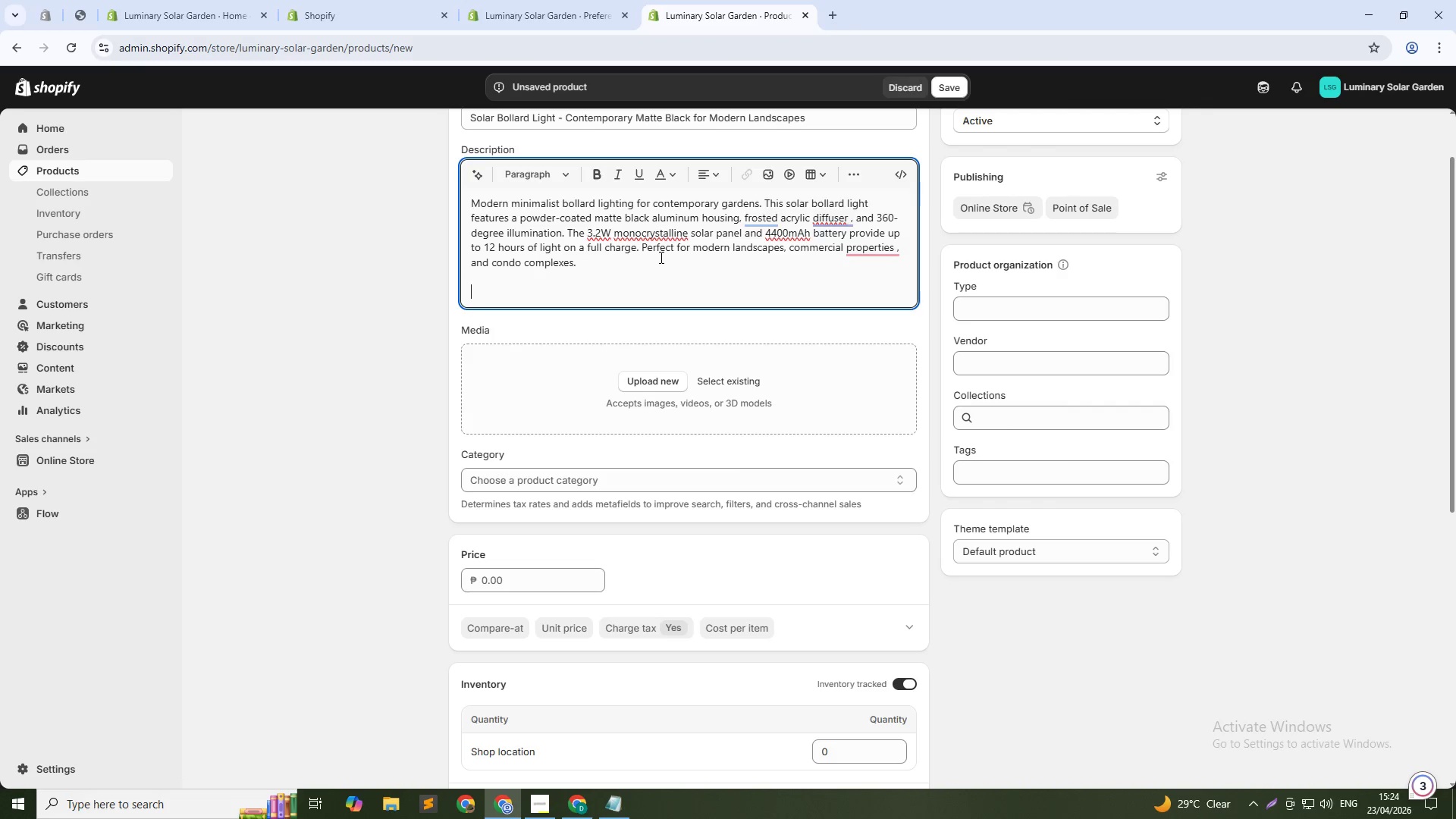 
type(Technical Sp)
 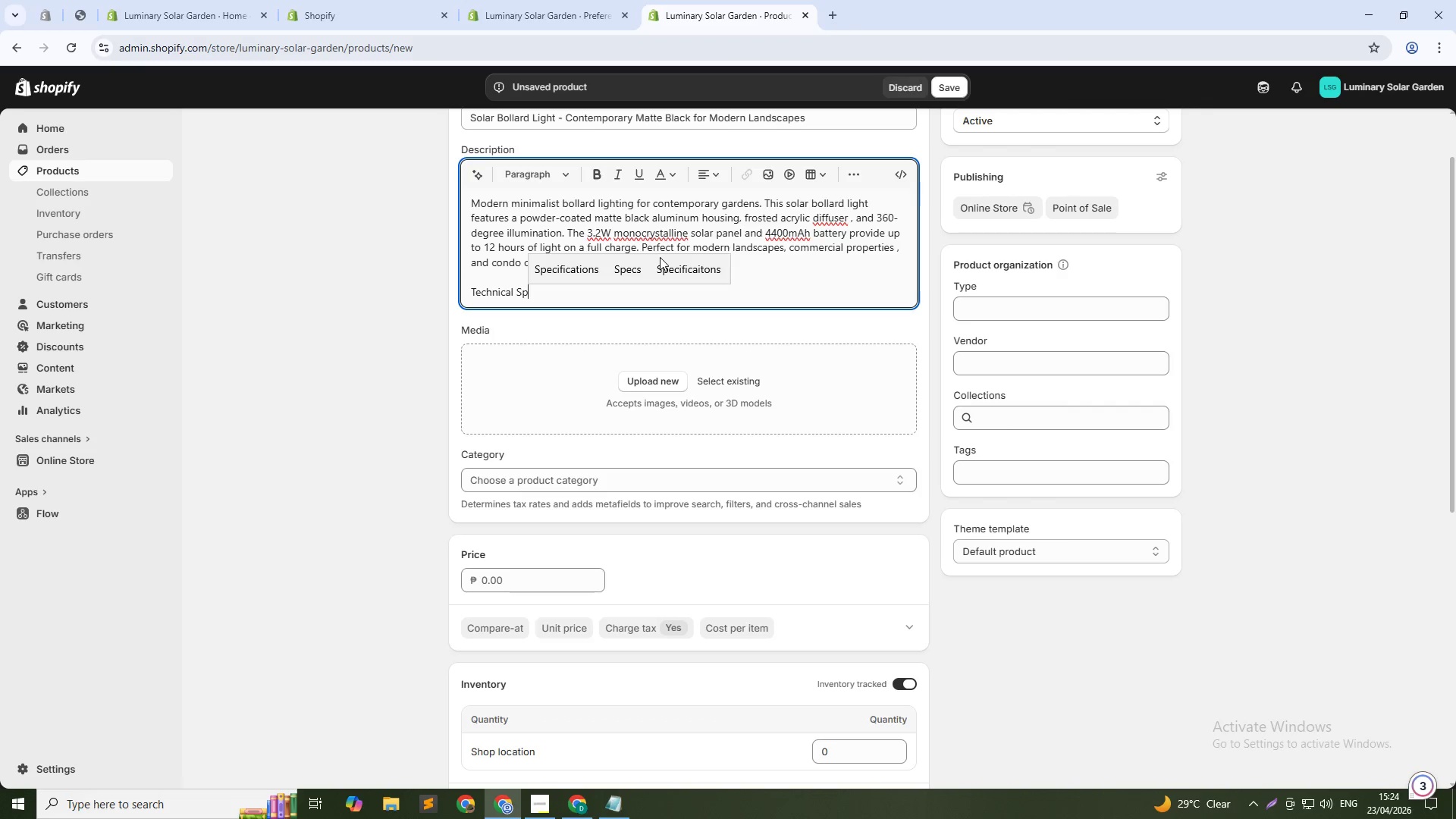 
type(ece)
key(Backspace)
type(s)
 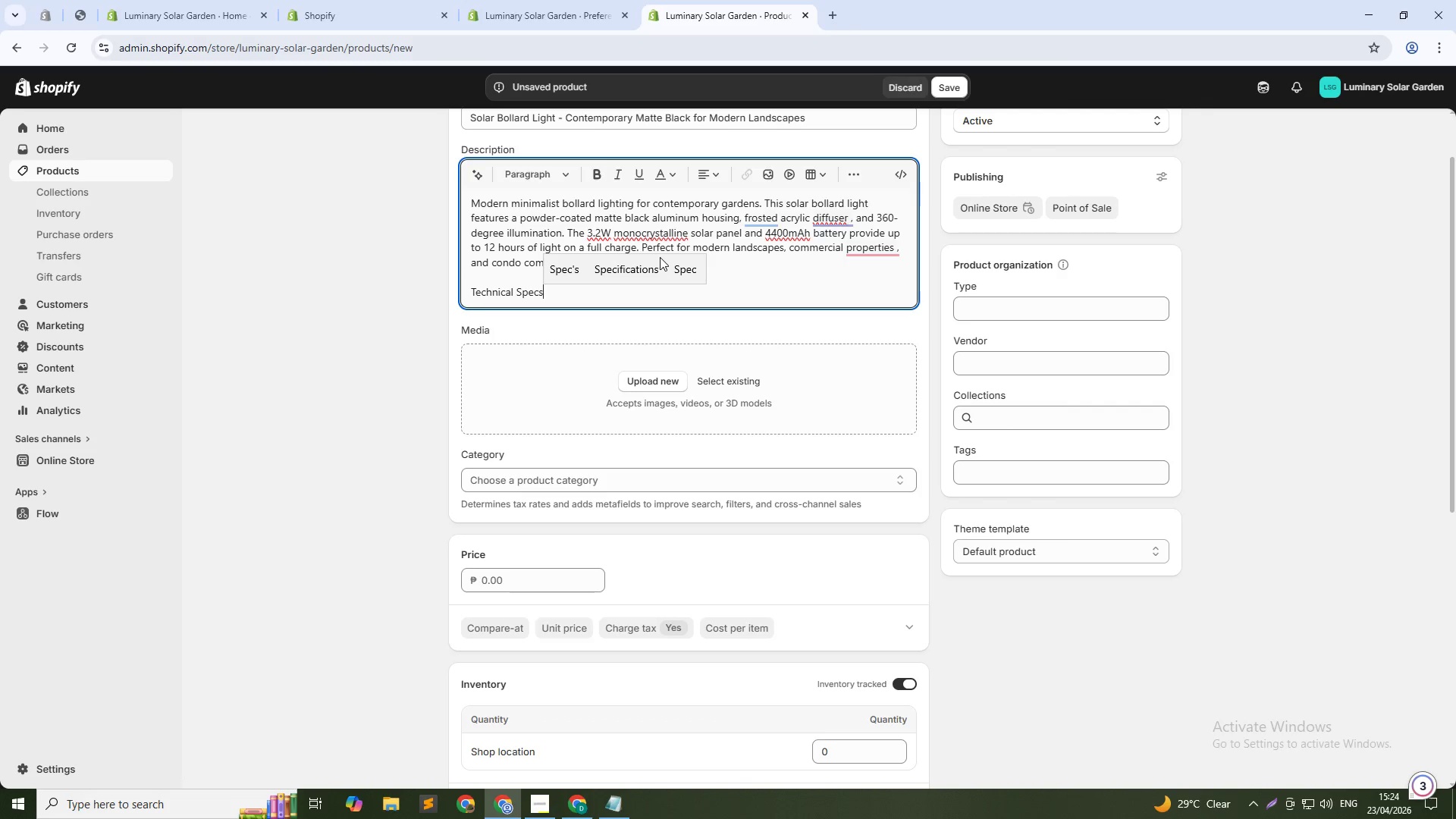 
key(Shift+Semicolon)
 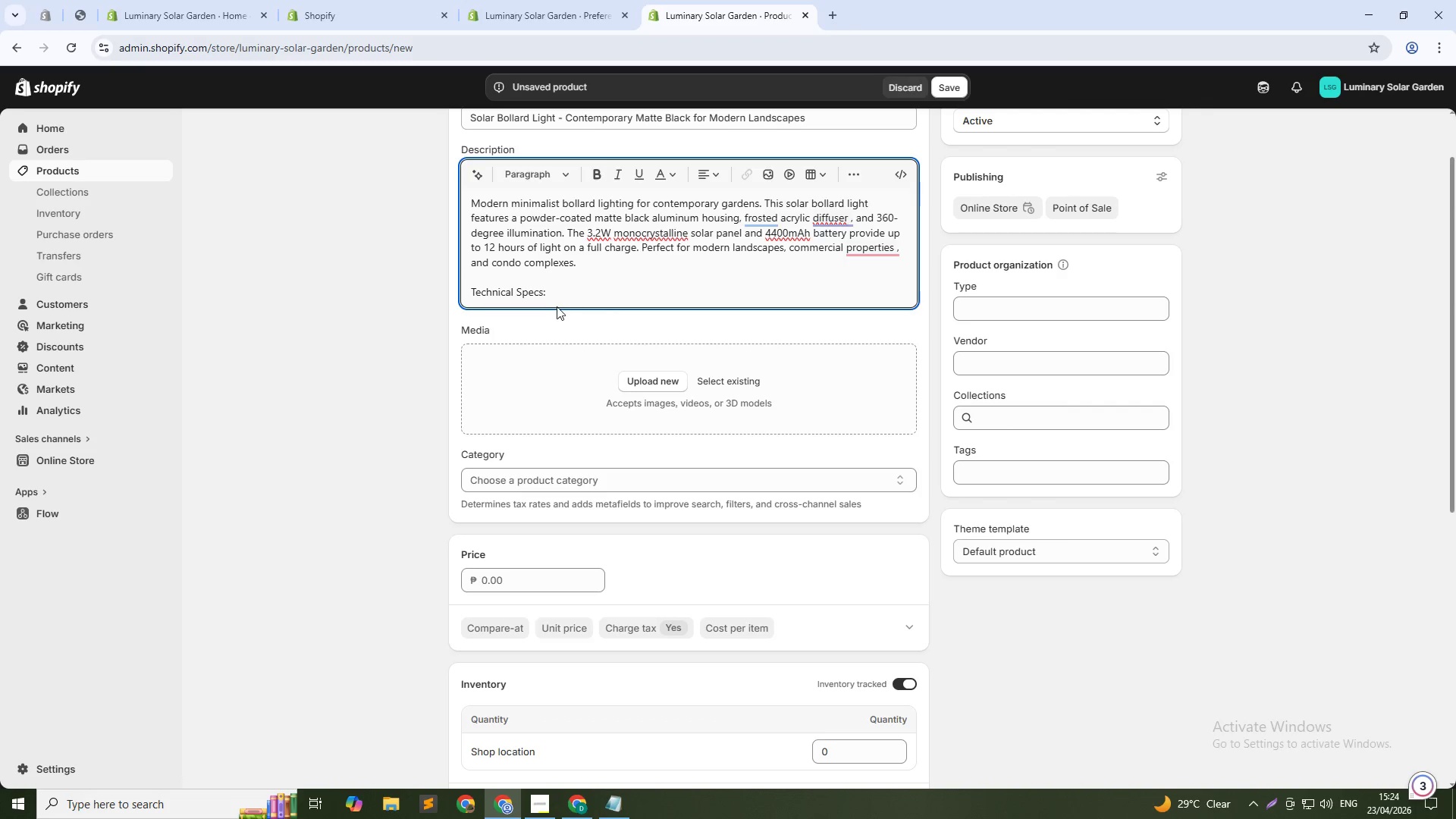 
left_click_drag(start_coordinate=[553, 288], to_coordinate=[464, 287])
 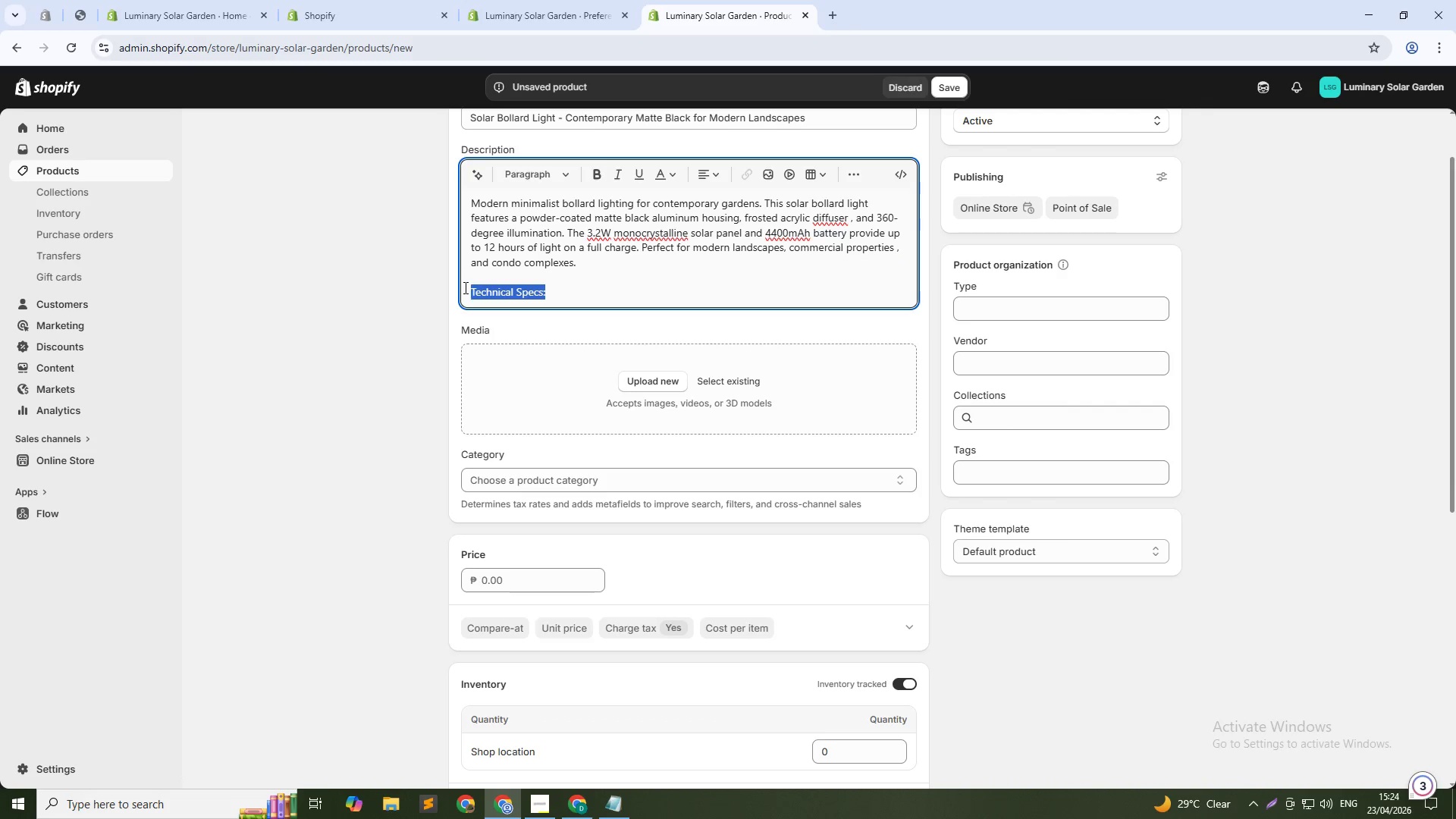 
key(Control+B)
 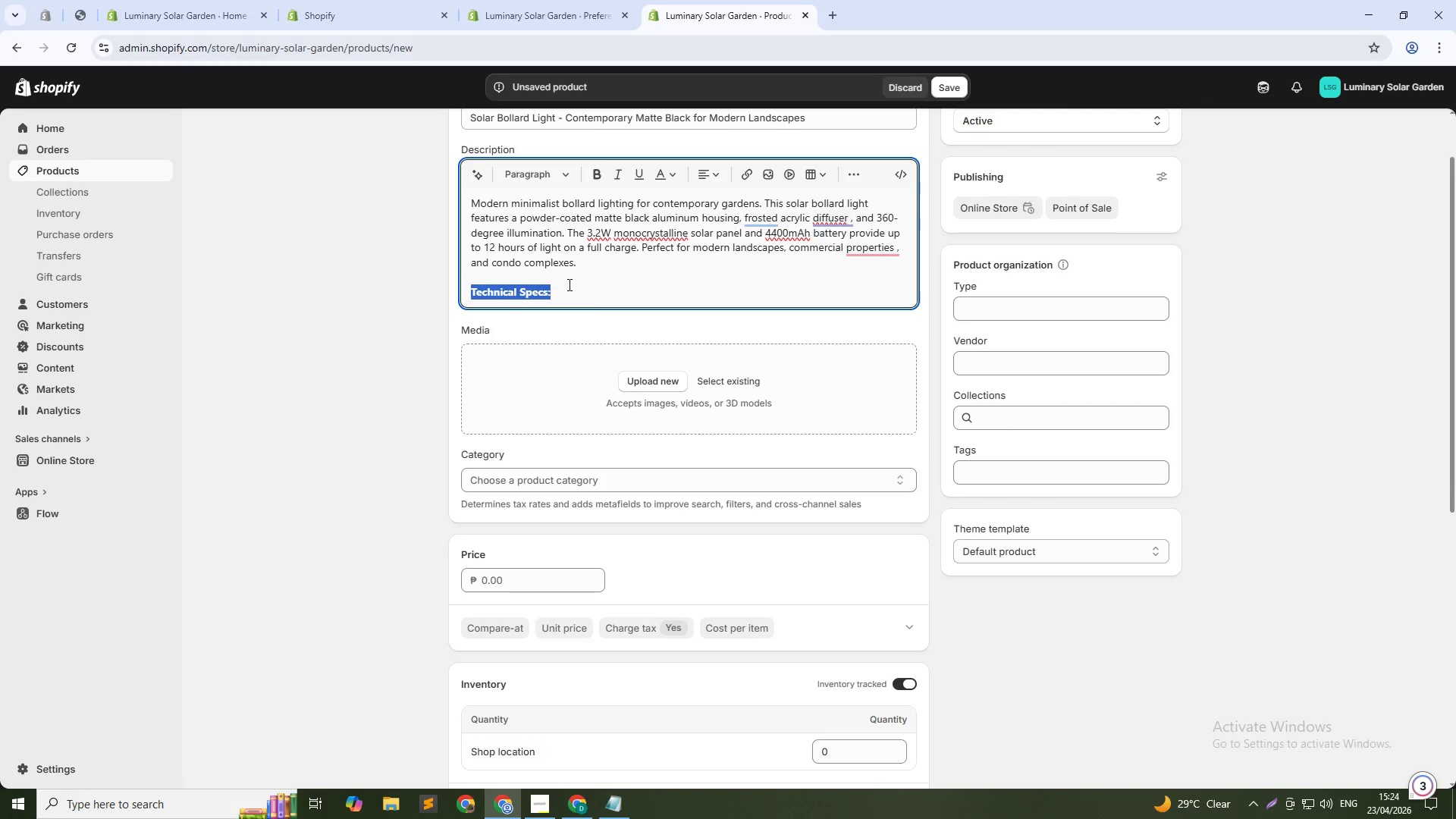 
left_click([592, 300])
 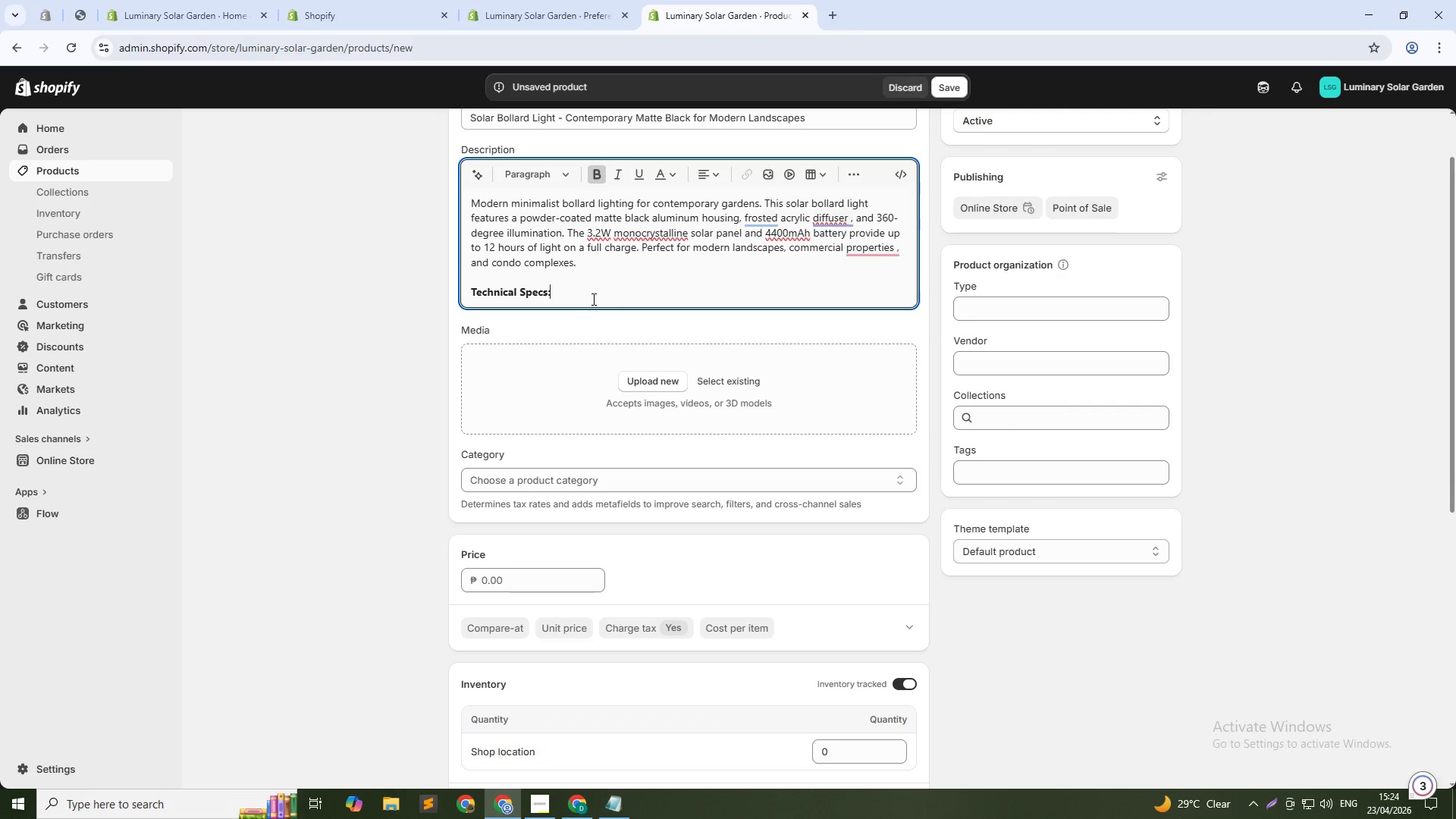 
key(Shift+Enter)
 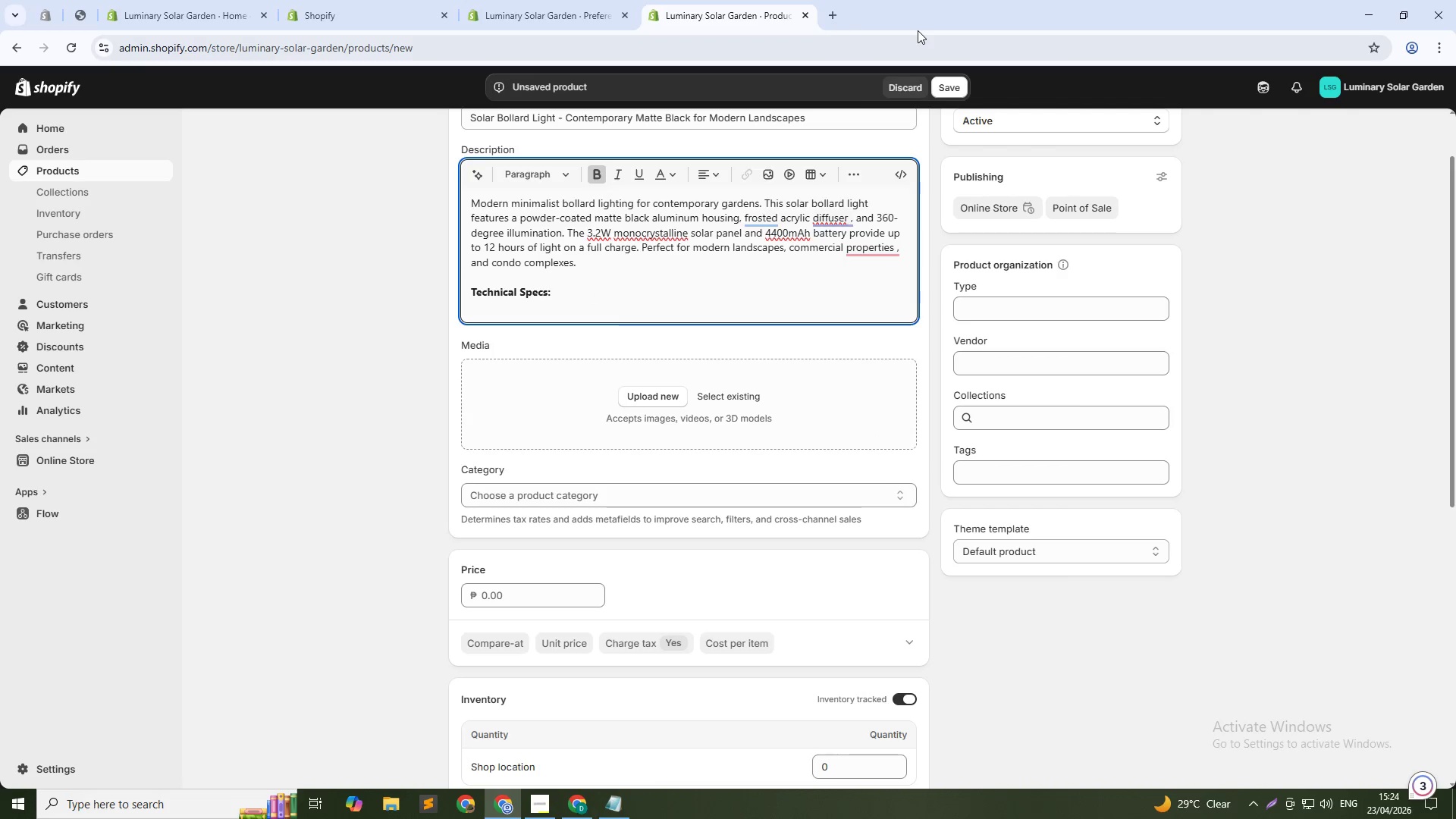 
left_click([848, 171])
 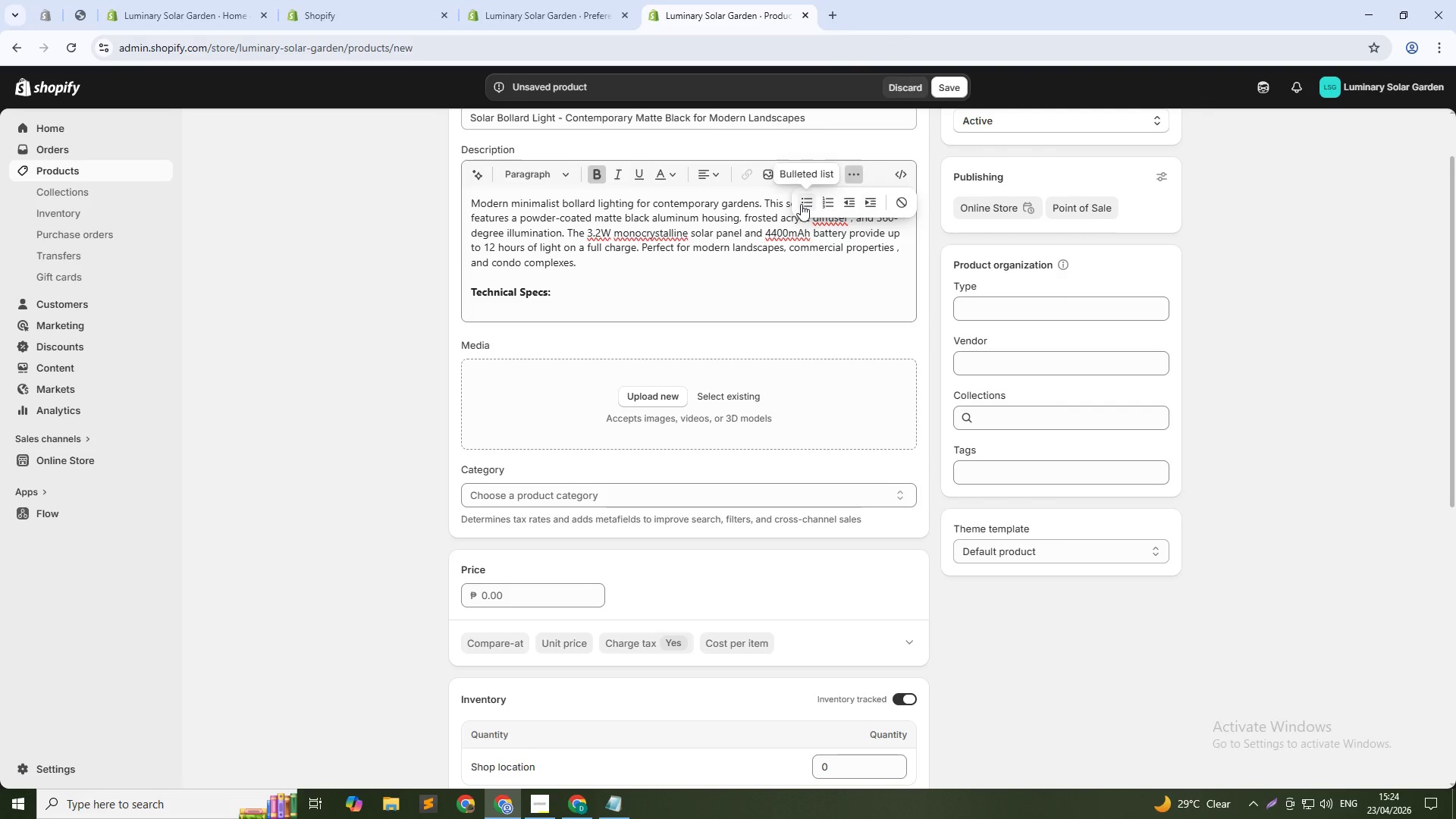 
left_click([801, 204])
 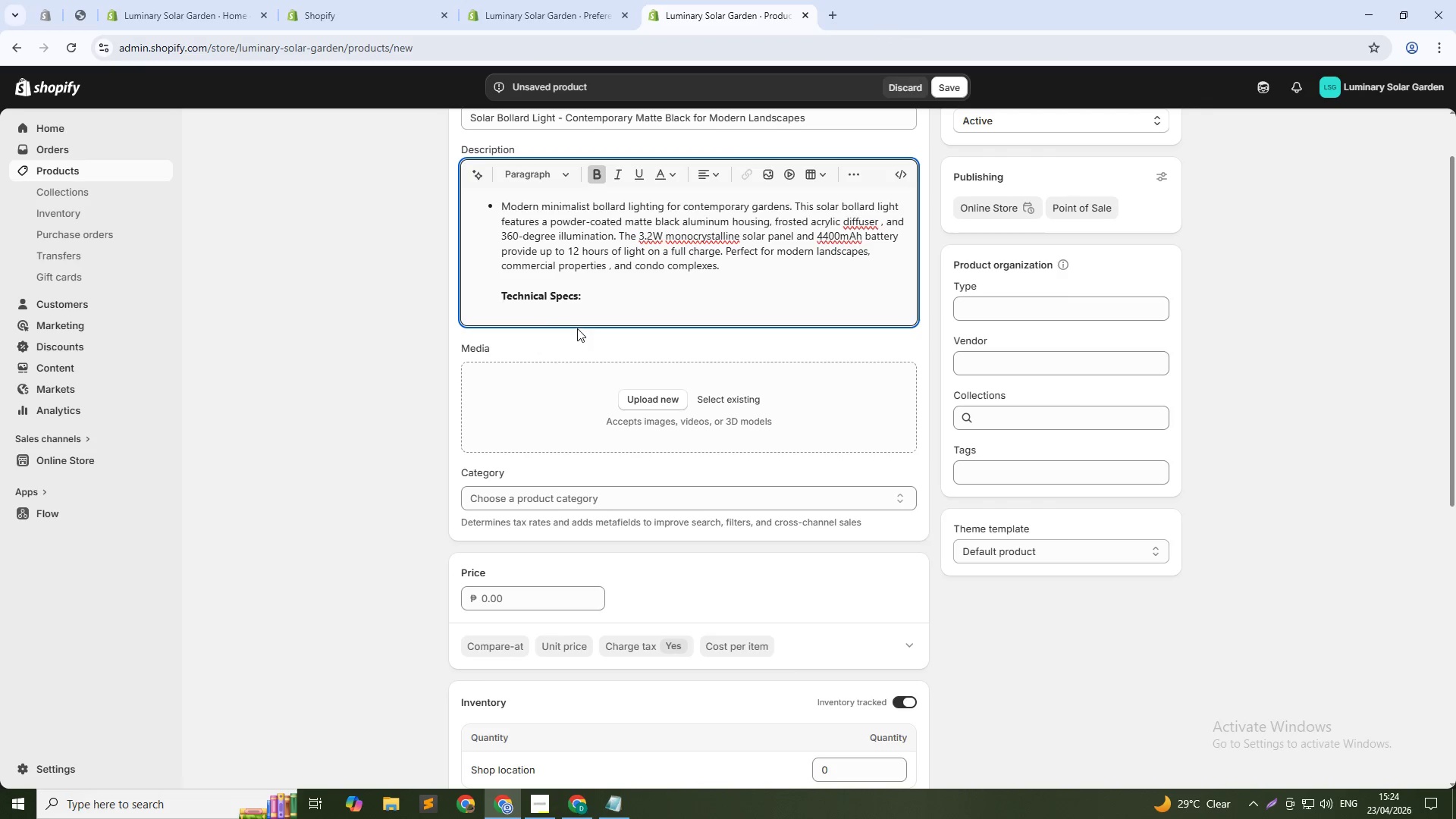 
key(Control+Z)
 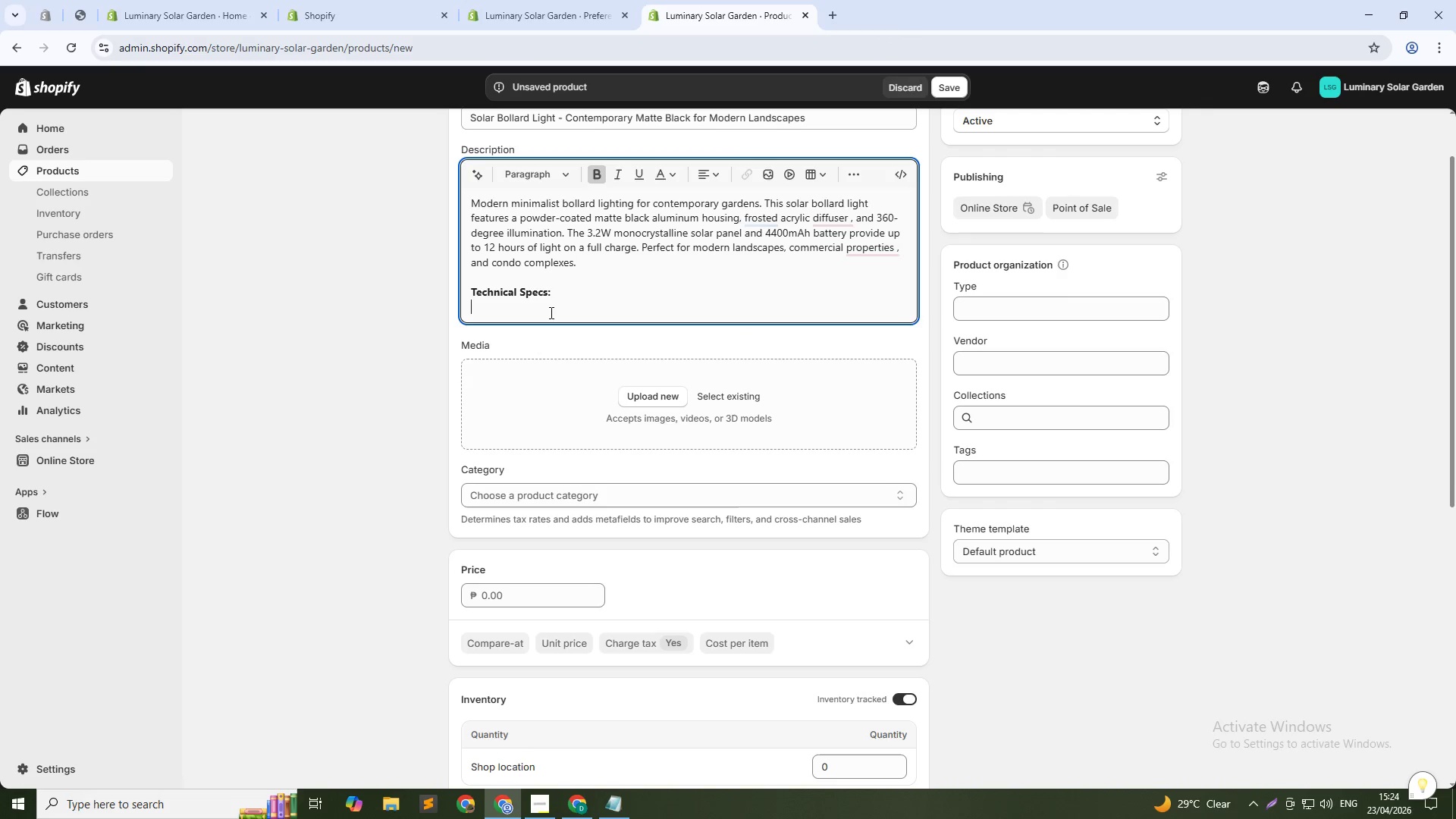 
left_click([557, 293])
 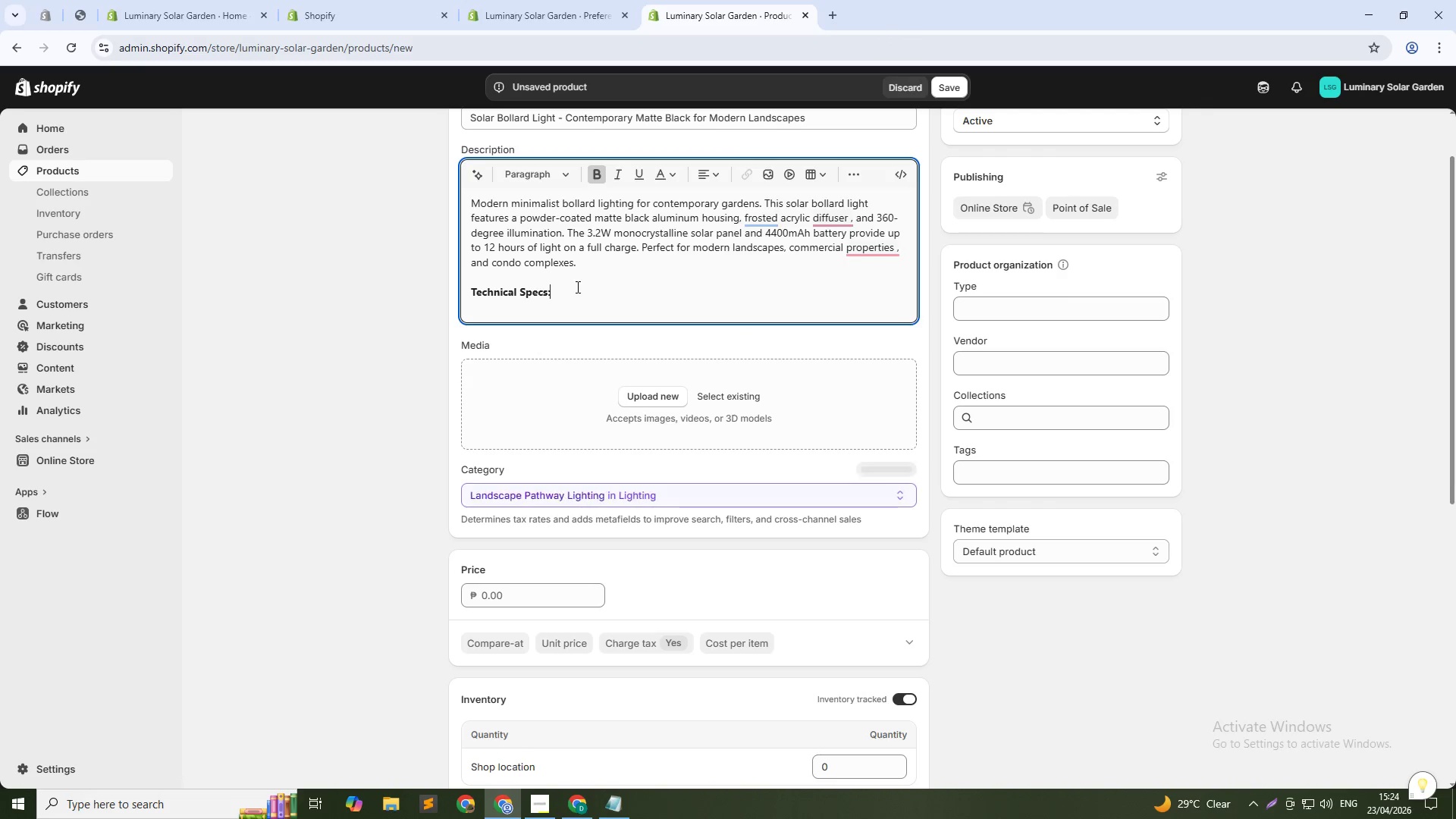 
key(Shift+Enter)
 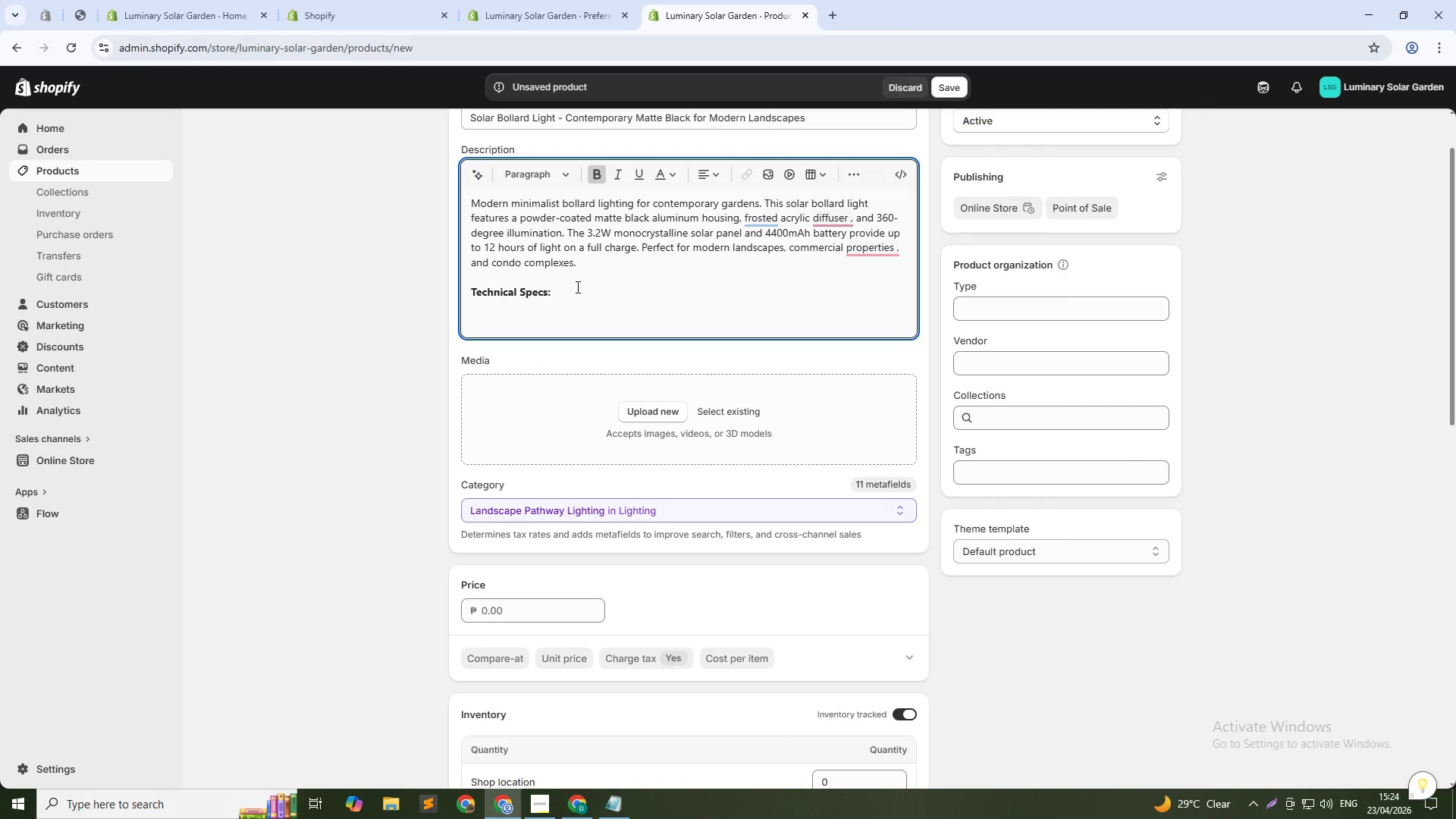 
key(Shift+ShiftRight)
 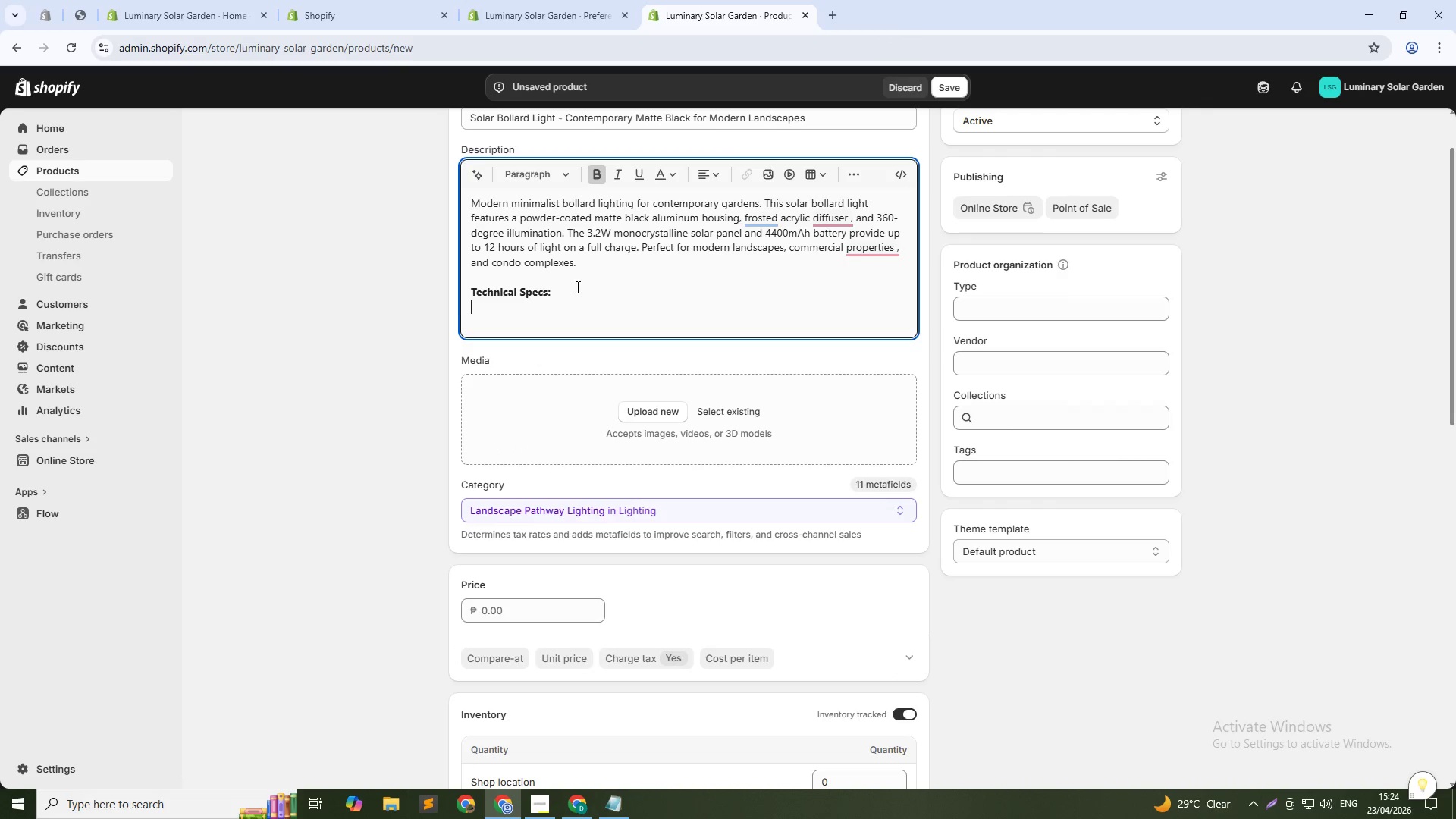 
key(Shift+Enter)
 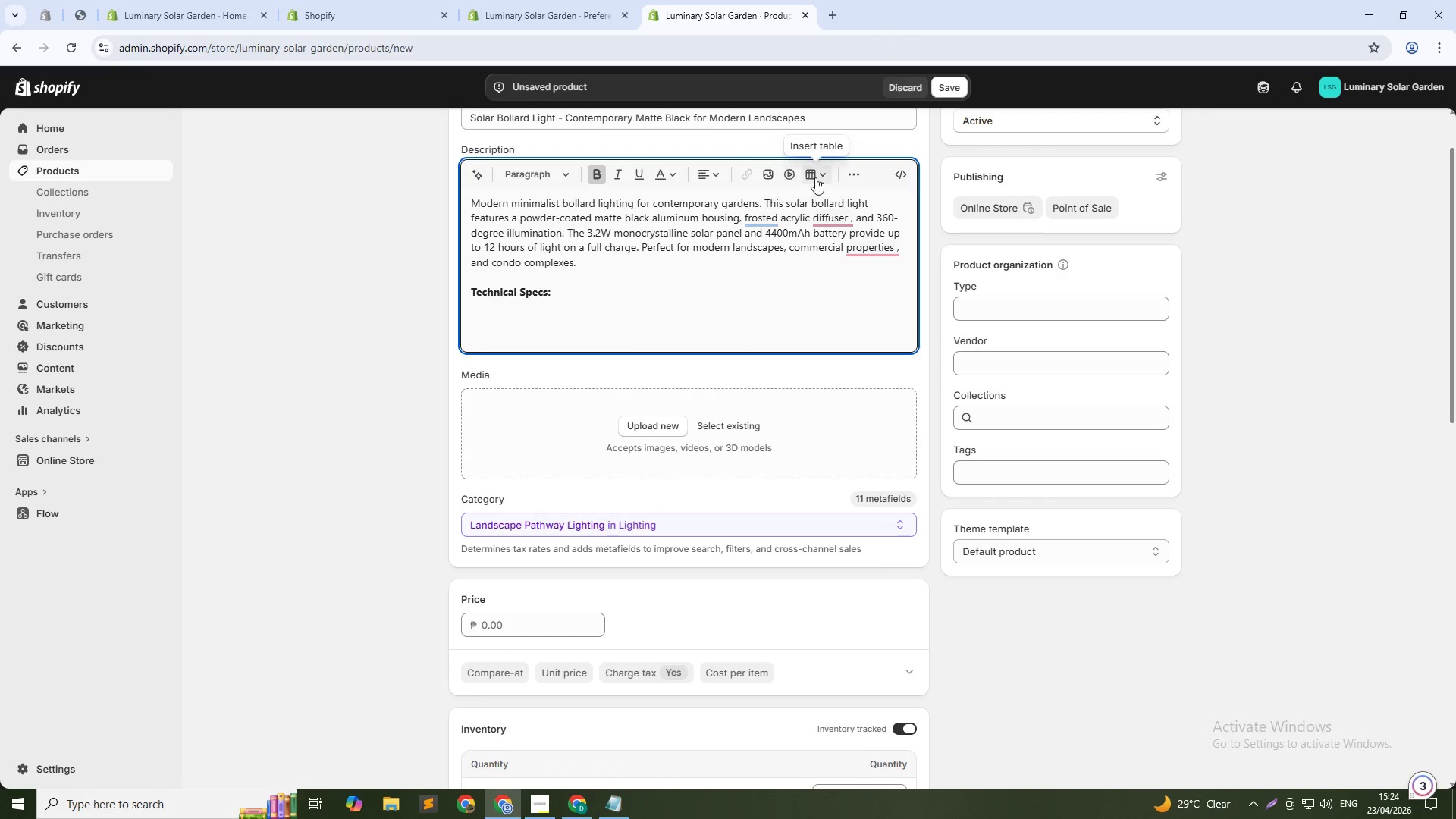 
left_click([855, 172])
 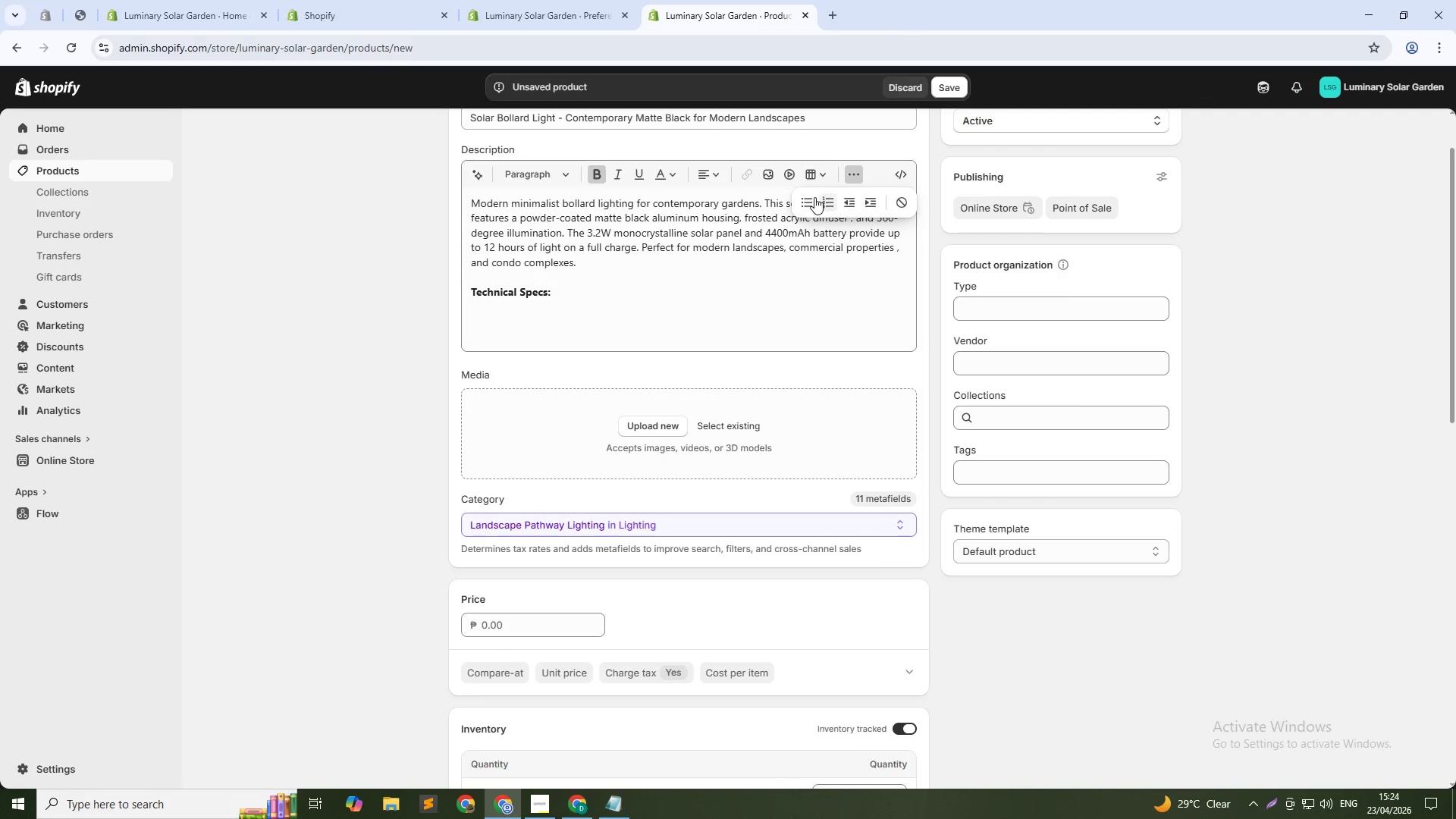 
left_click([807, 201])
 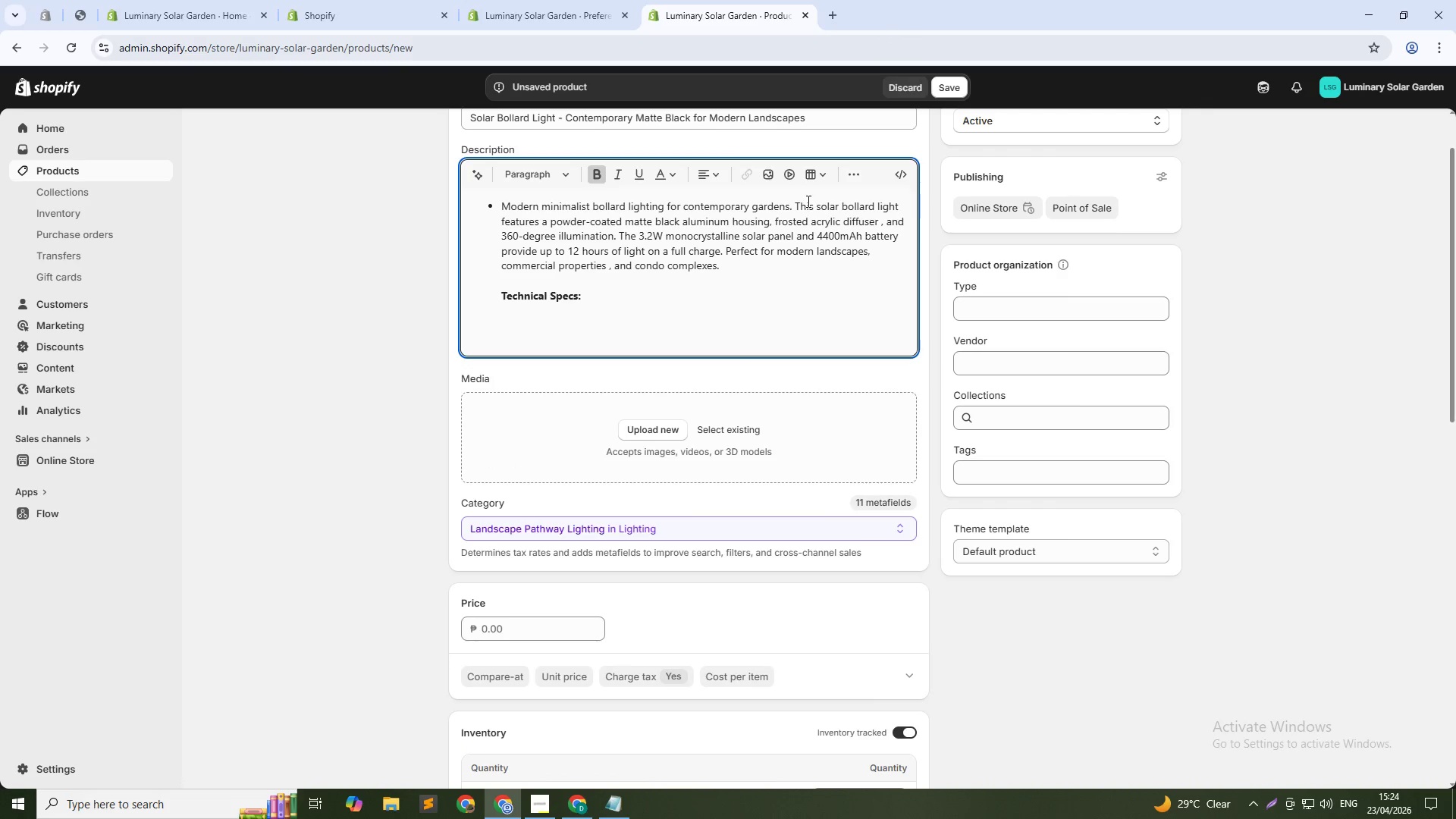 
key(Control+Z)
 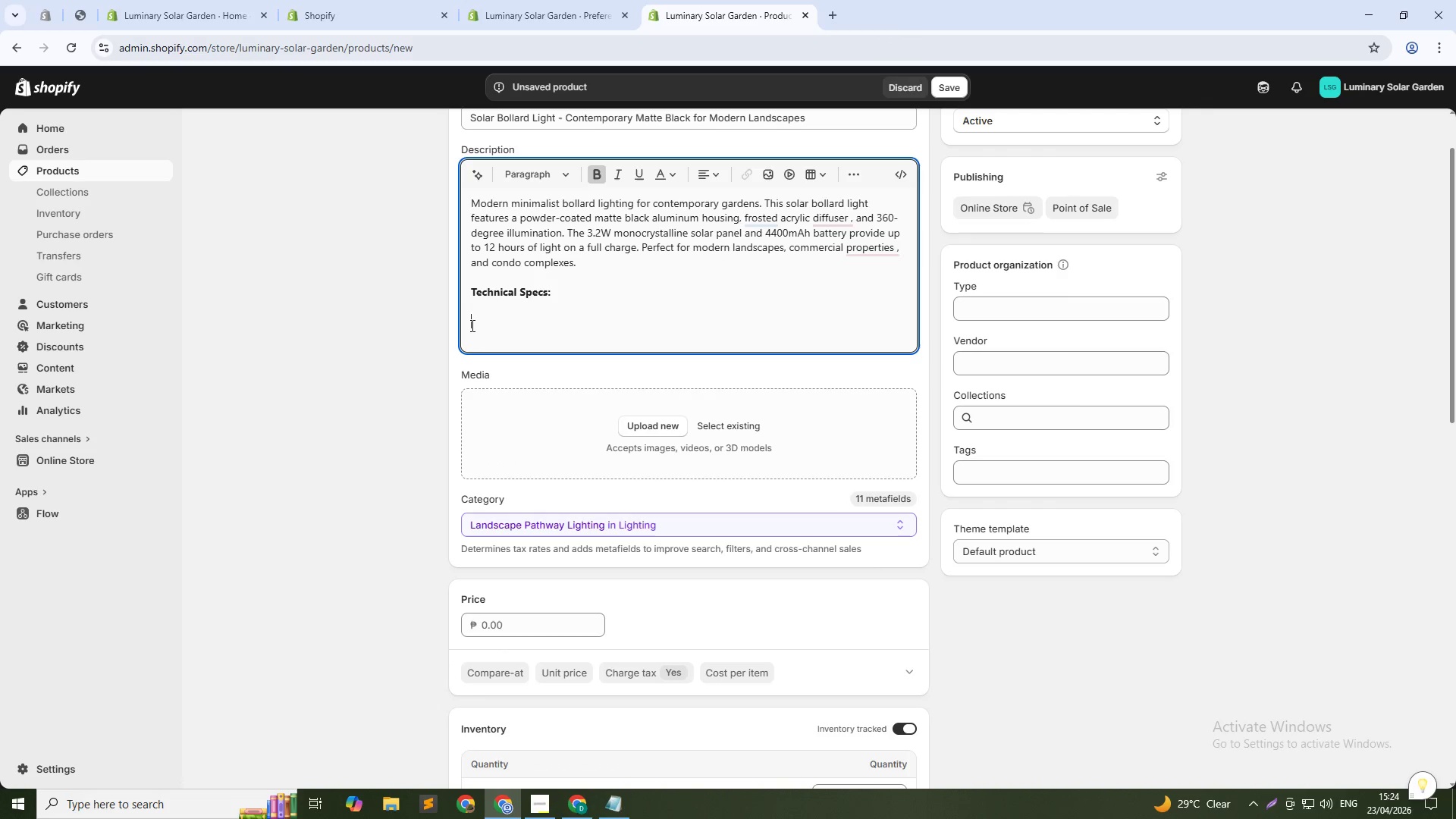 
left_click([471, 325])
 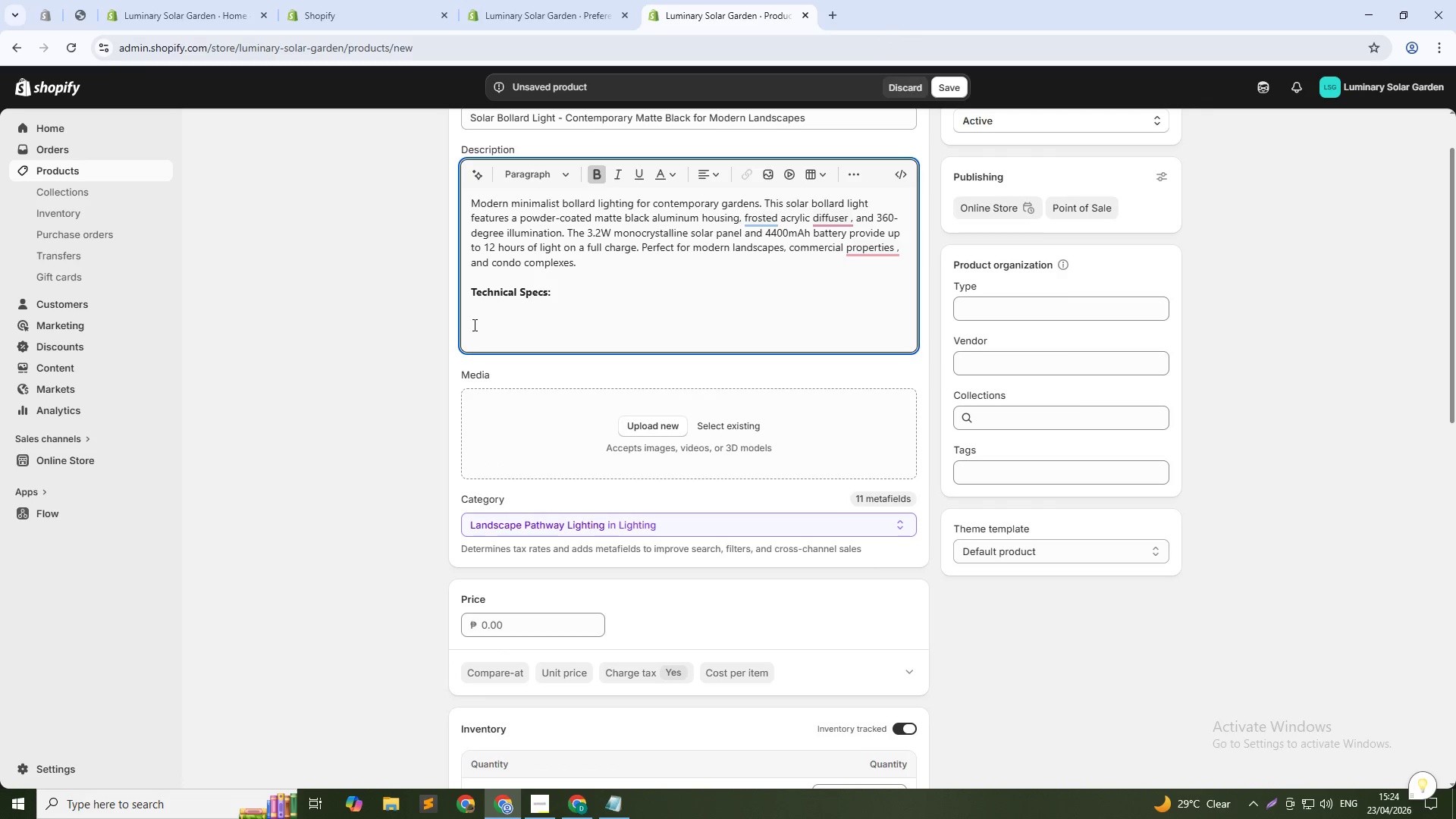 
left_click([508, 316])
 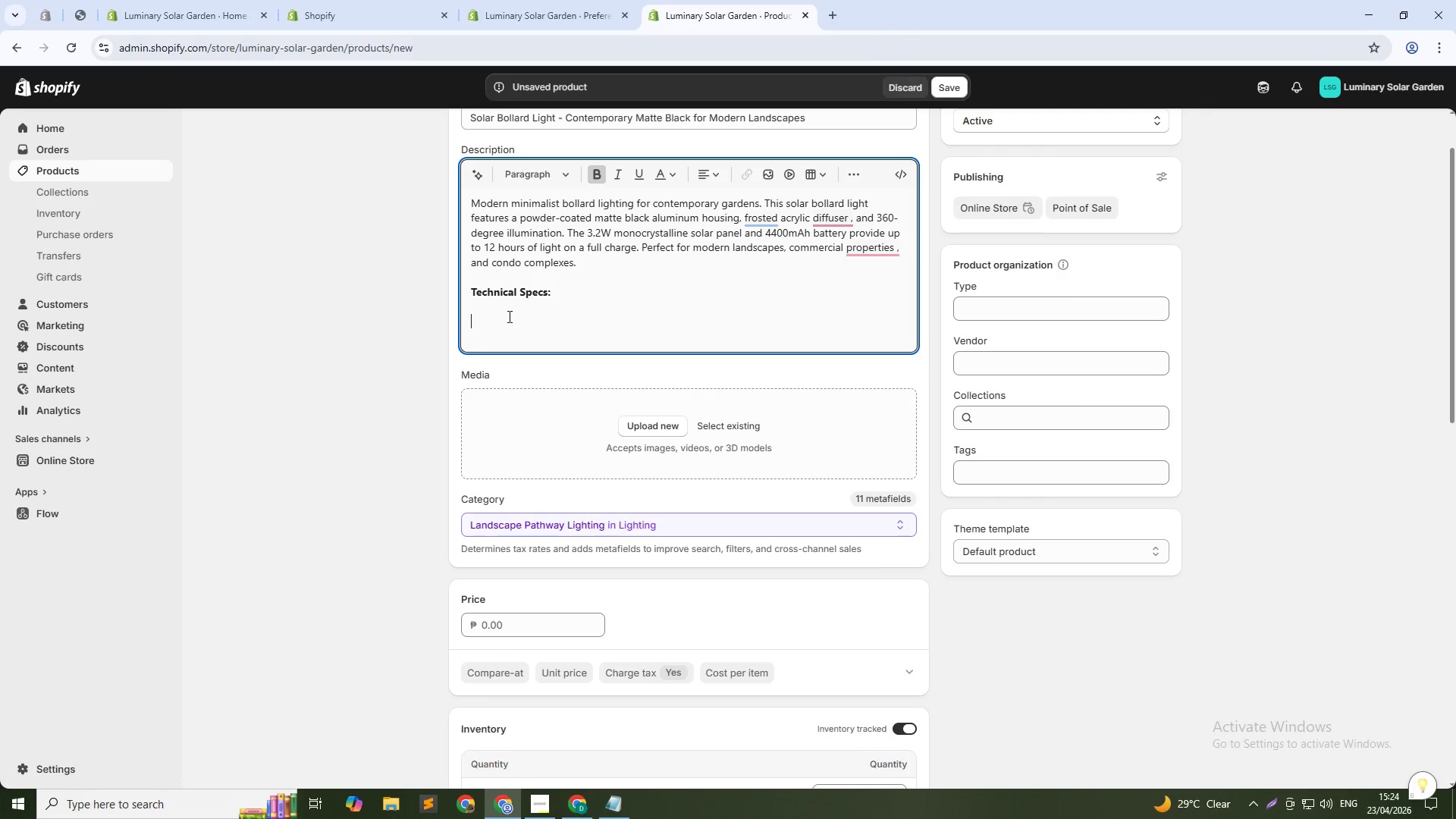 
key(Space)
 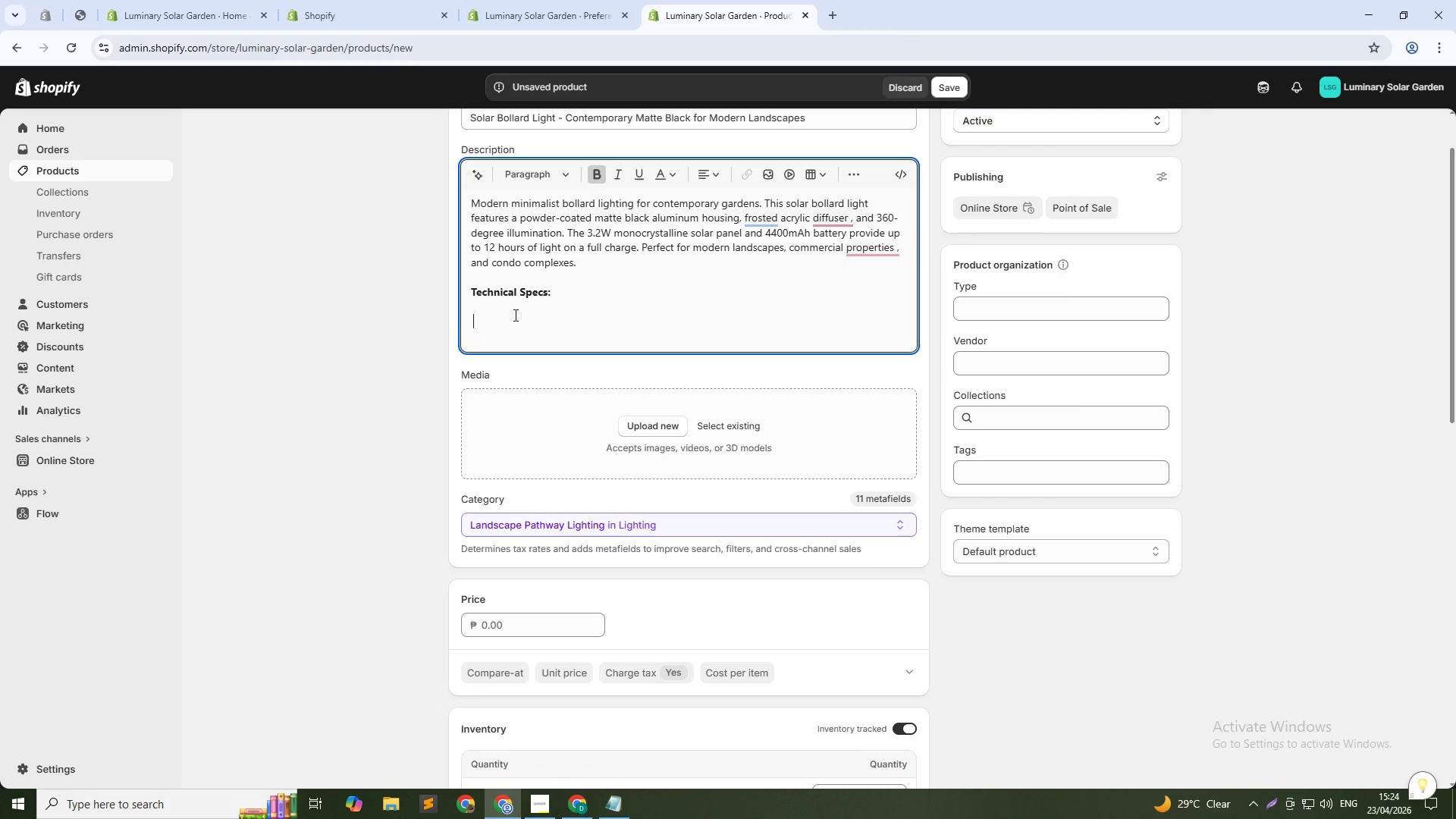 
key(Space)
 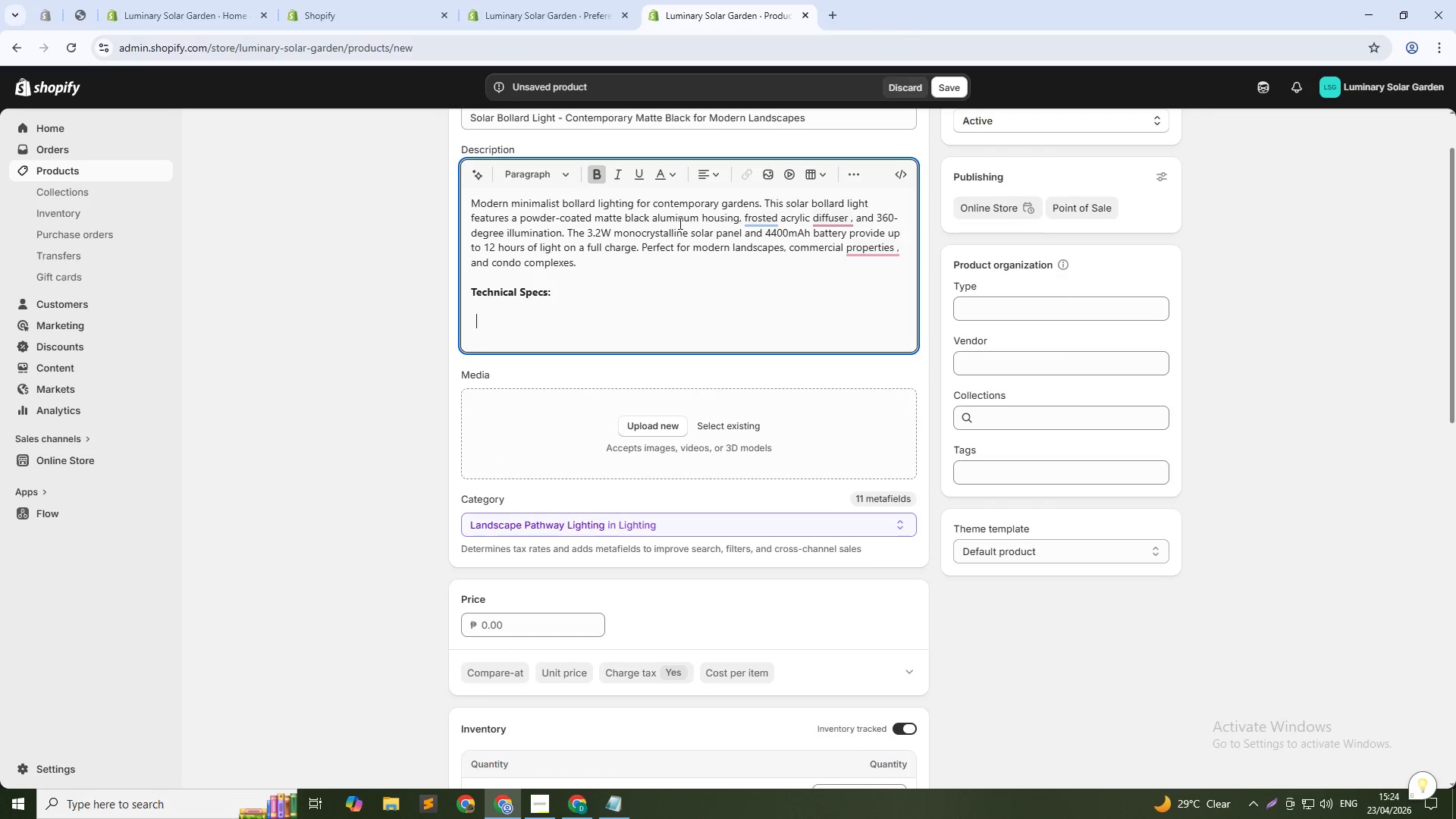 
hold_key(key=Space, duration=0.59)
 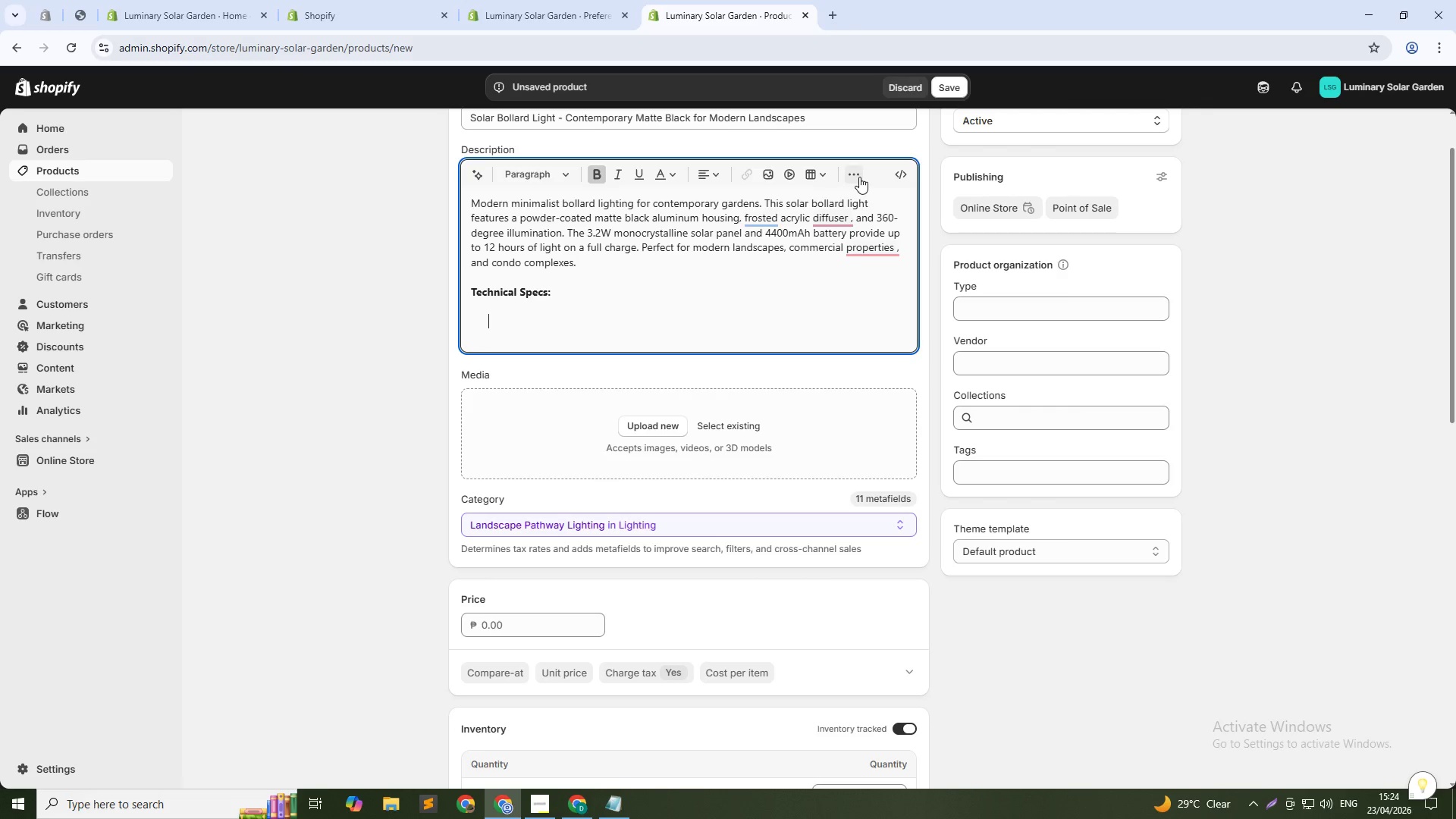 
left_click([859, 177])
 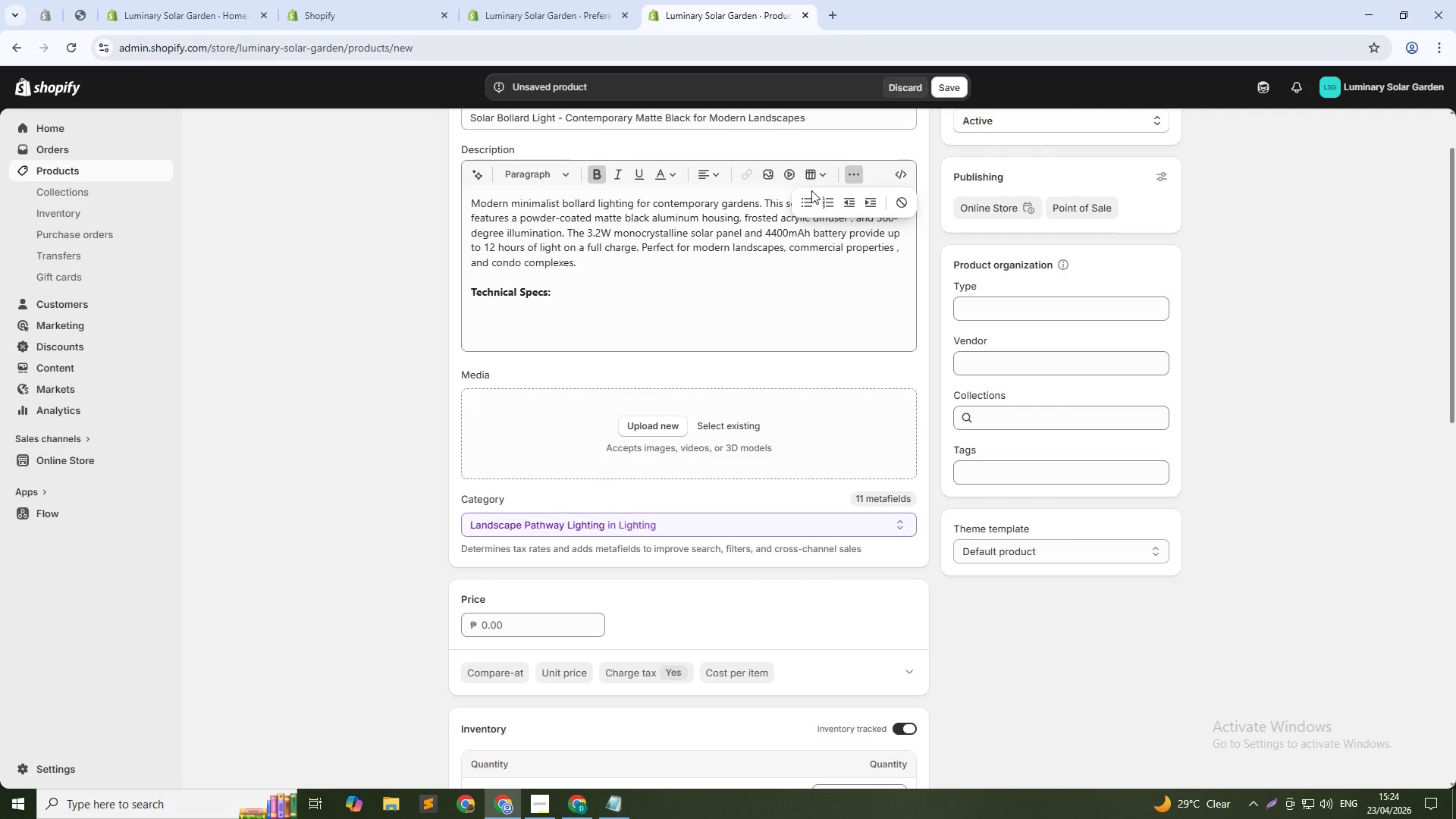 
left_click([801, 200])
 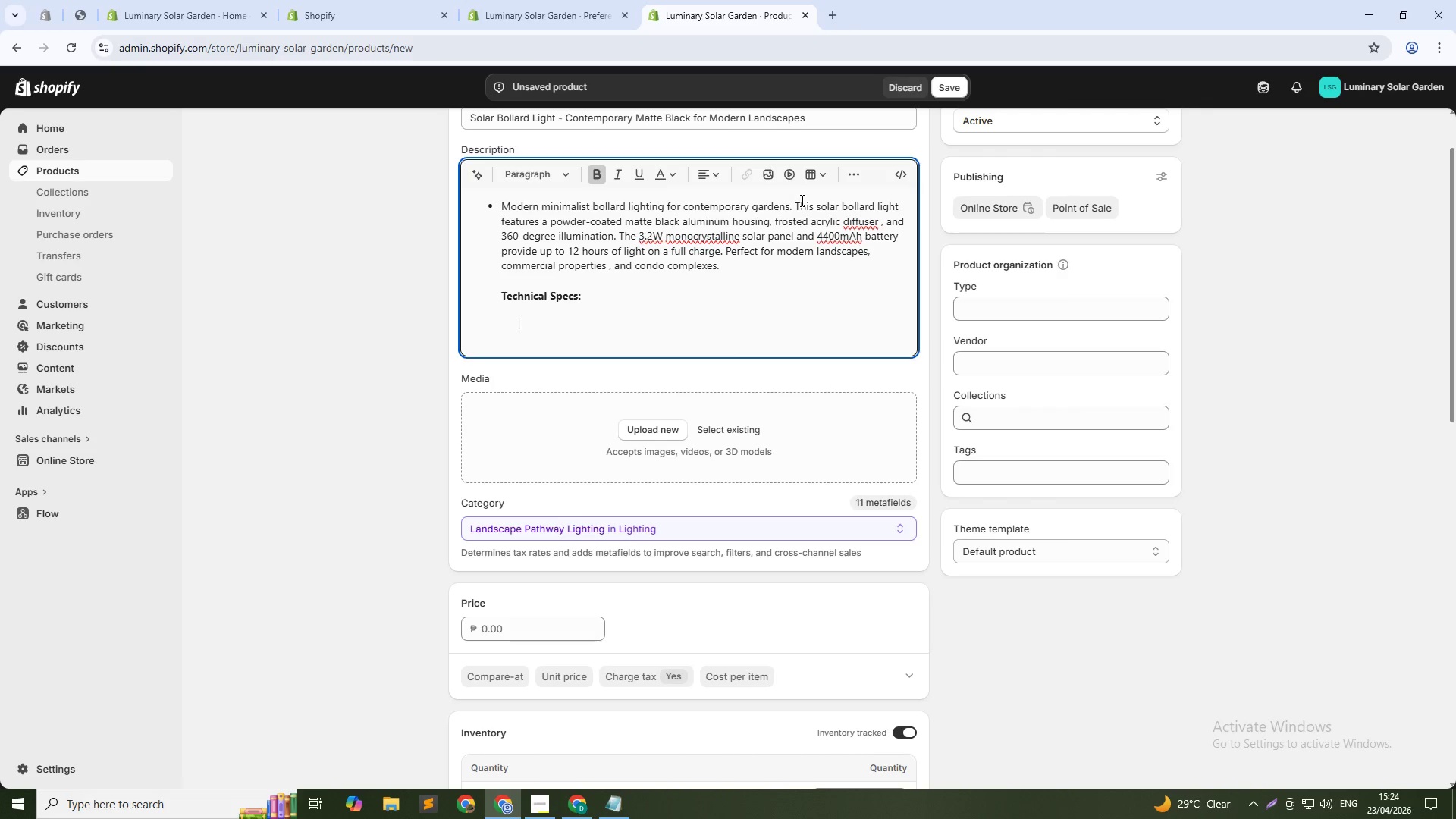 
key(Control+Z)
 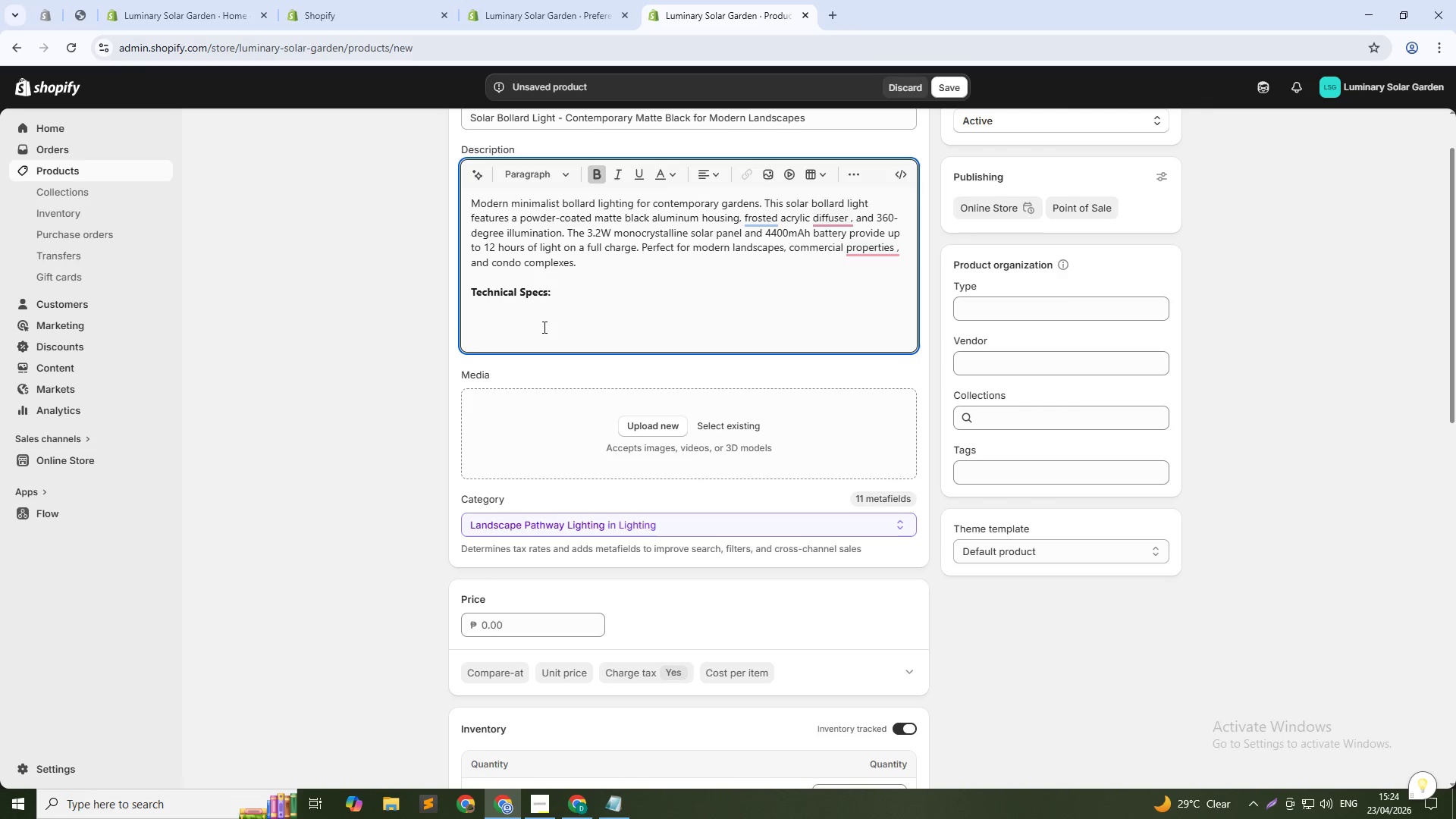 
key(Enter)
 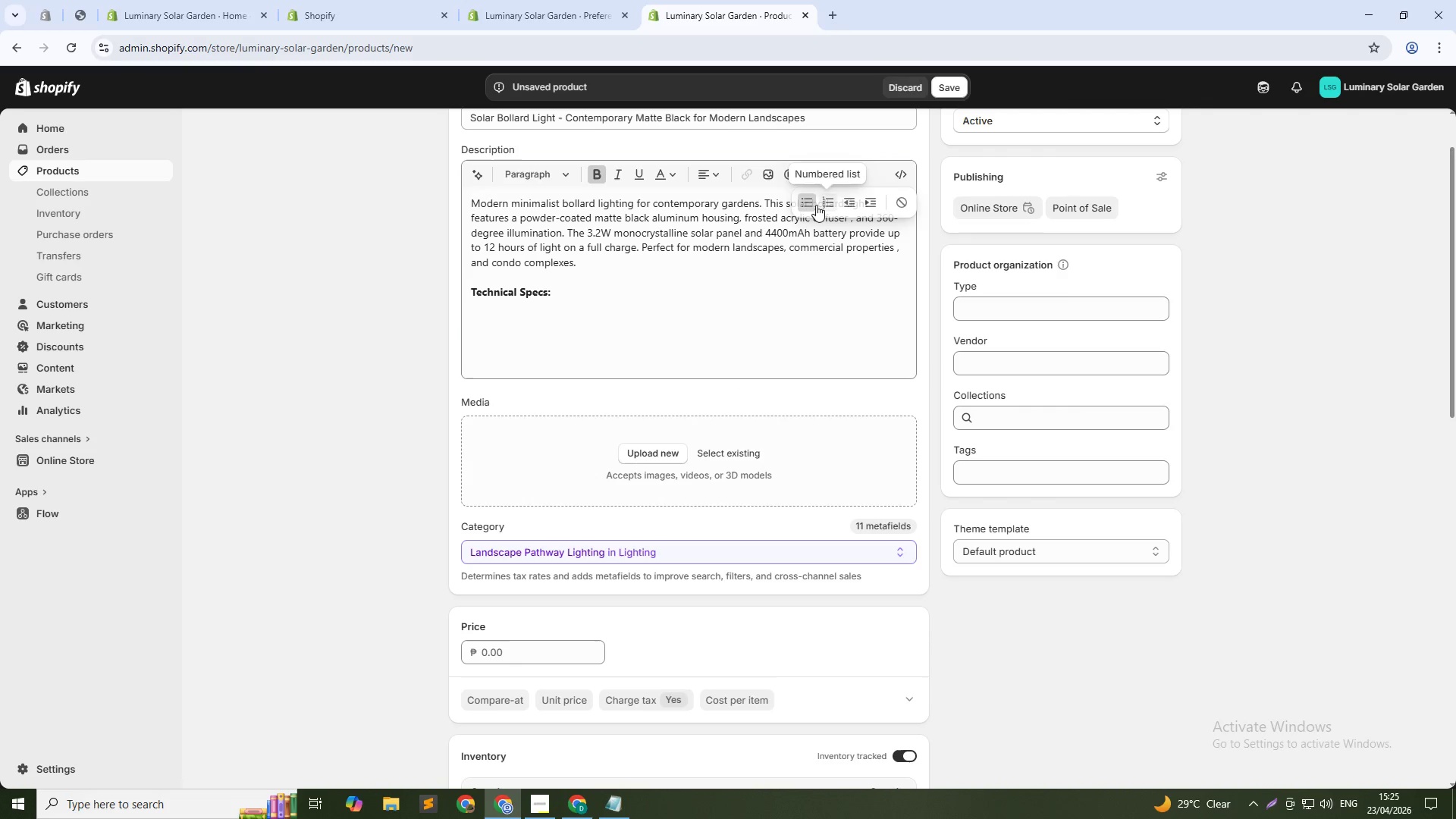 
left_click([808, 211])
 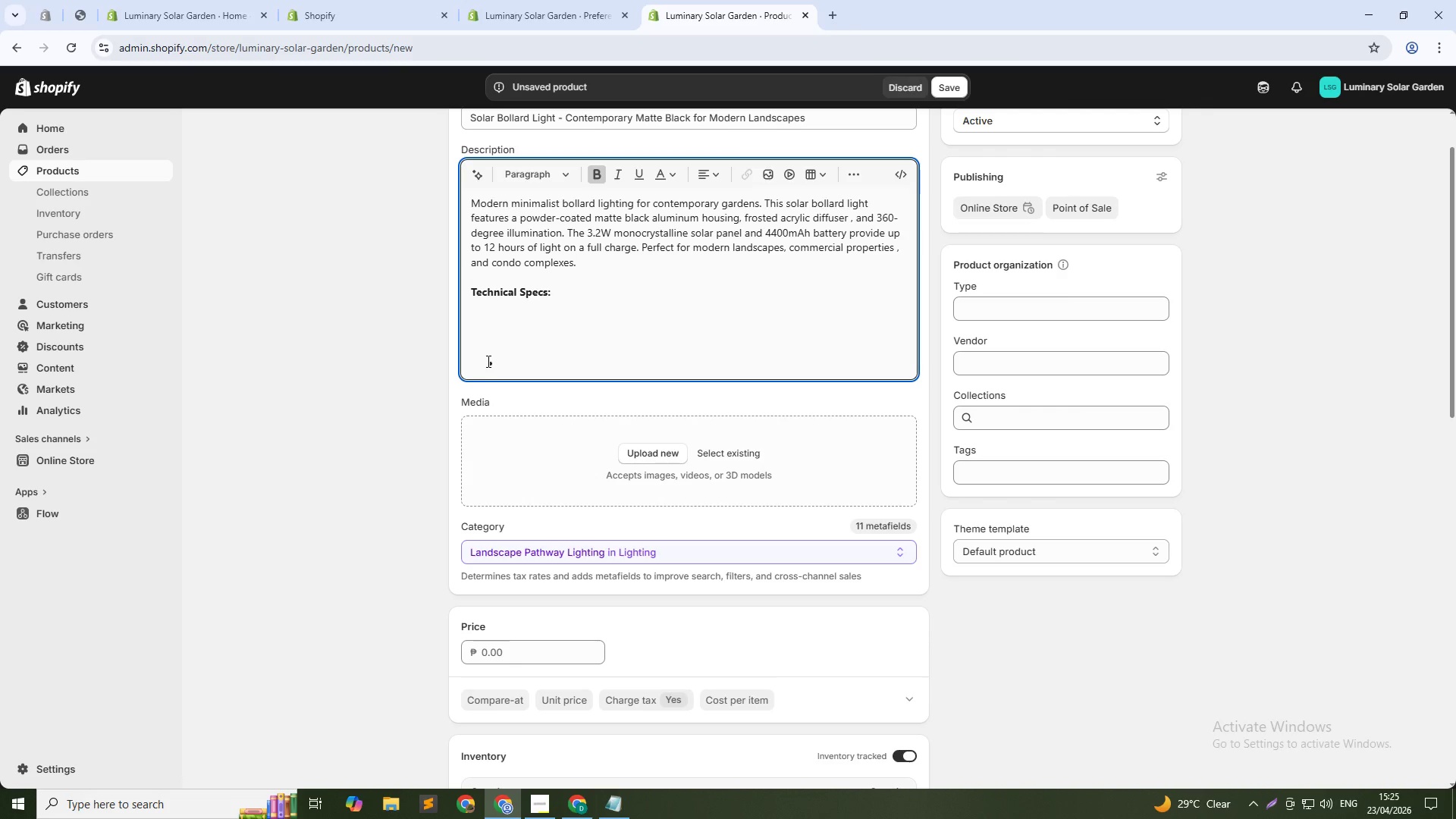 
left_click([482, 340])
 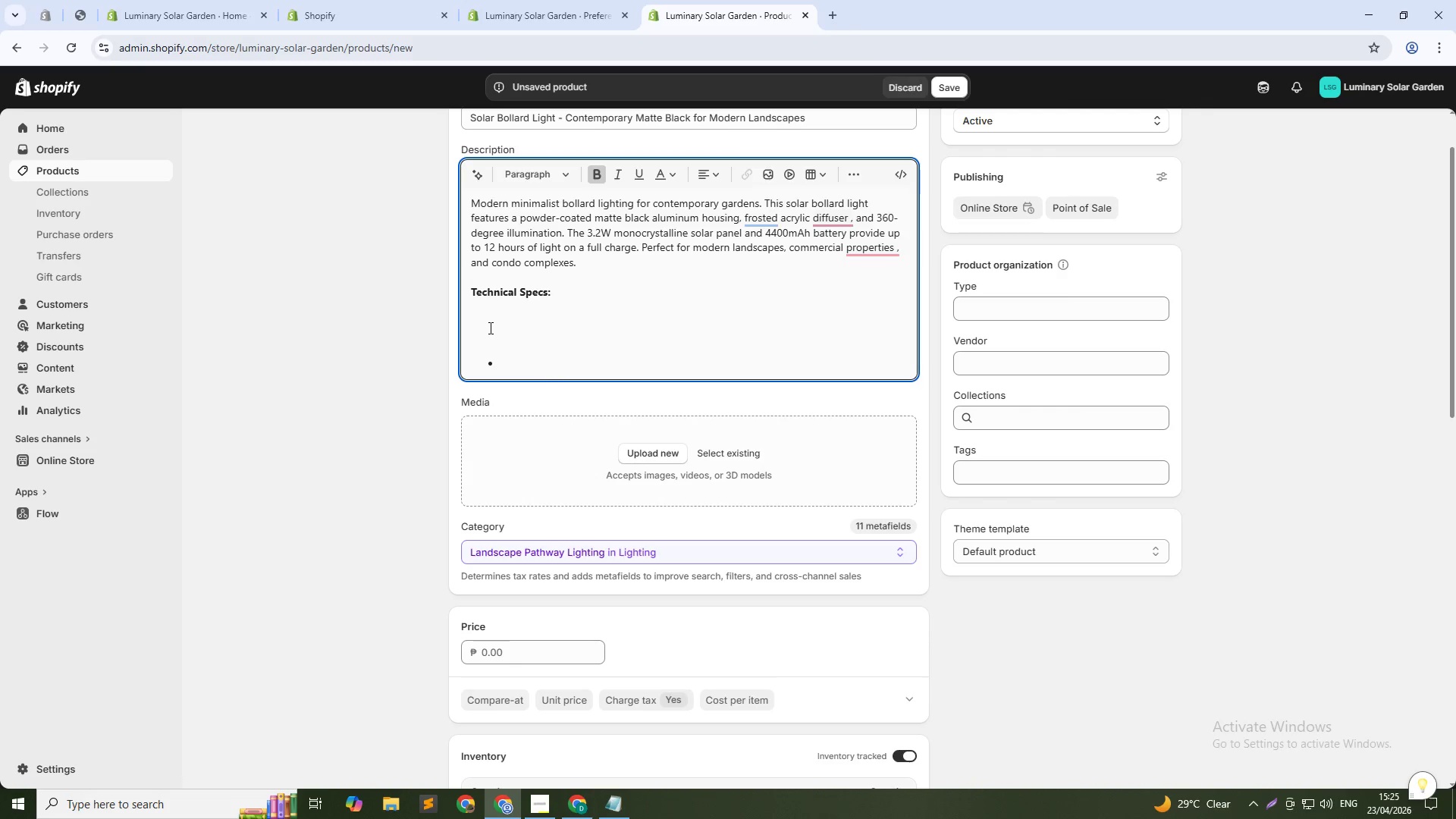 
key(Backspace)
 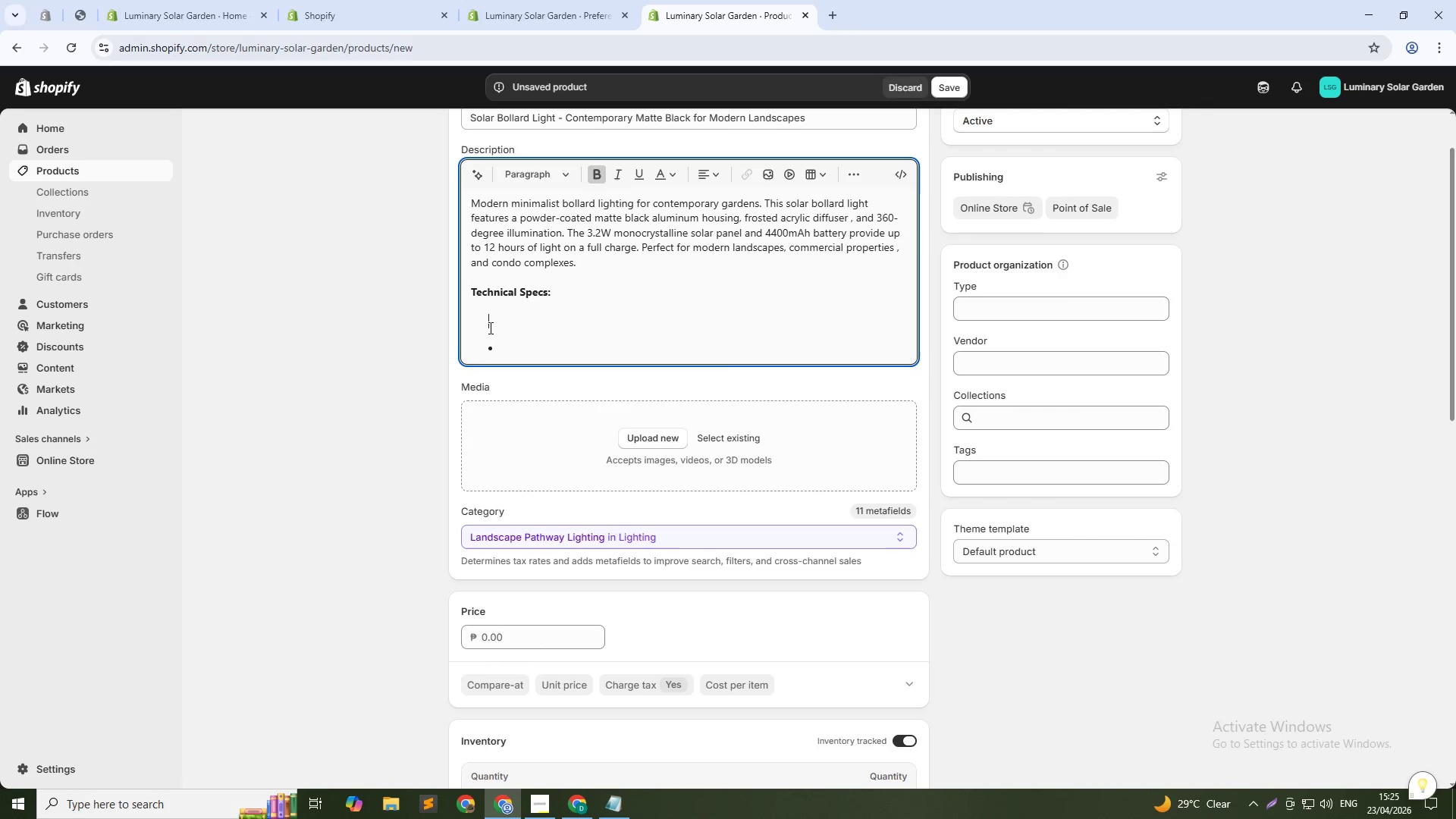 
key(Backspace)
 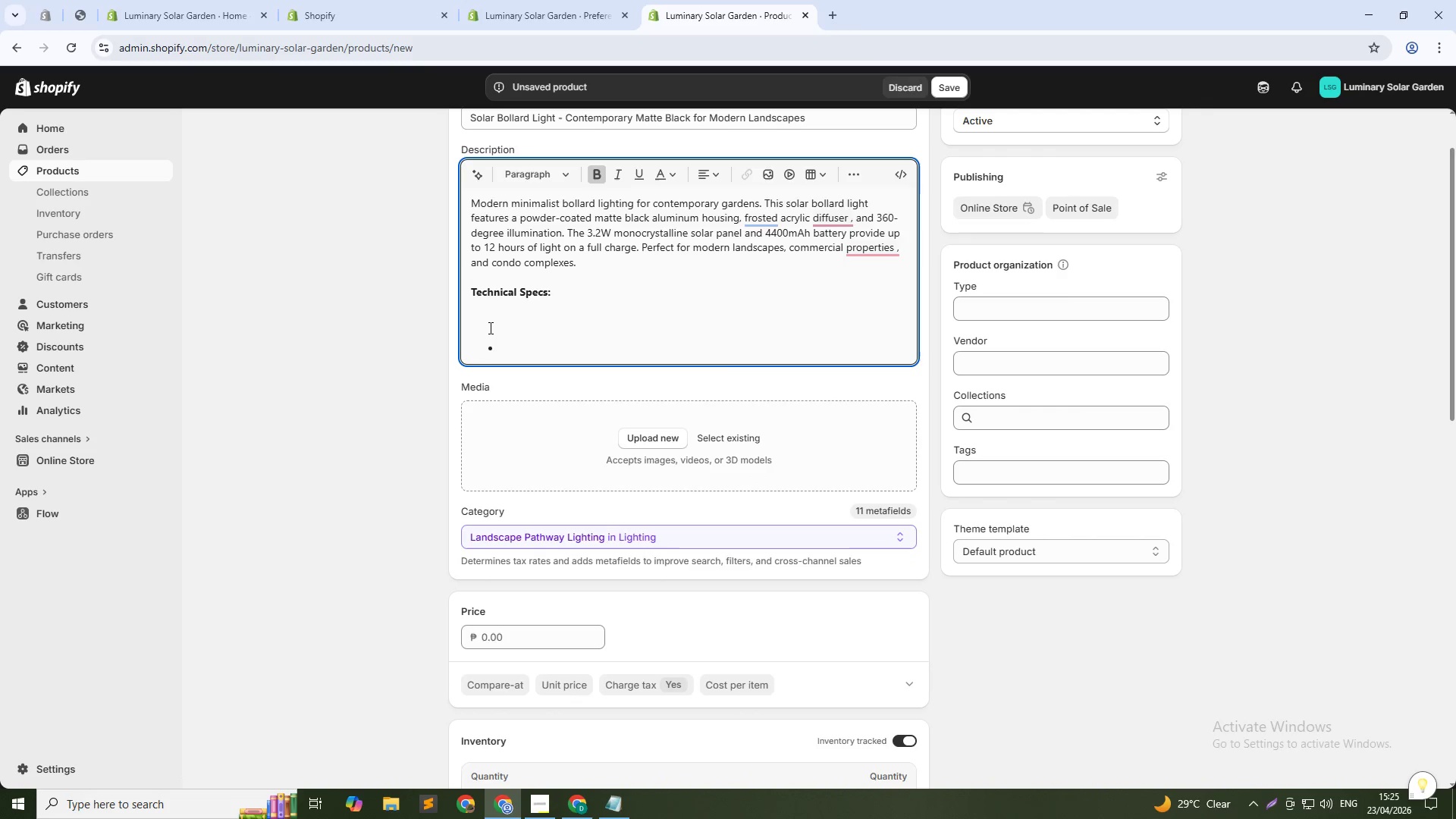 
key(Backspace)
 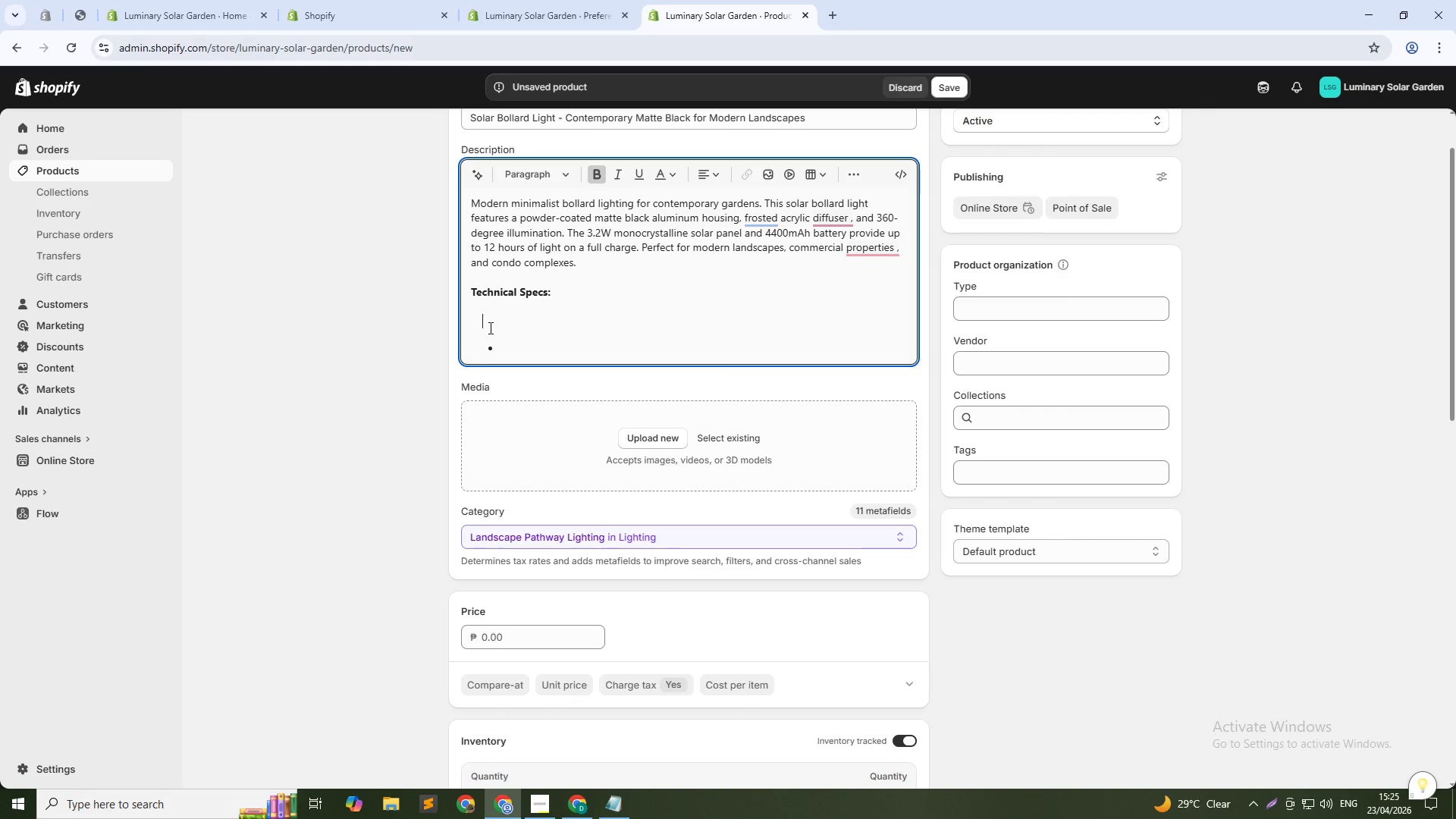 
key(Backspace)
 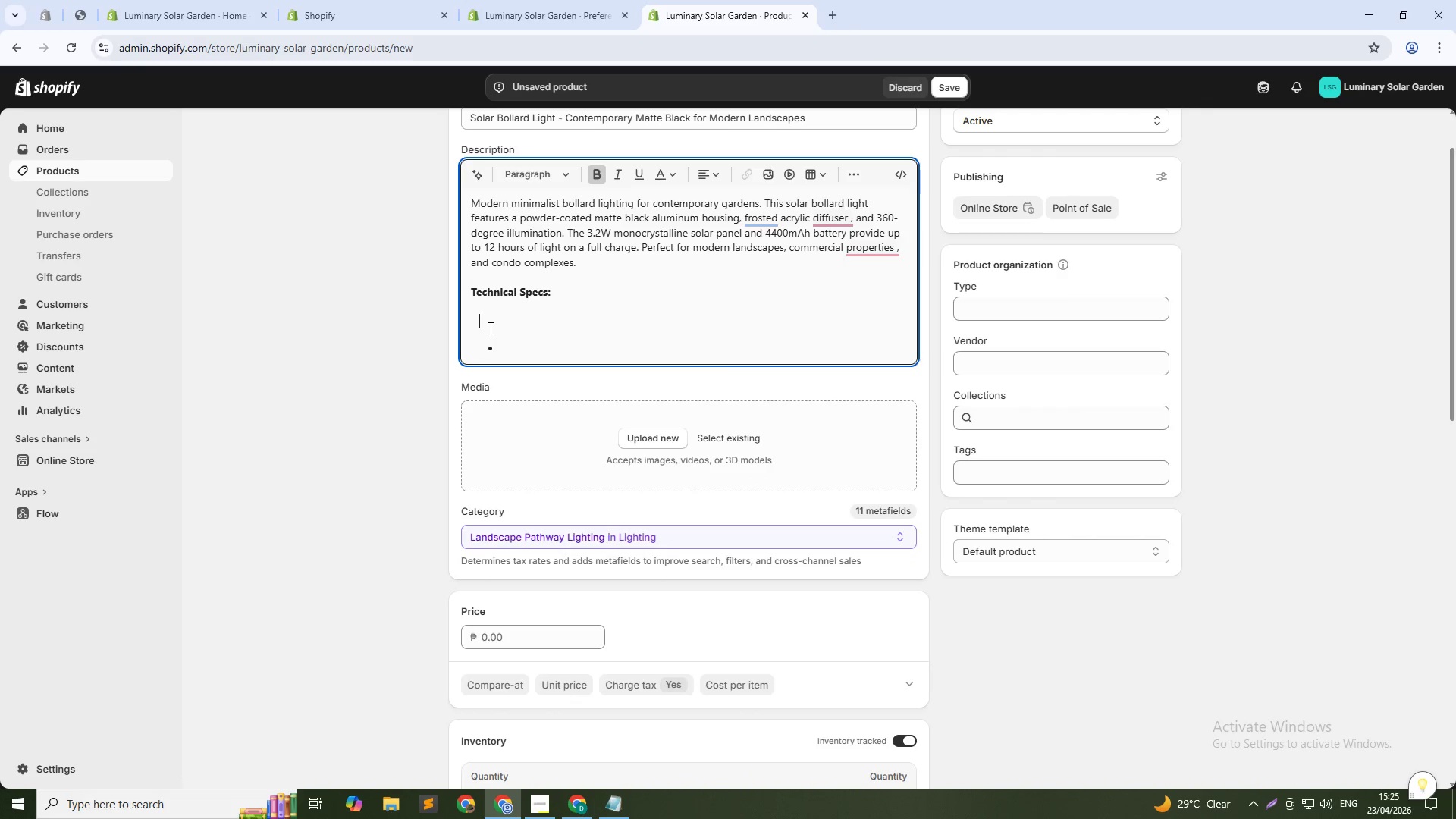 
key(Backspace)
 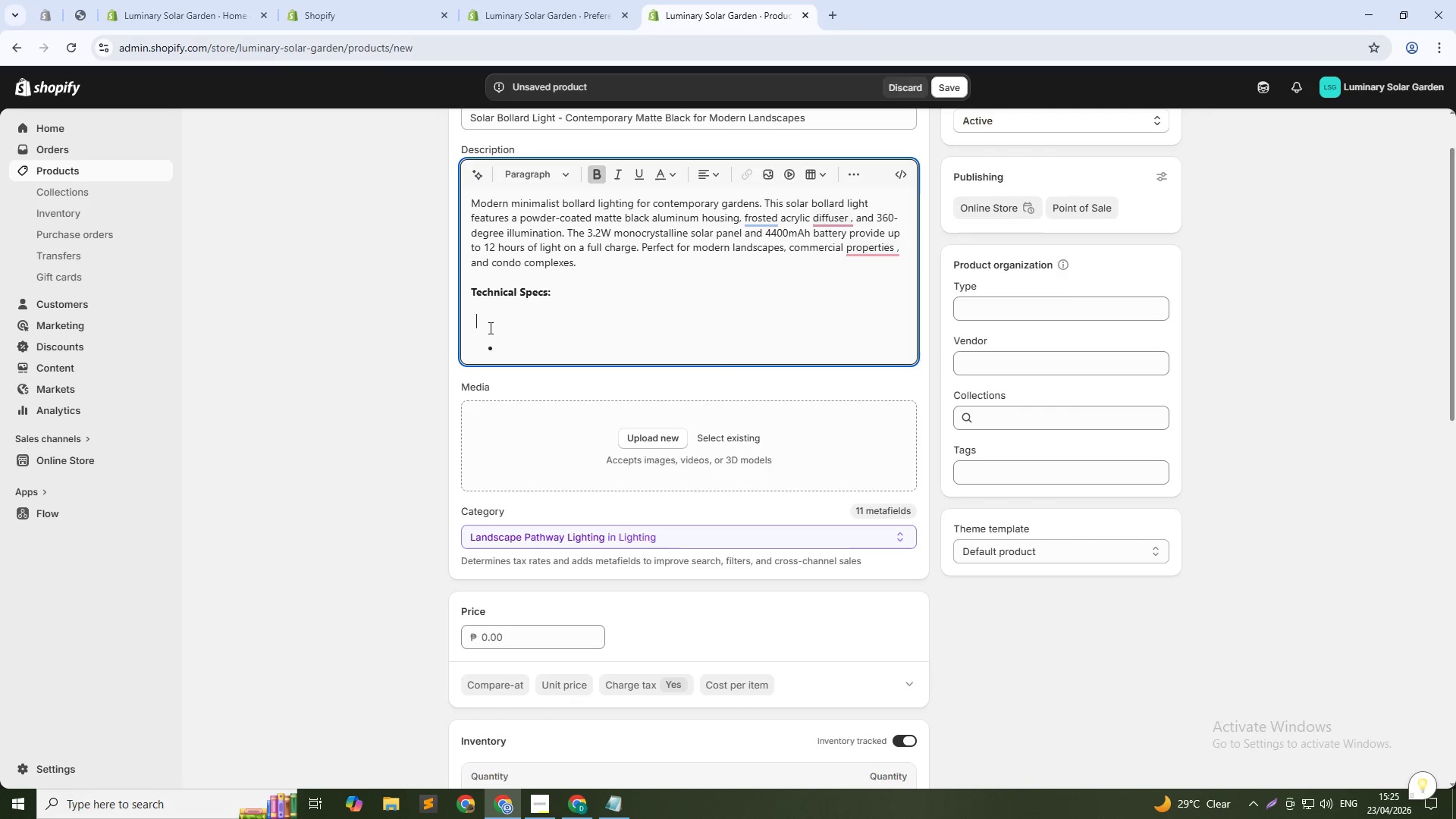 
key(Backspace)
 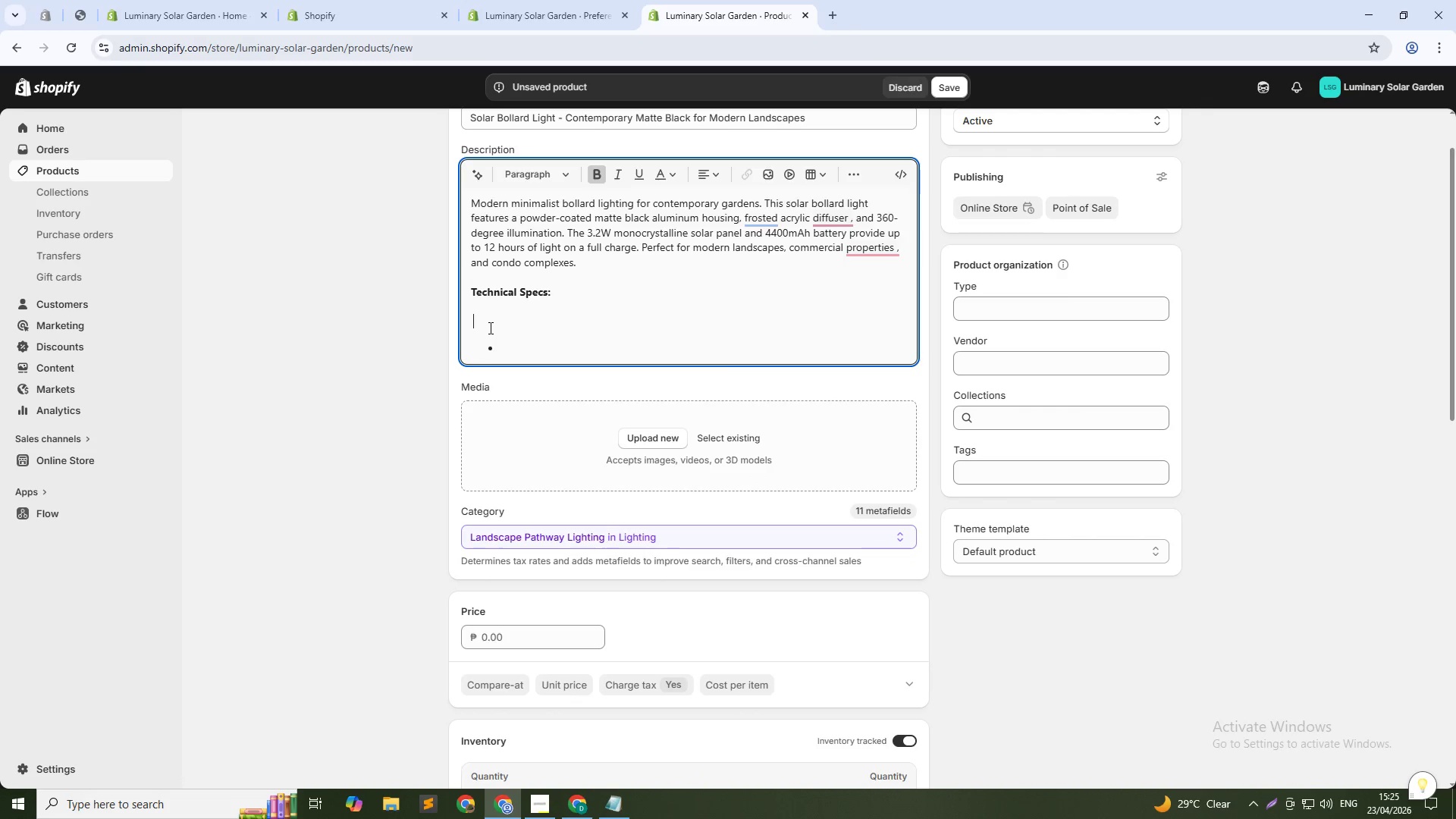 
key(Backspace)
 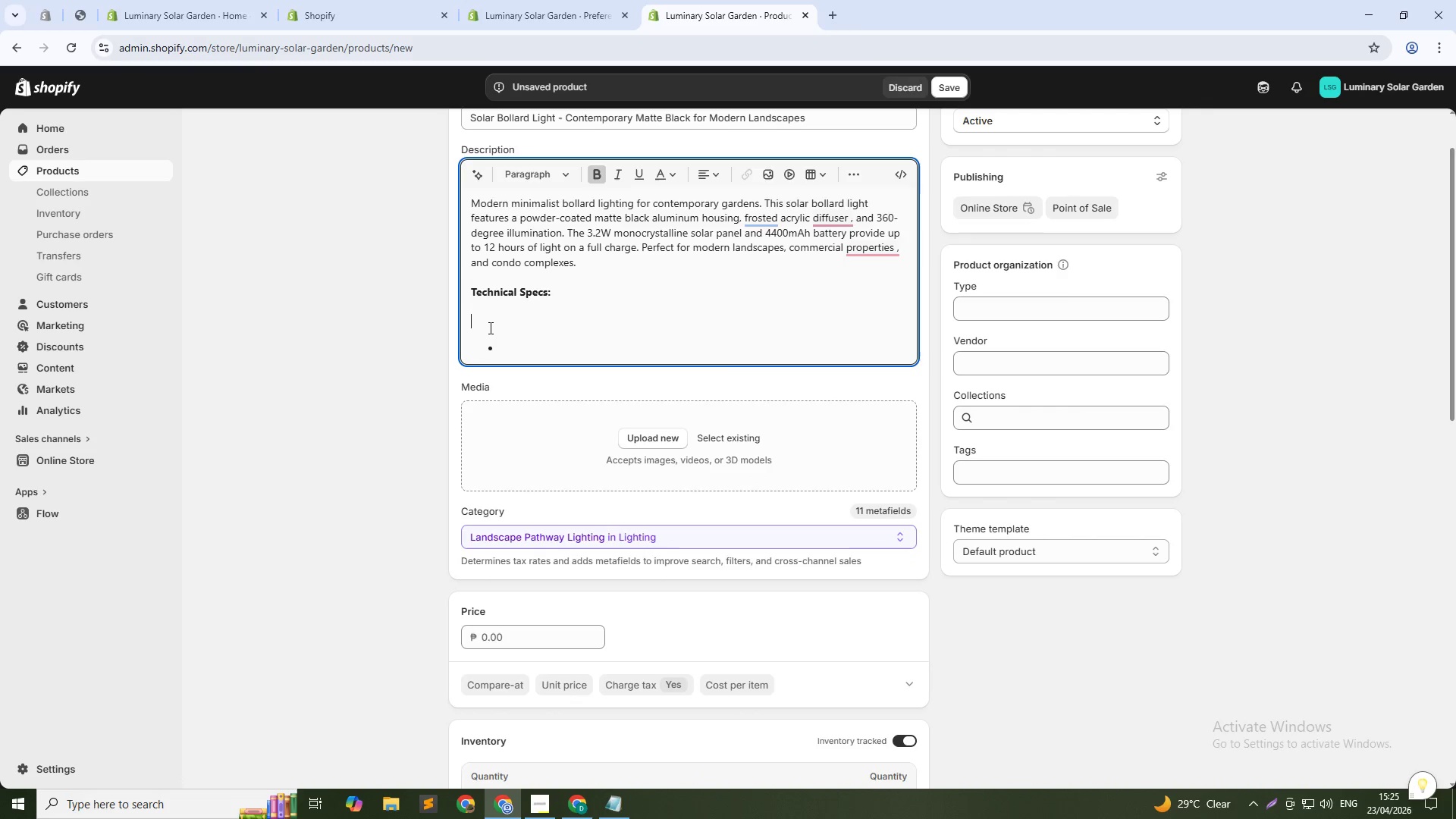 
key(Backspace)
 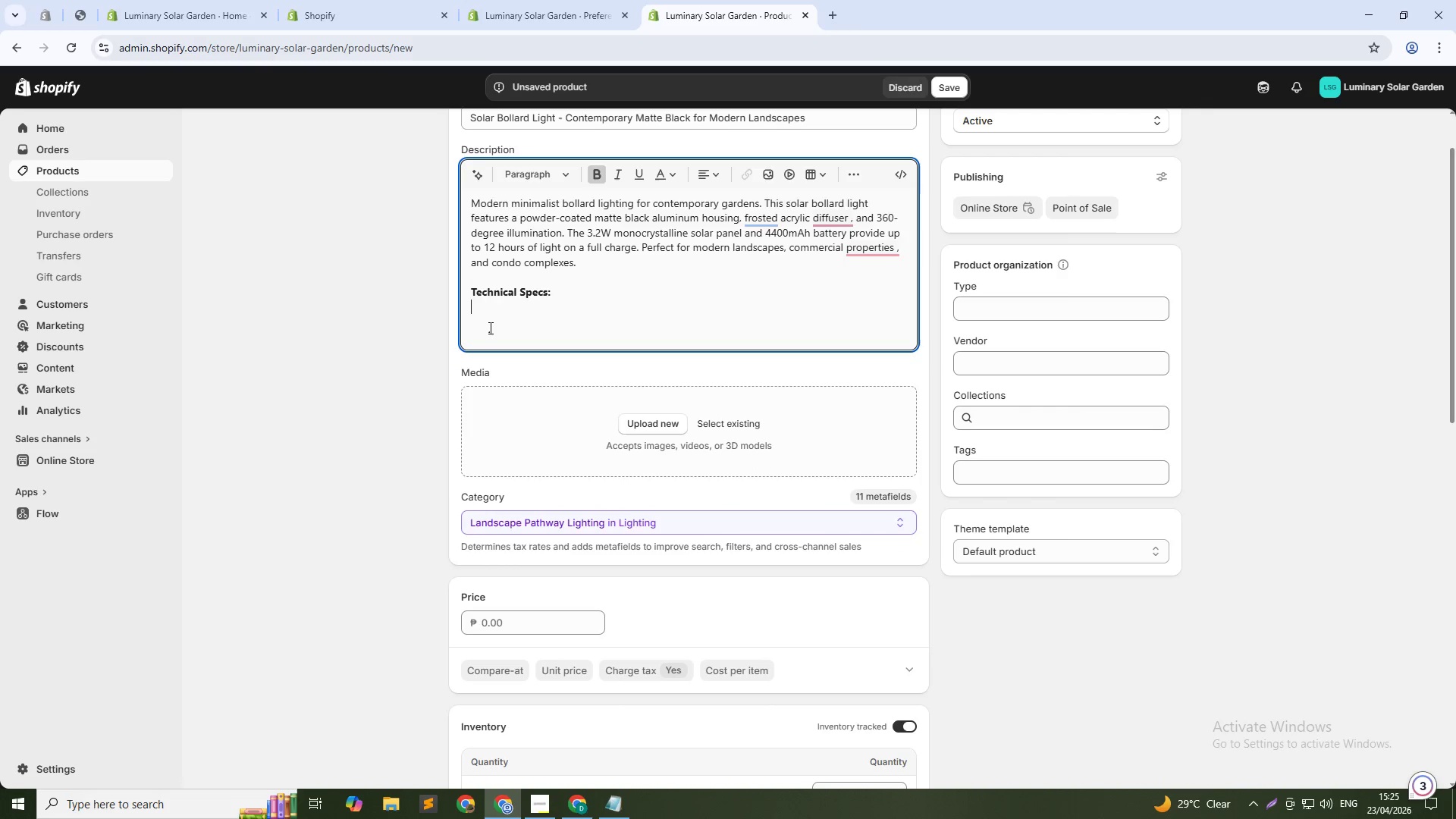 
key(Backspace)
 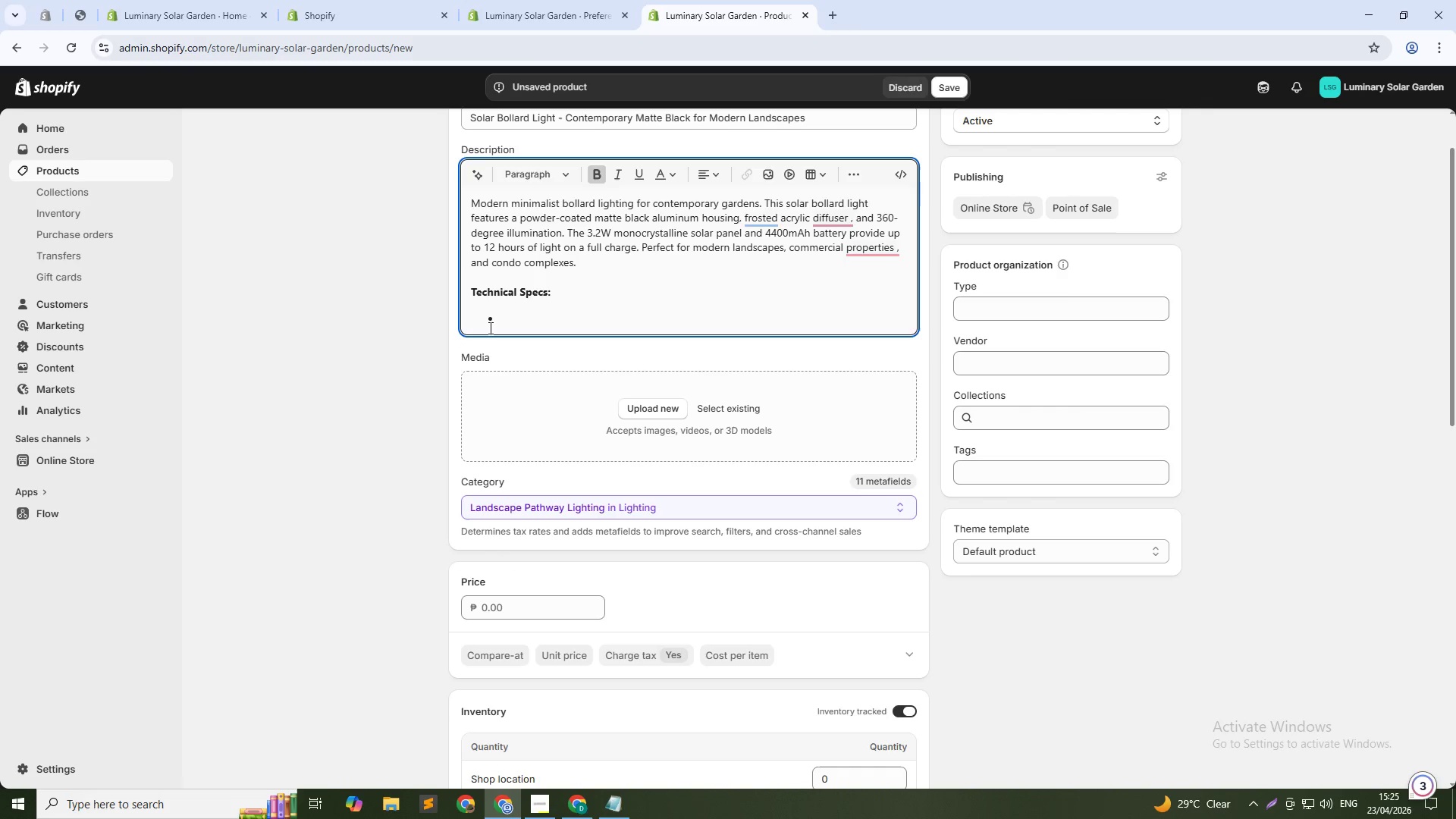 
left_click([495, 323])
 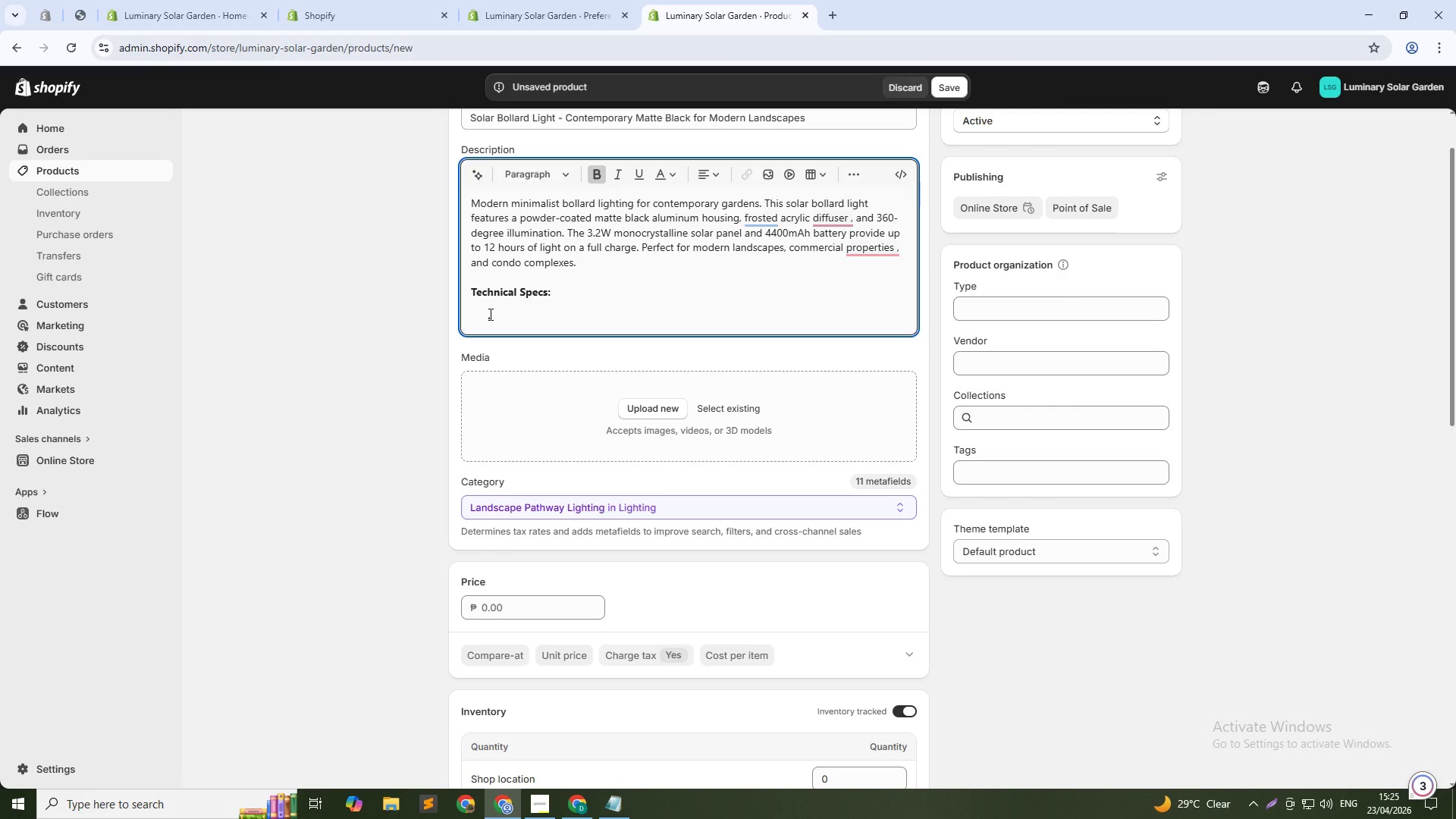 
key(Backspace)
 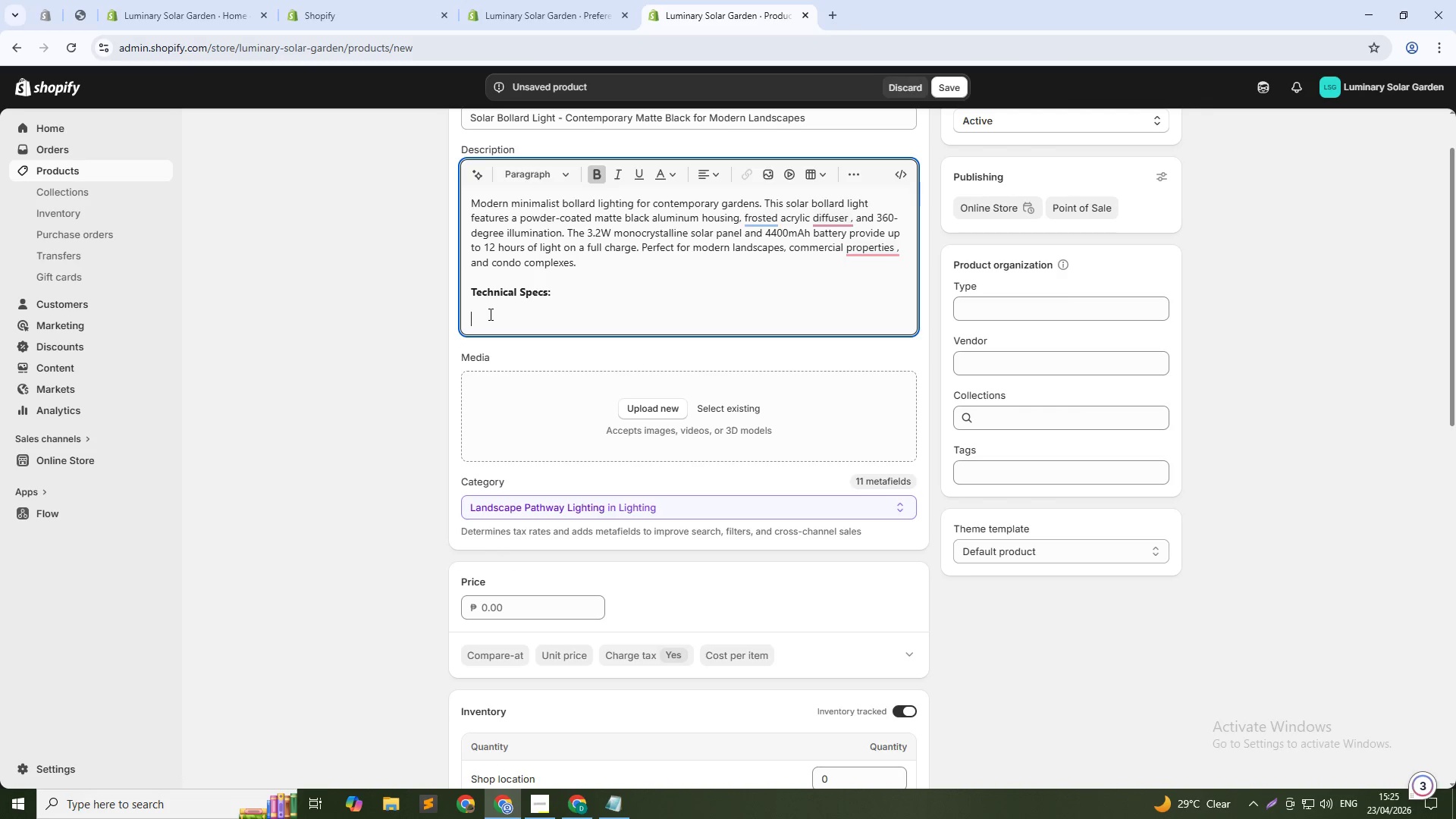 
key(Control+Z)
 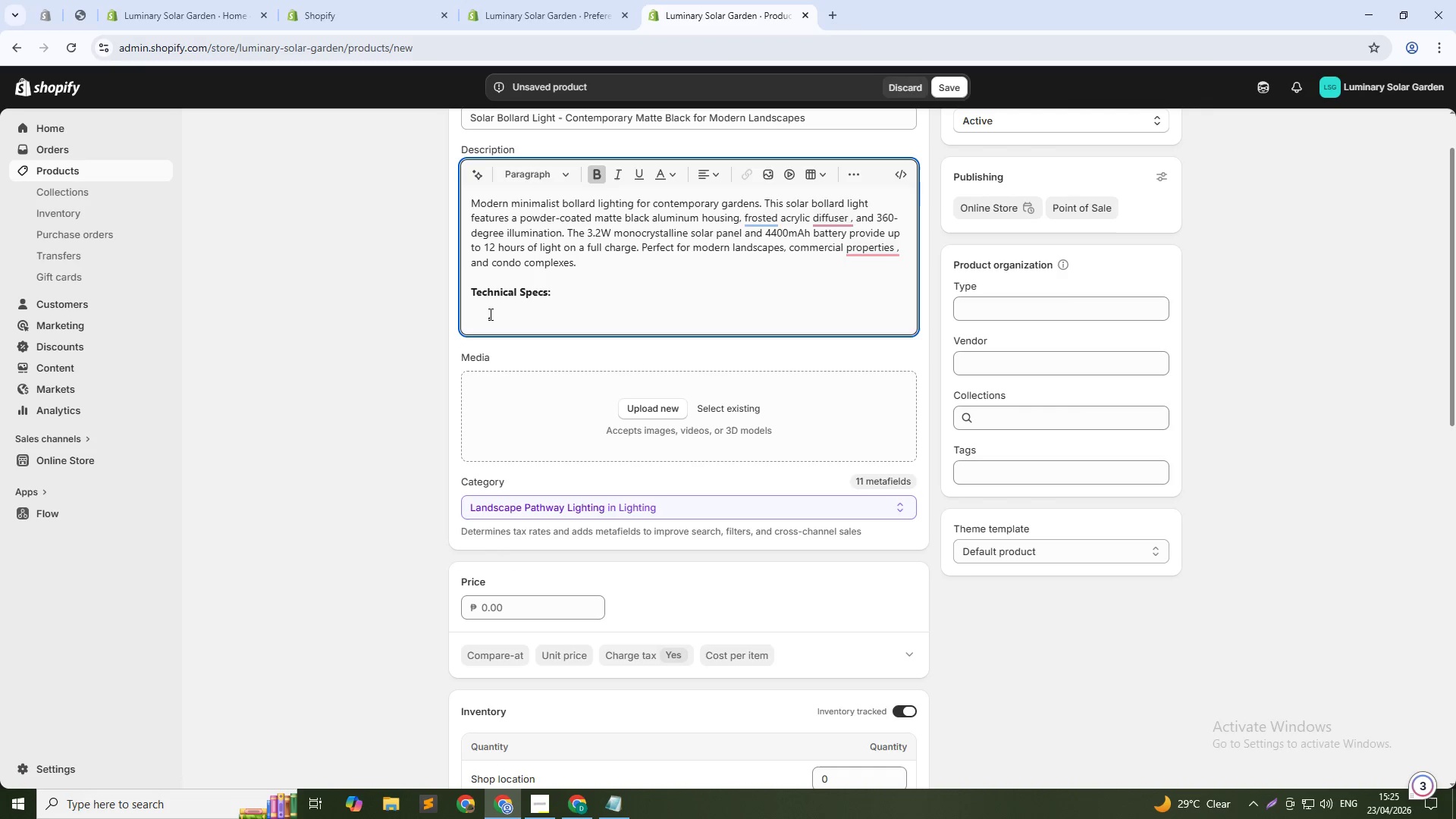 
type(Solr Panel )
 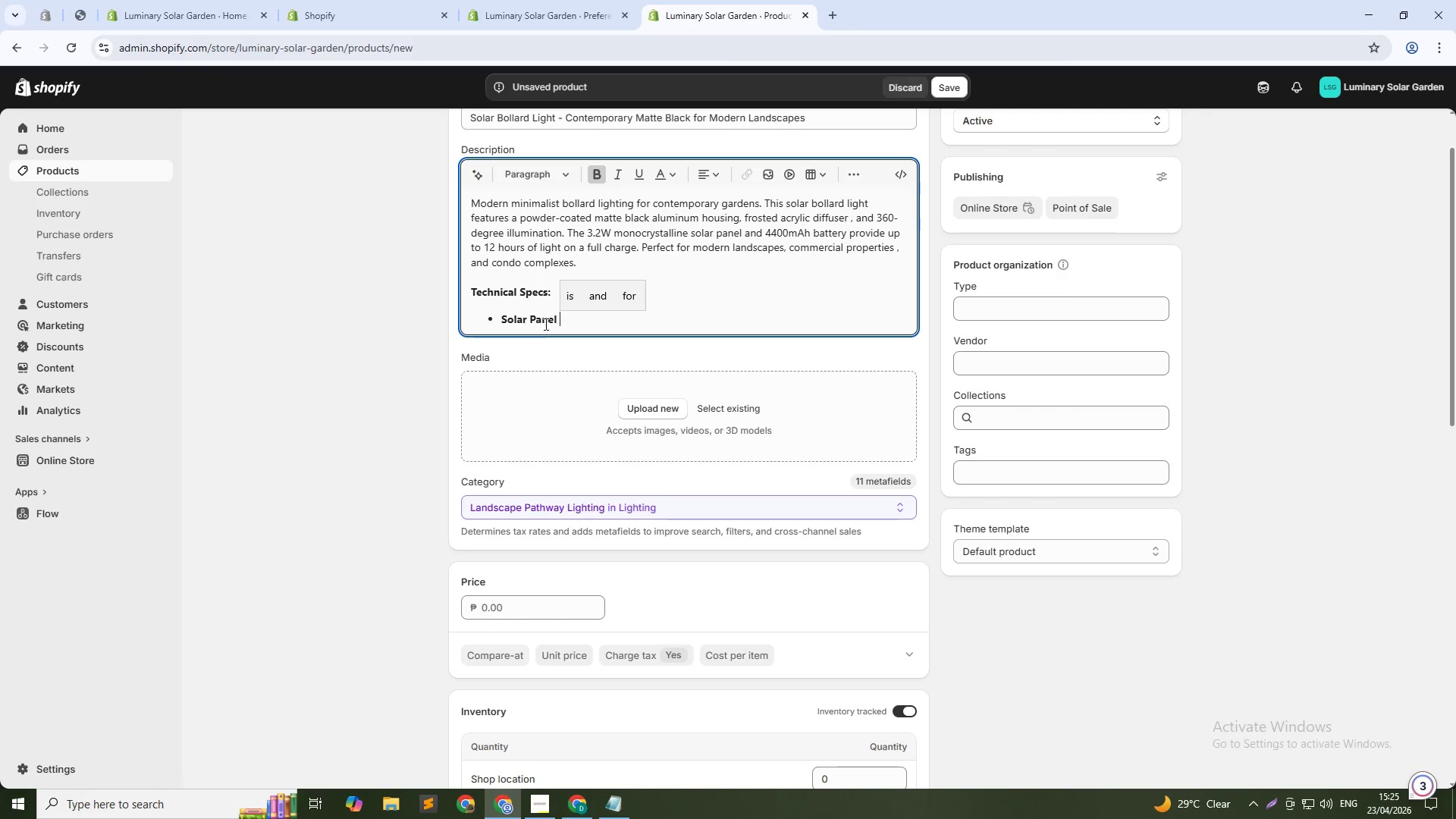 
left_click_drag(start_coordinate=[565, 312], to_coordinate=[485, 318])
 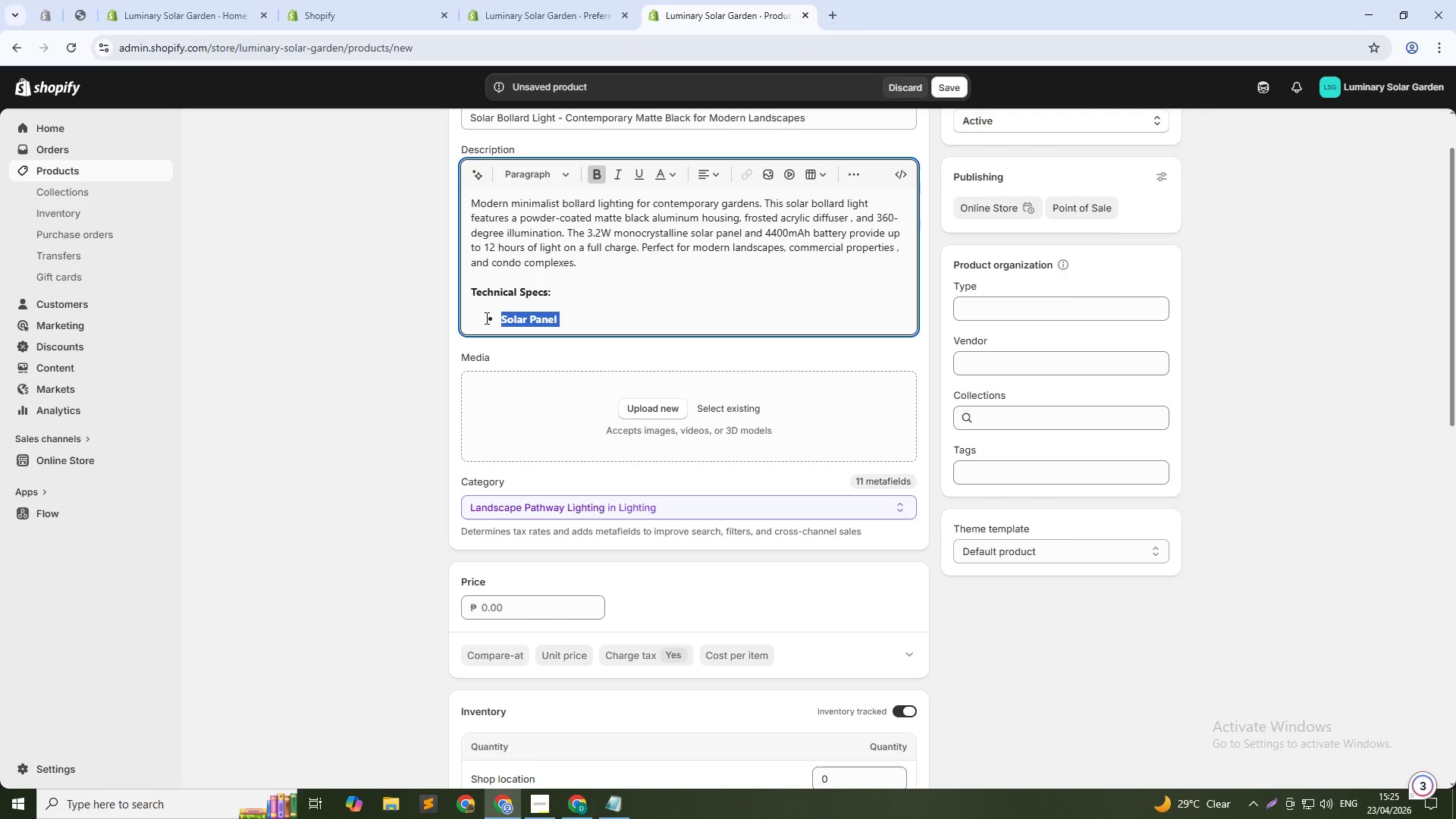 
key(Control+B)
 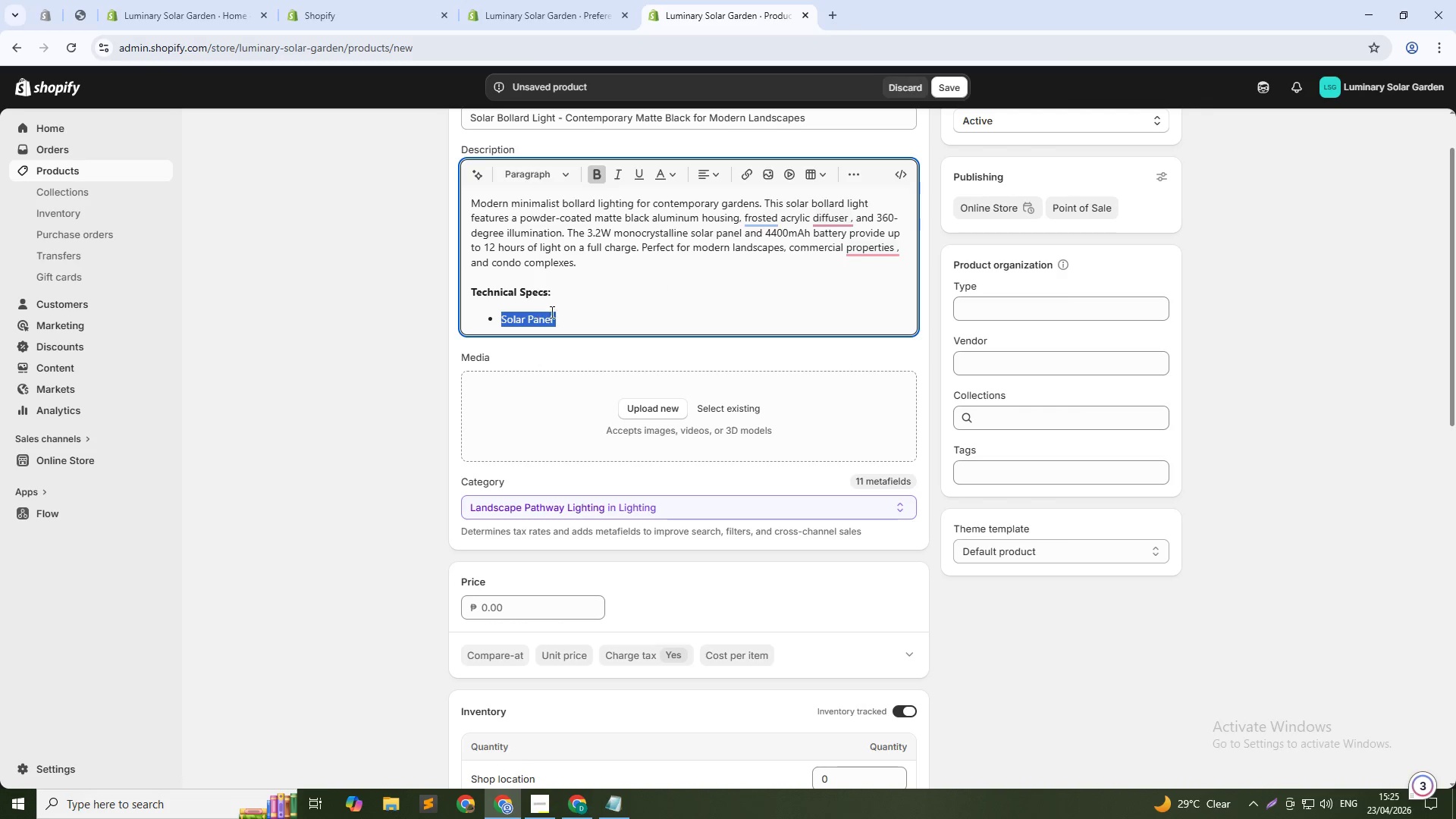 
left_click([578, 312])
 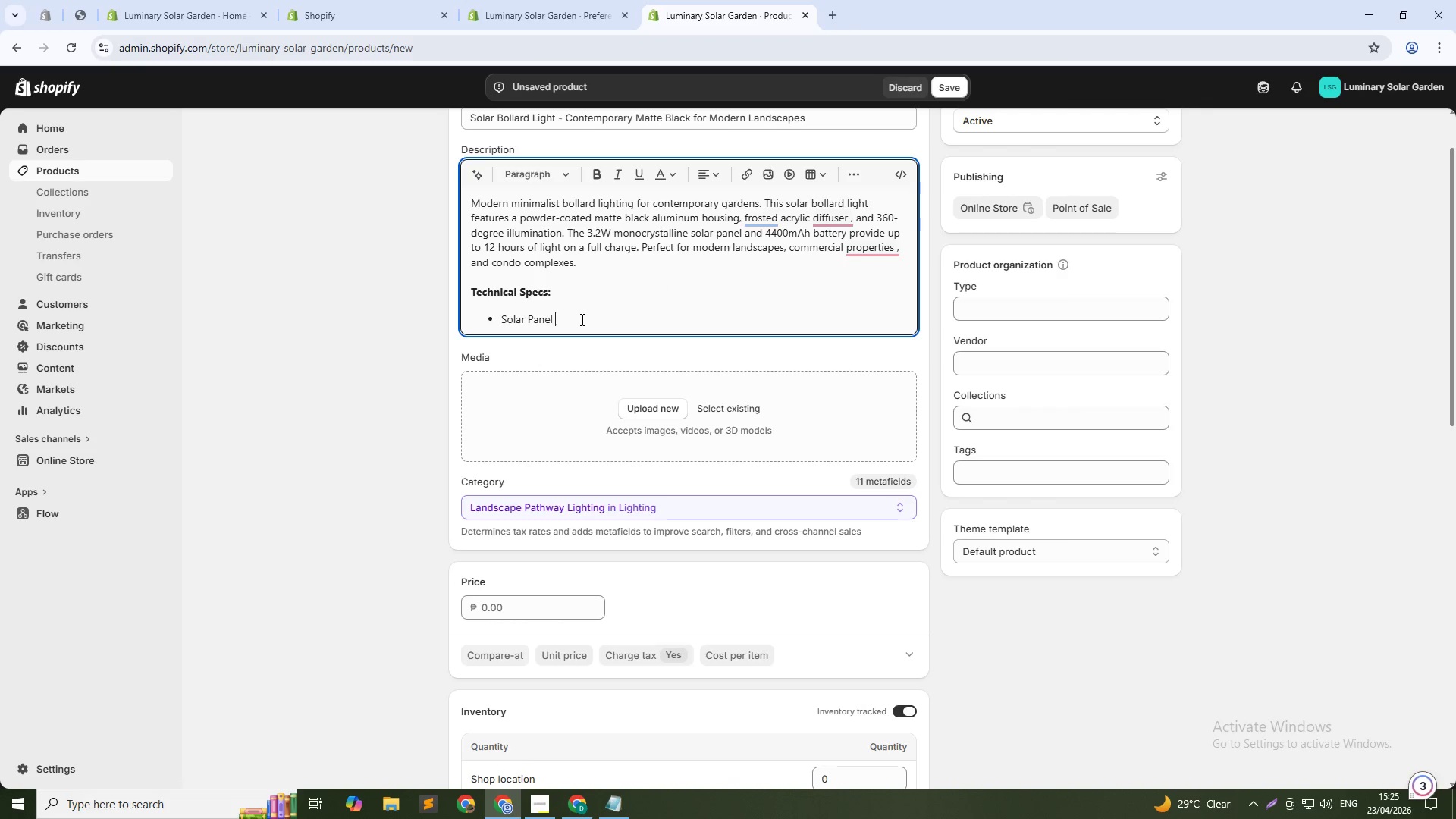 
key(Backspace)
type(: 3.2W monocrystalline)
 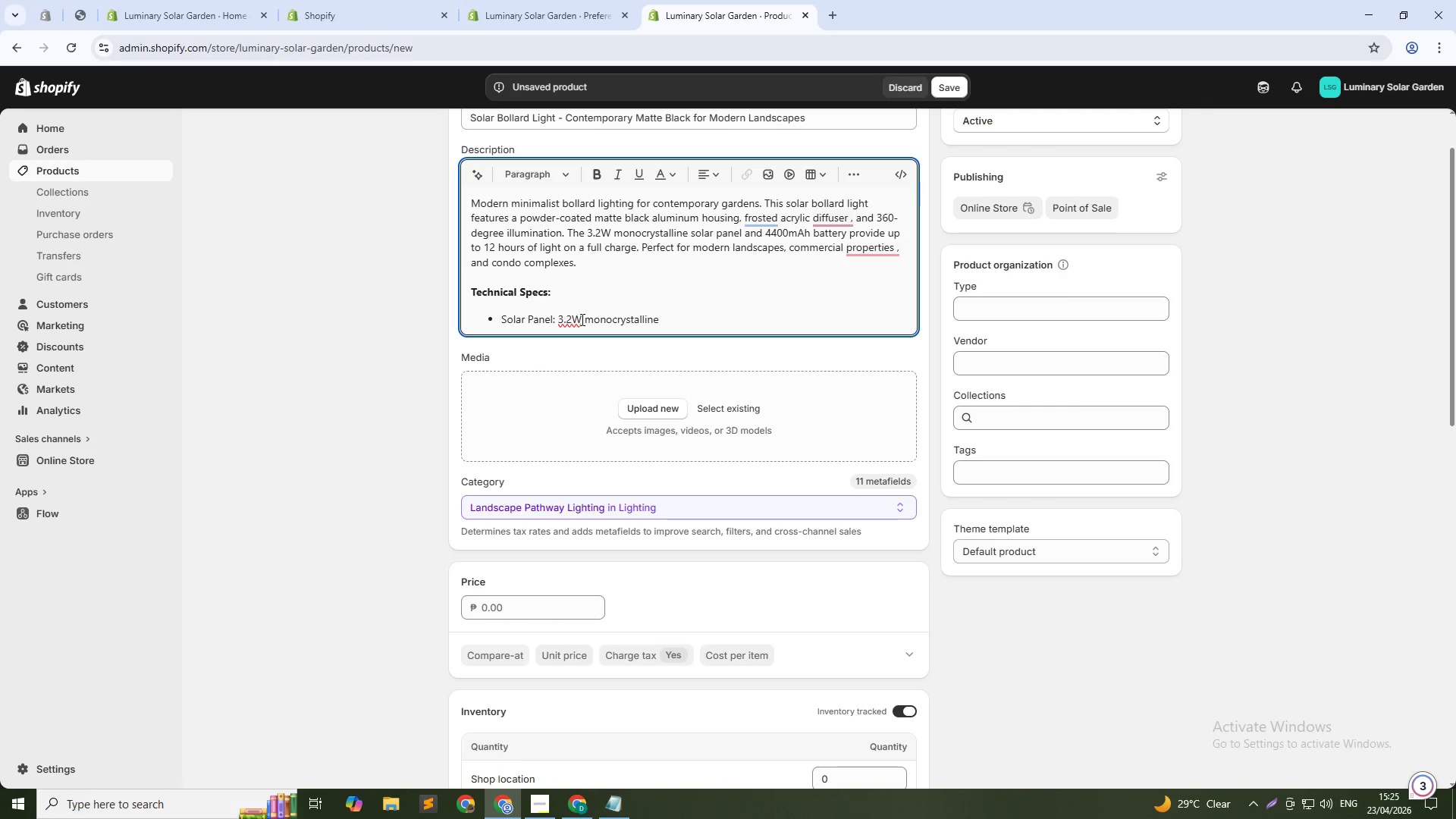 
key(Enter)
 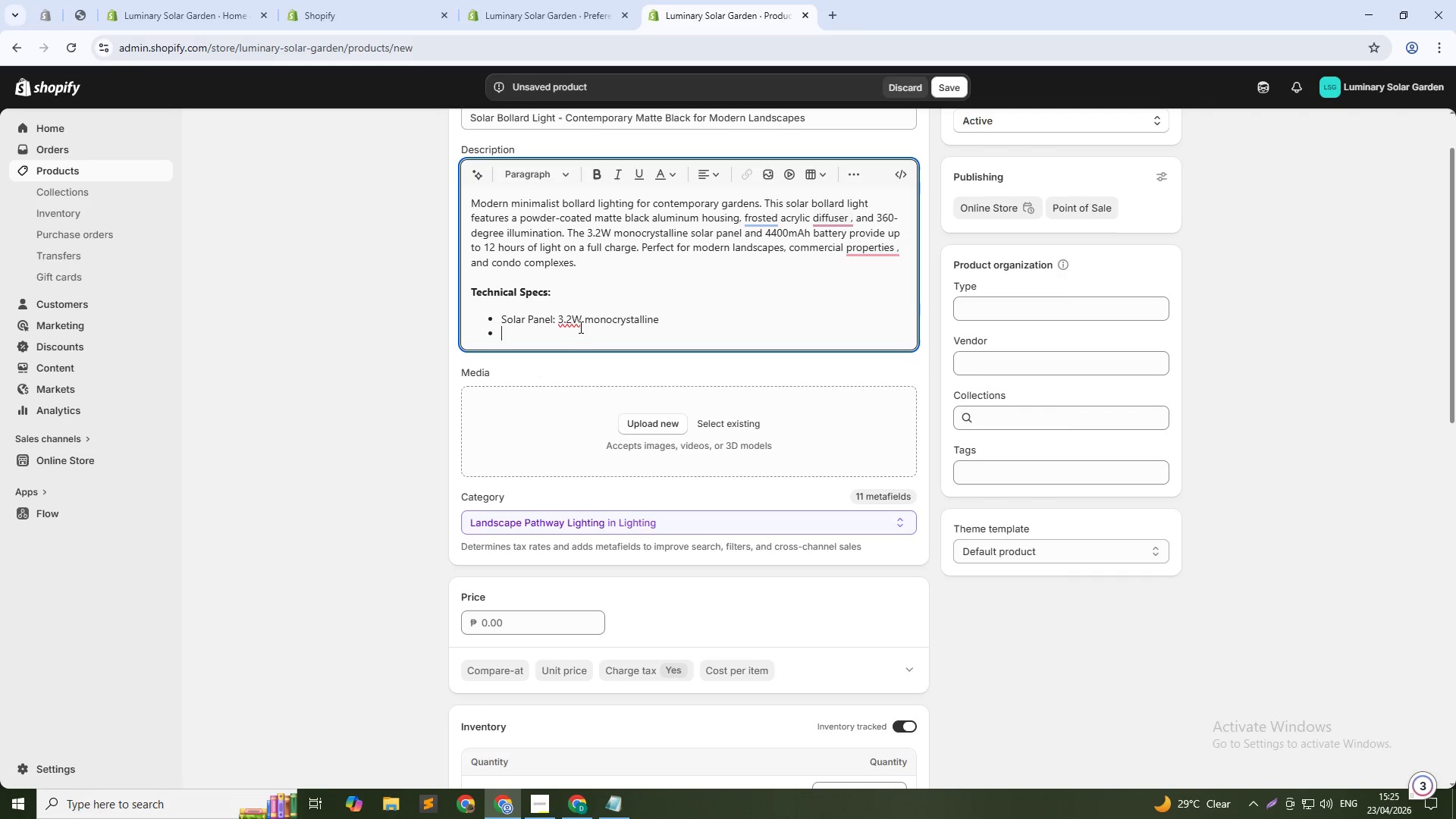 
wait(5.86)
 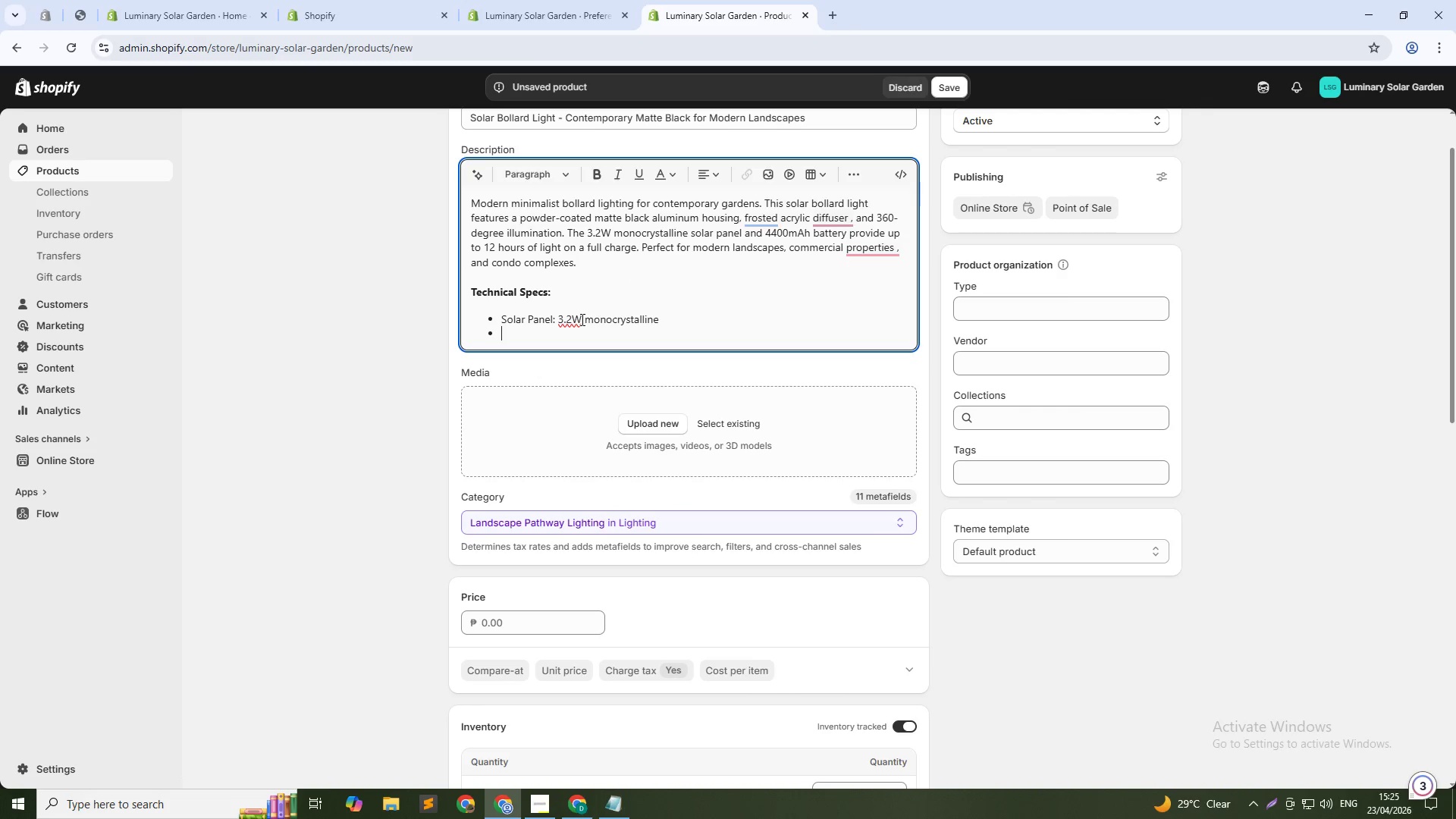 
type(Battery: 4400mAh Life)
key(Backspace)
key(Backspace)
type(Fep03)
key(Backspace)
key(Backspace)
type(P)
 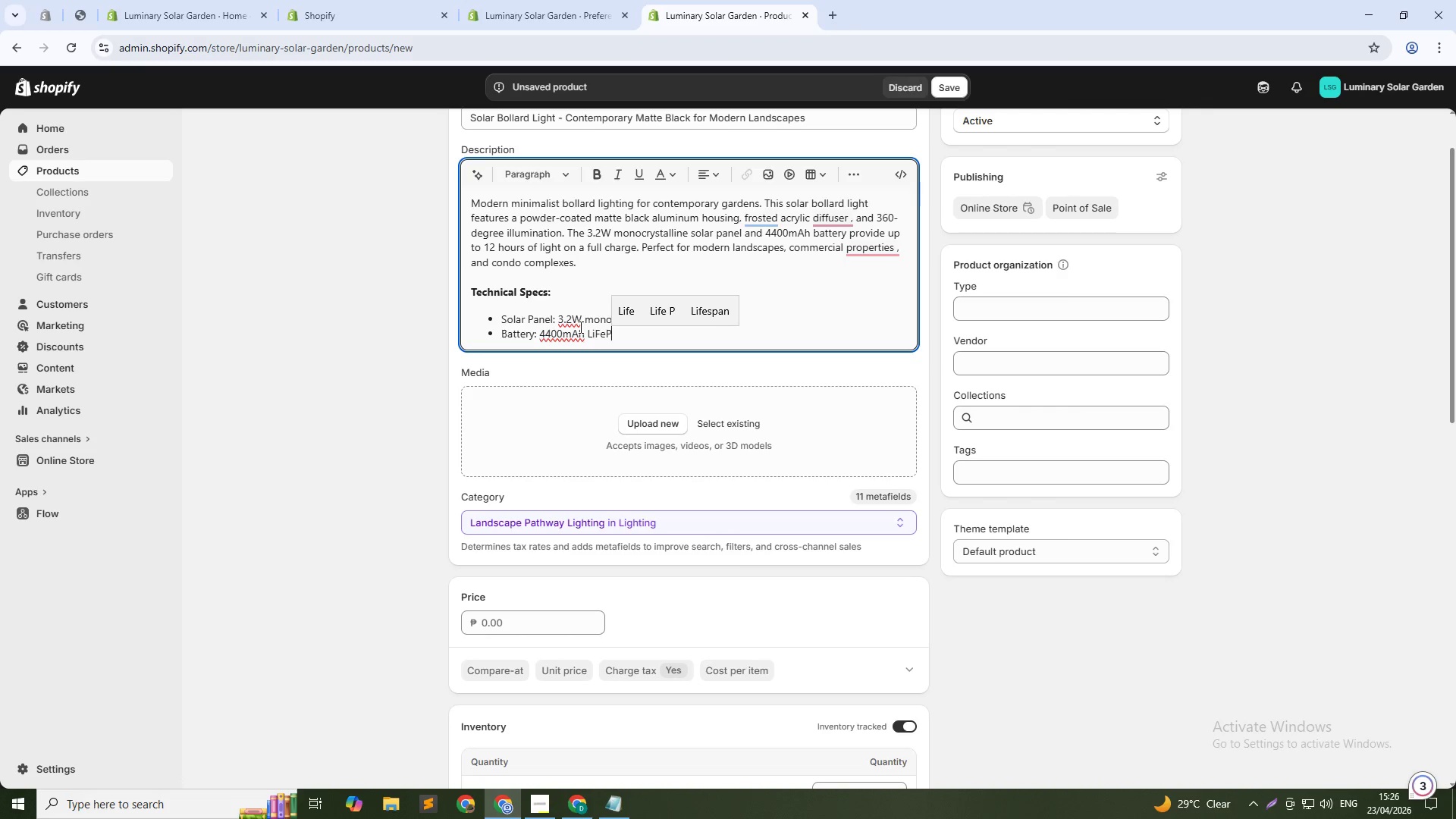 
hold_key(key=0, duration=0.31)
 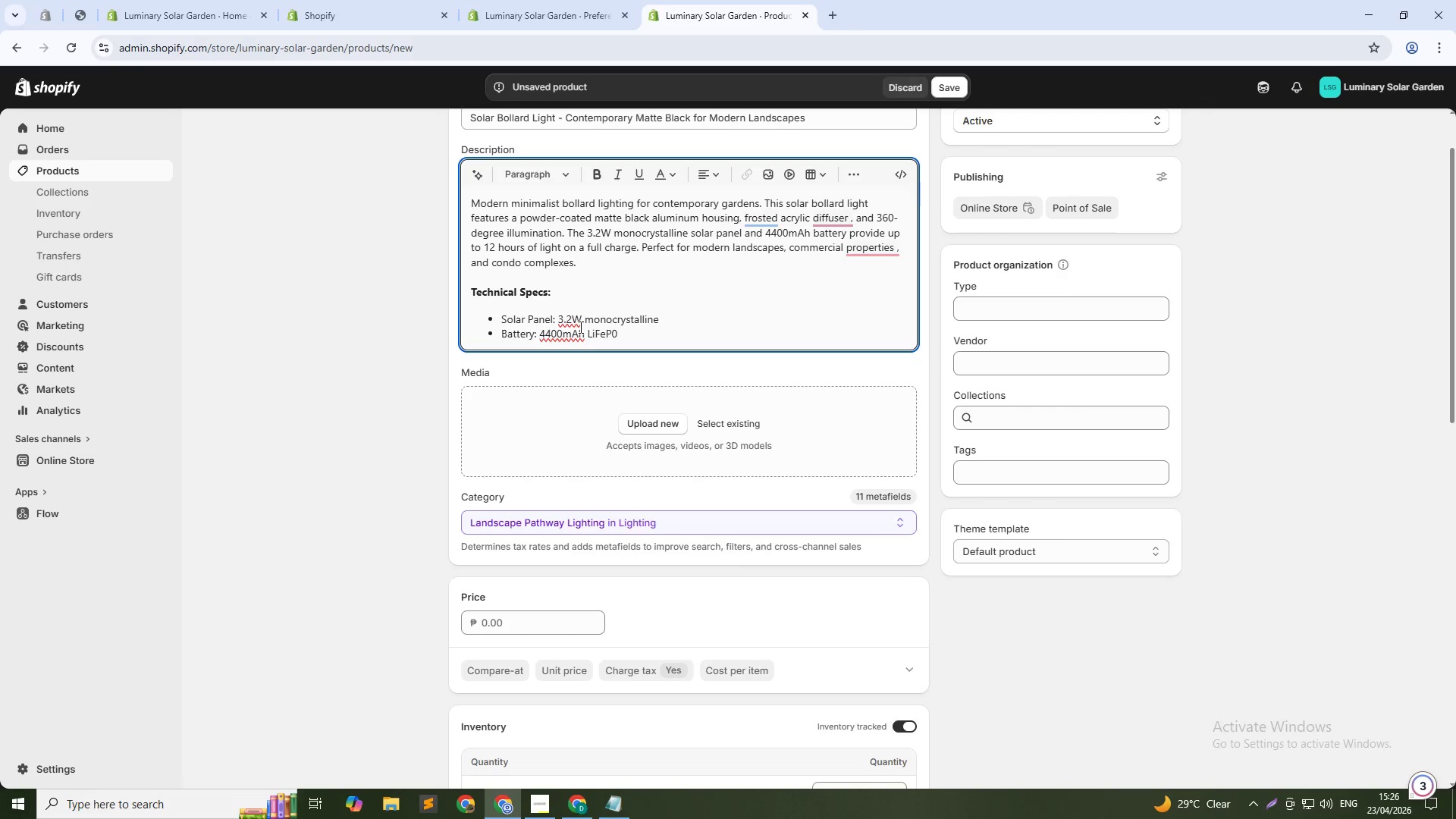 
key(Backspace)
type(O4 )
 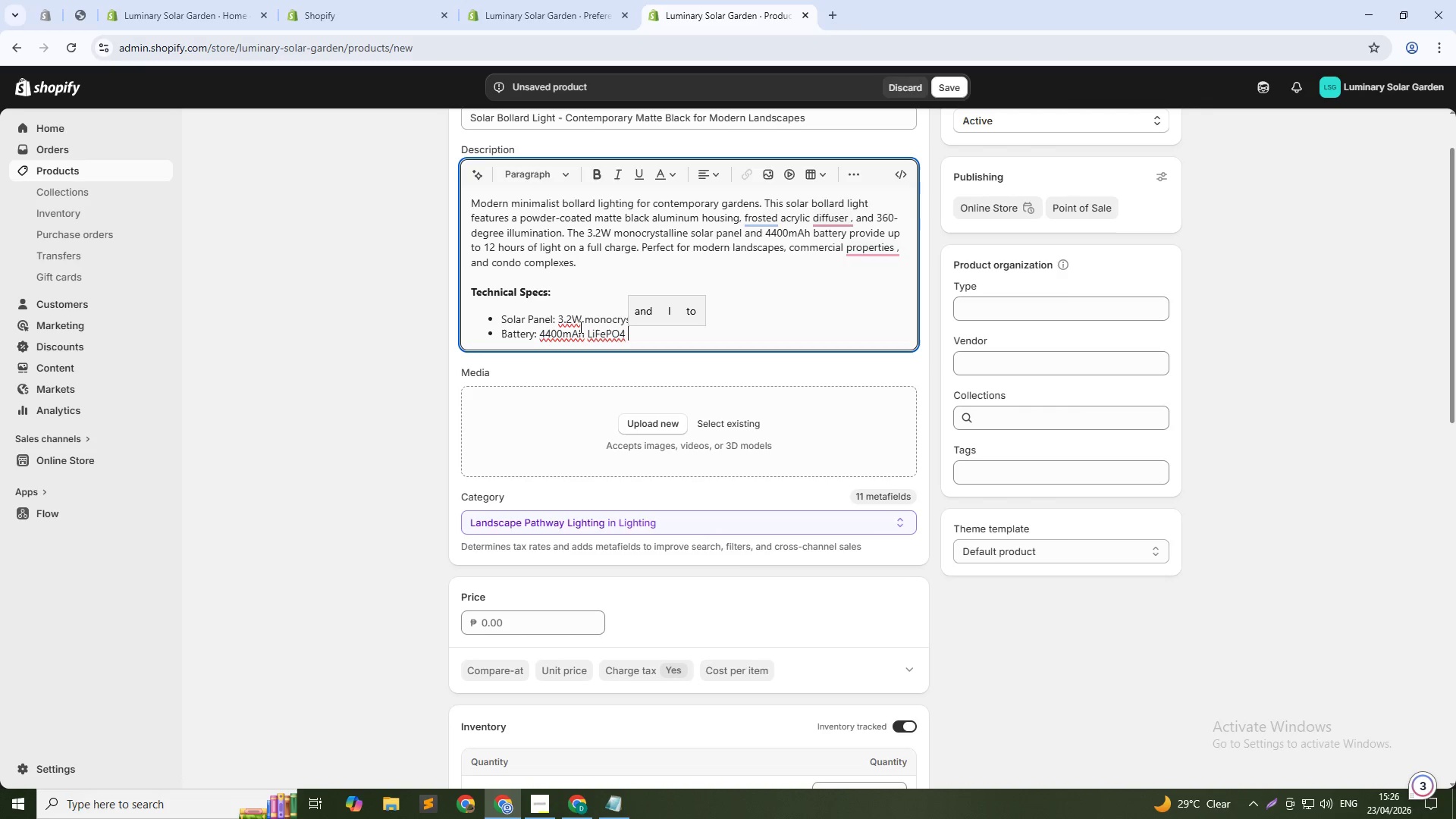 
 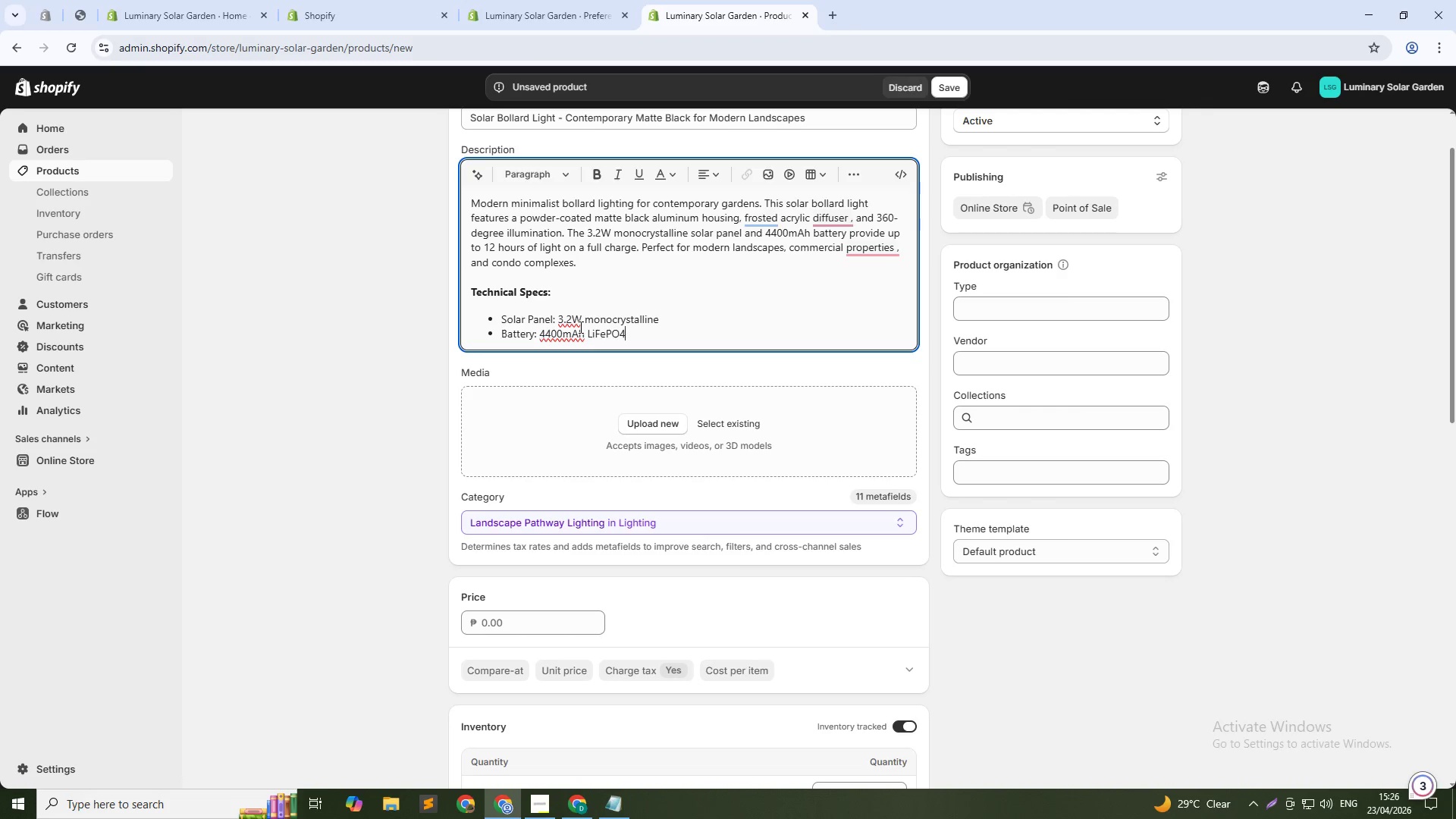 
key(Enter)
 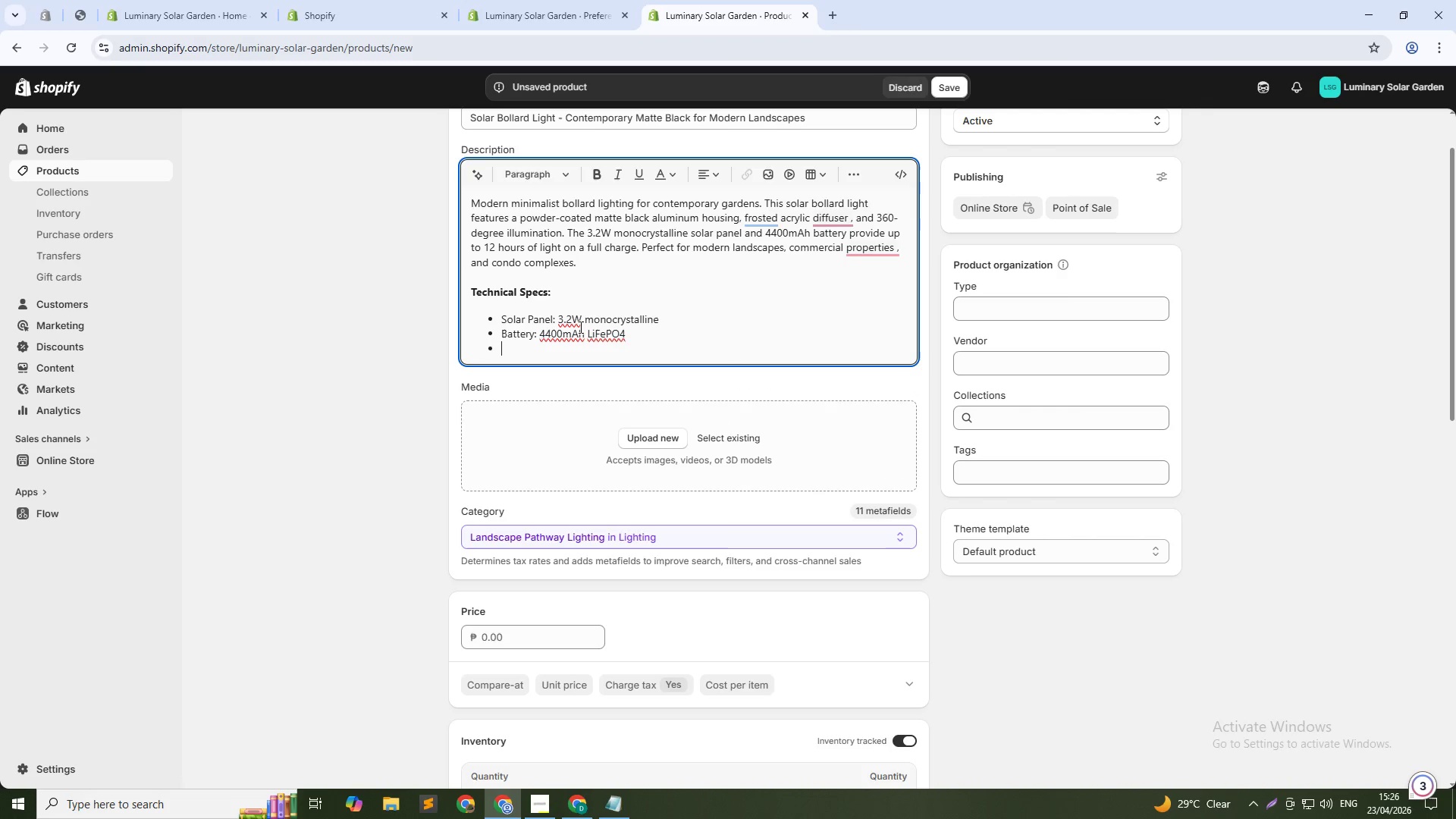 
type(Light Output: )
 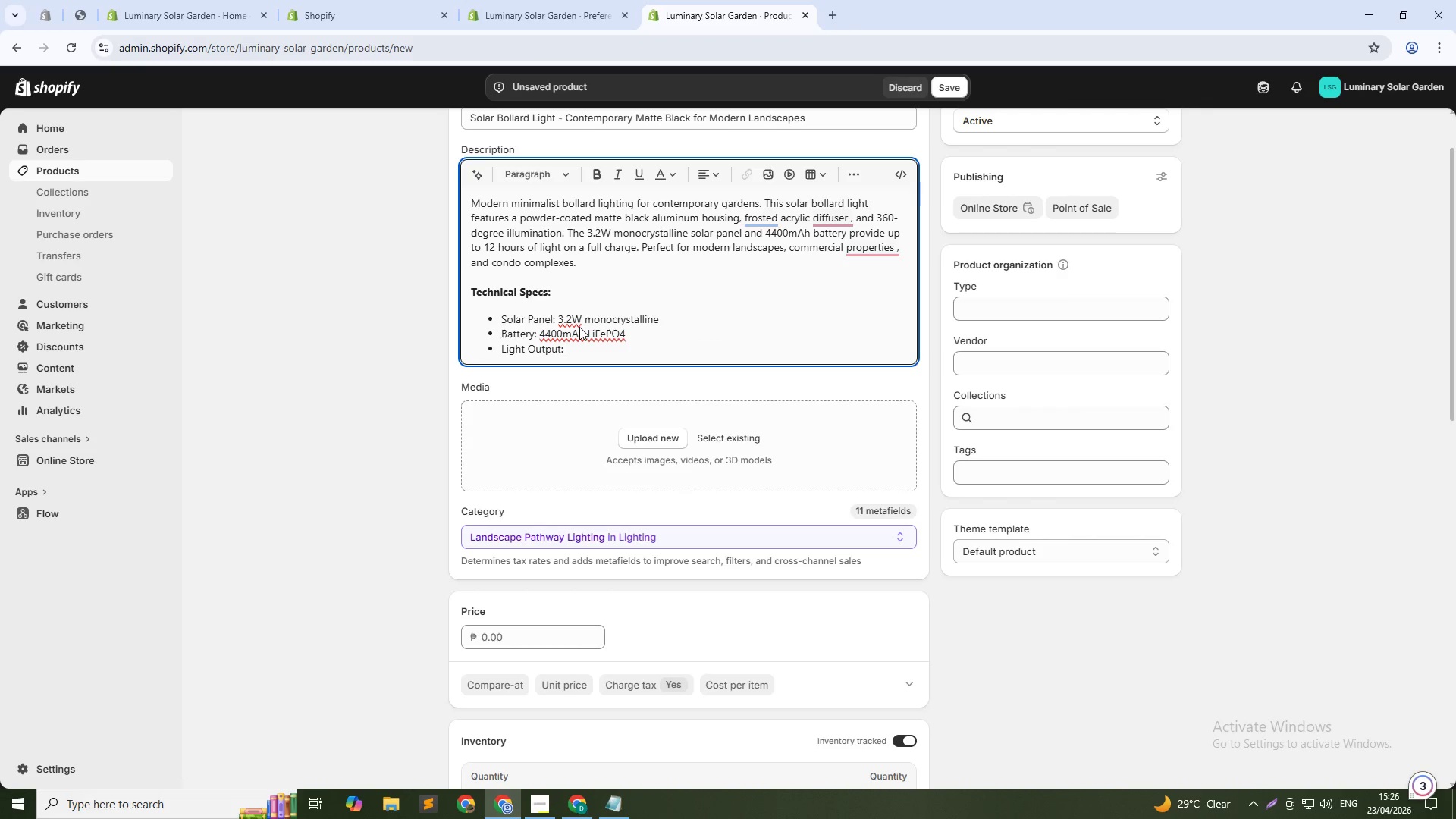 
left_click([551, 318])
 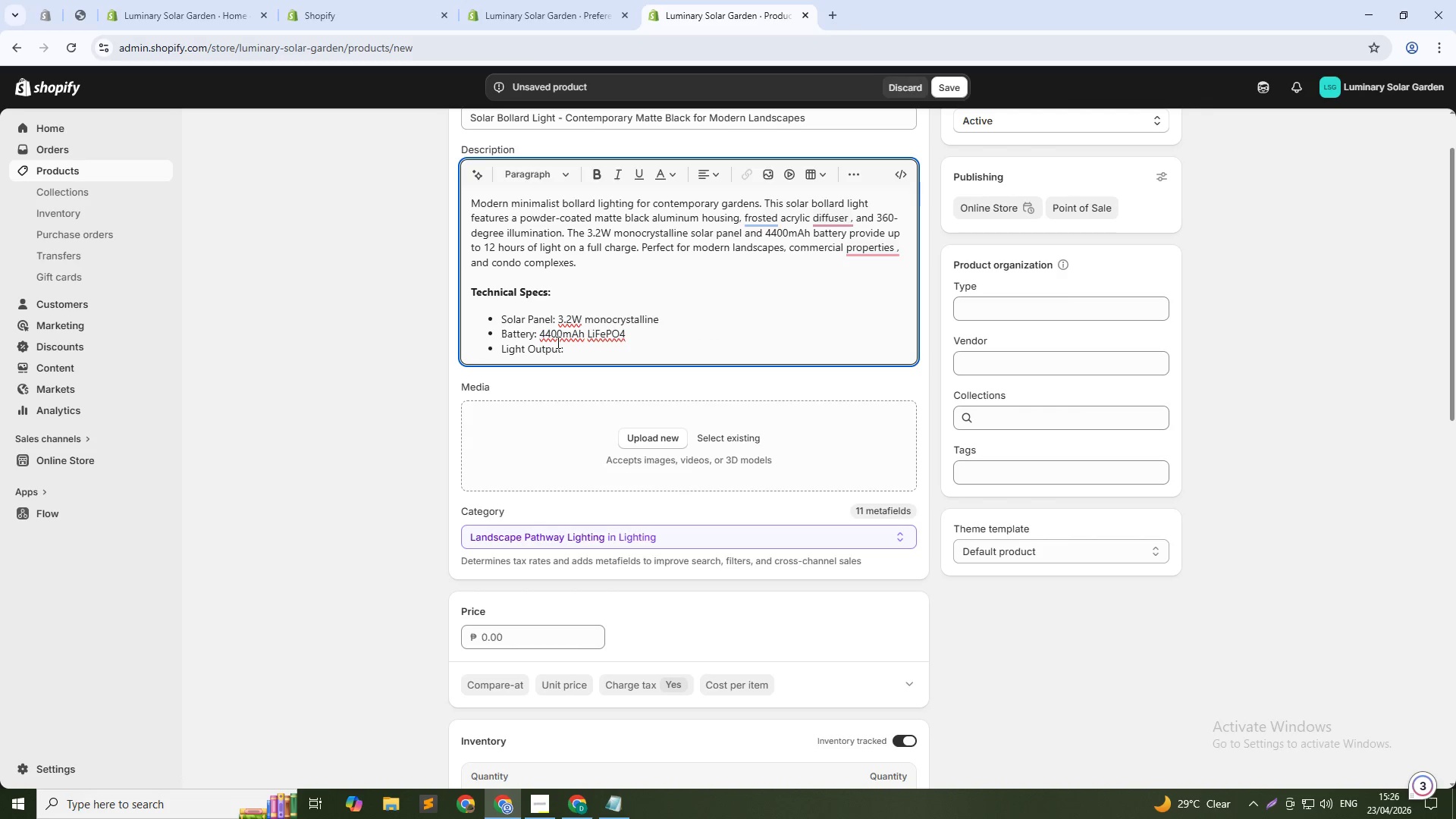 
key(ArrowRight)
 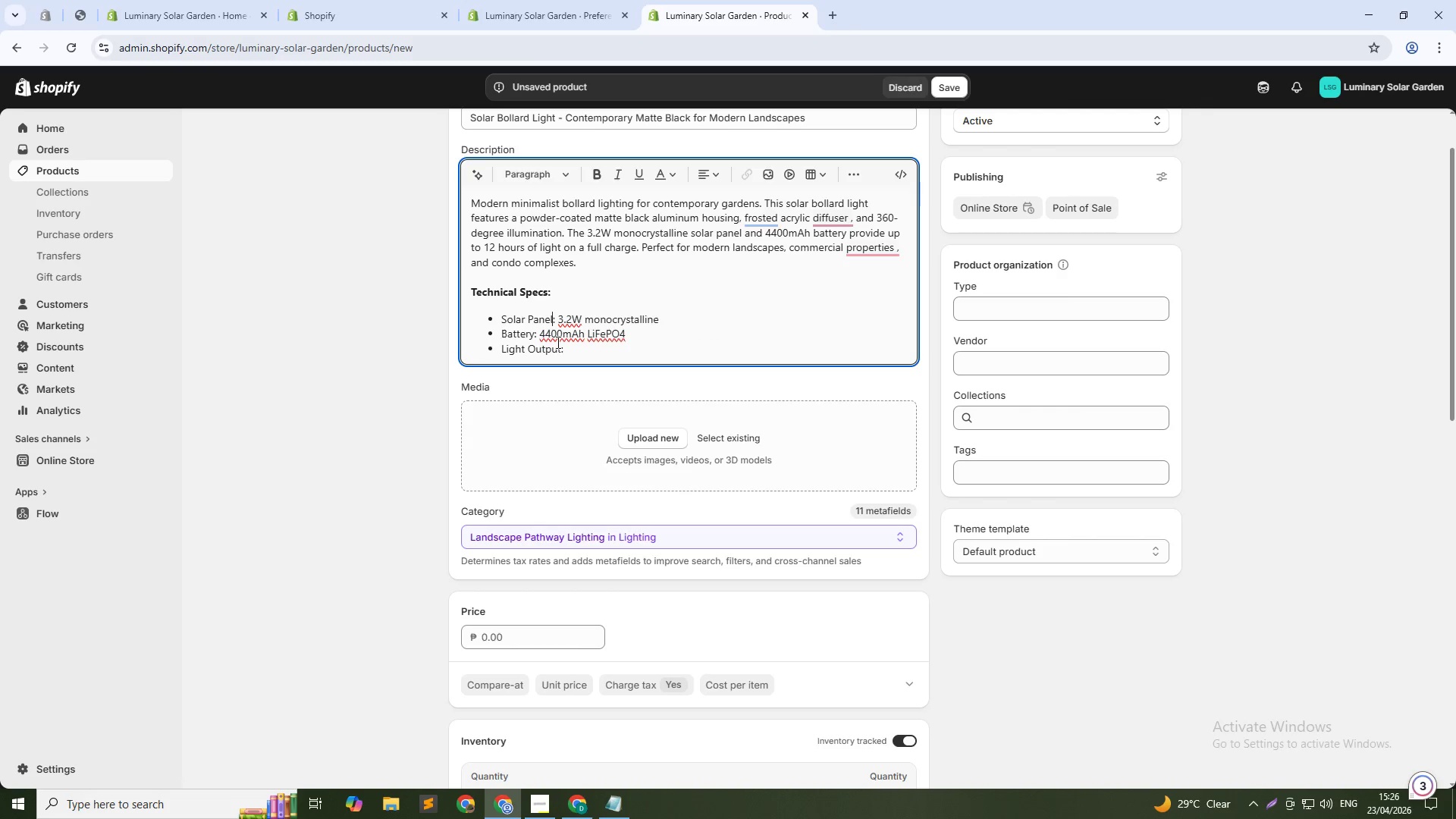 
key(Space)
 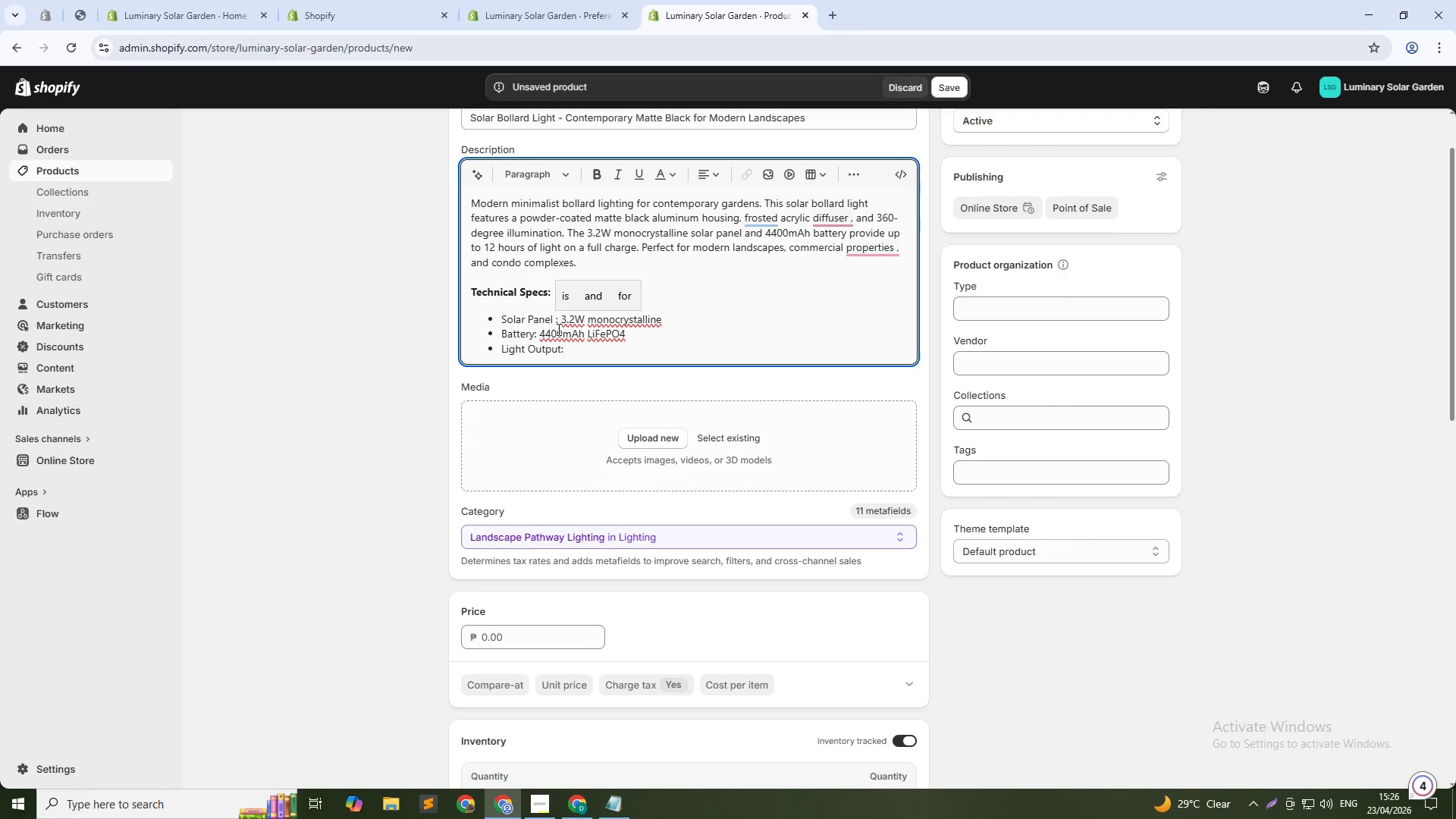 
left_click([533, 333])
 